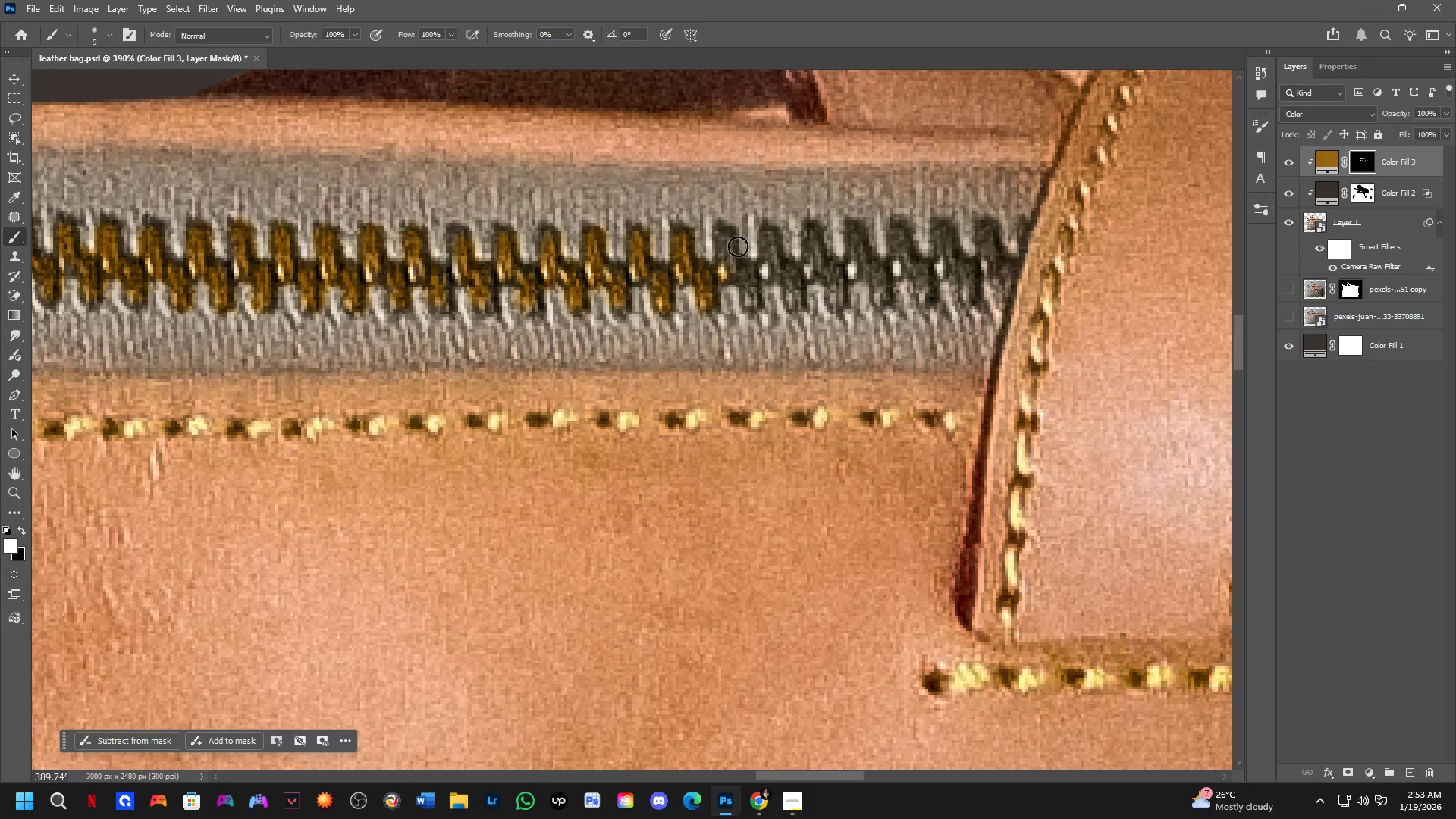 
hold_key(key=ShiftLeft, duration=0.34)
triple_click([726, 233])
 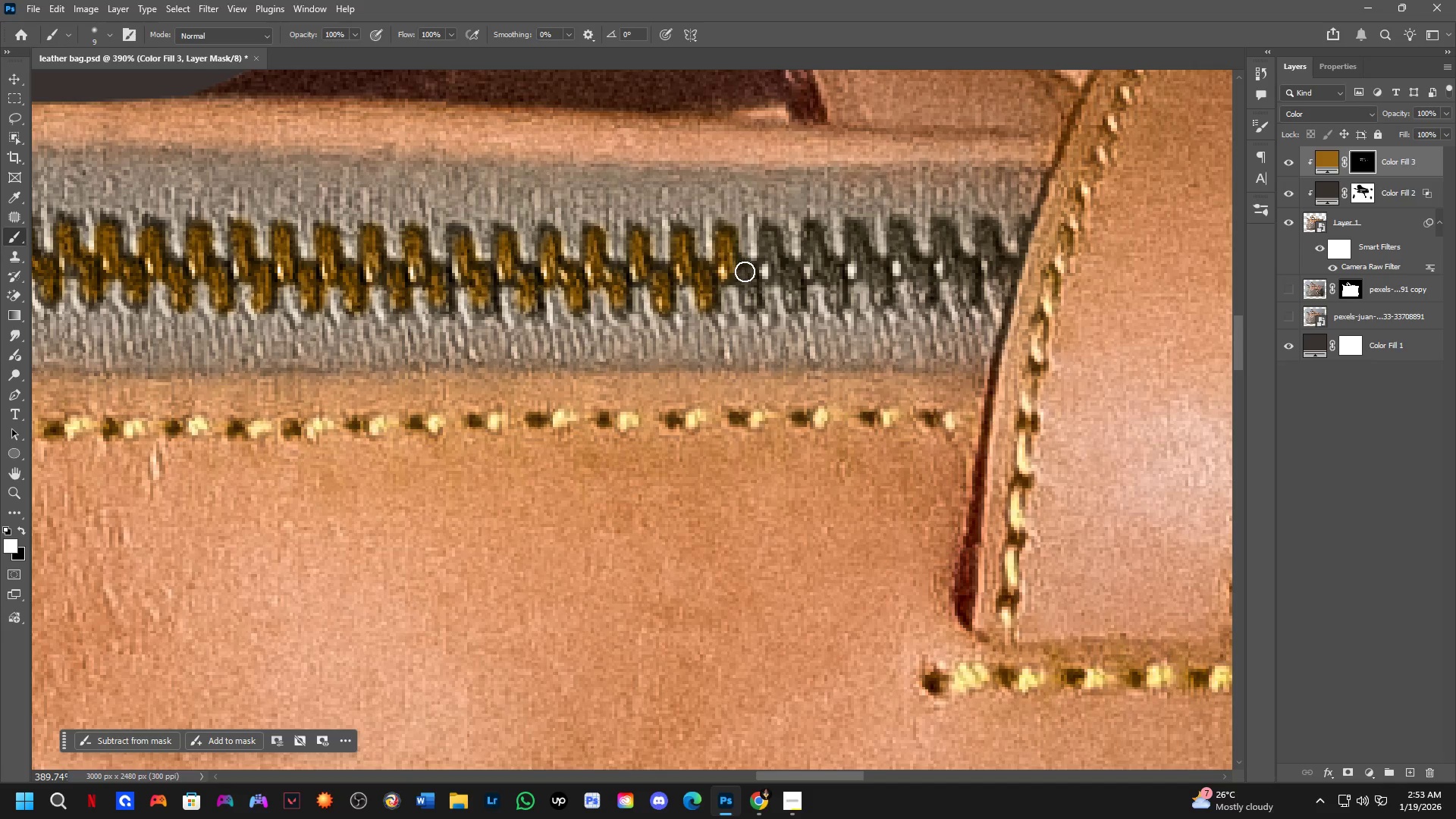 
left_click([745, 271])
 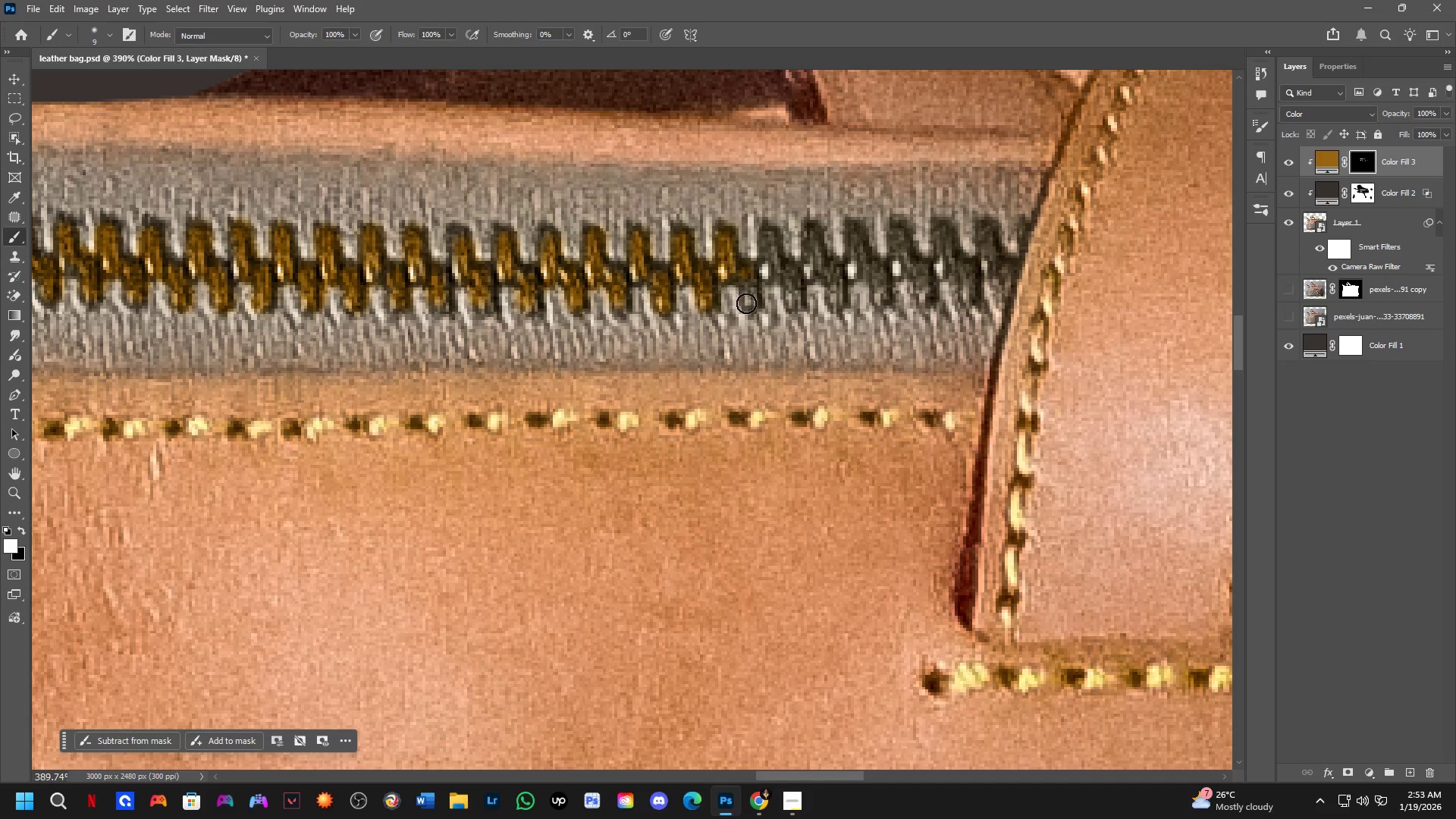 
key(Shift+ShiftLeft)
 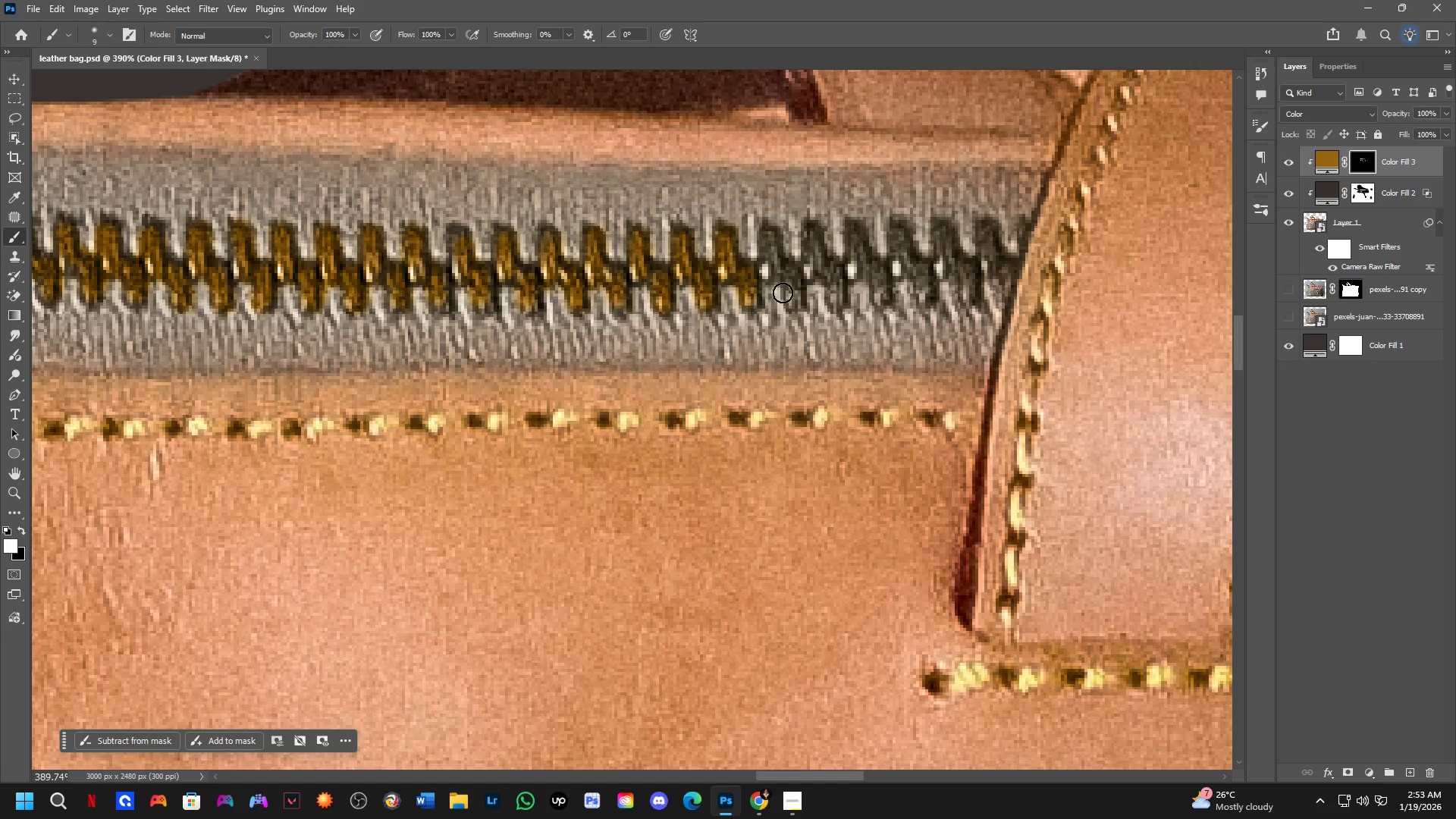 
double_click([747, 303])
 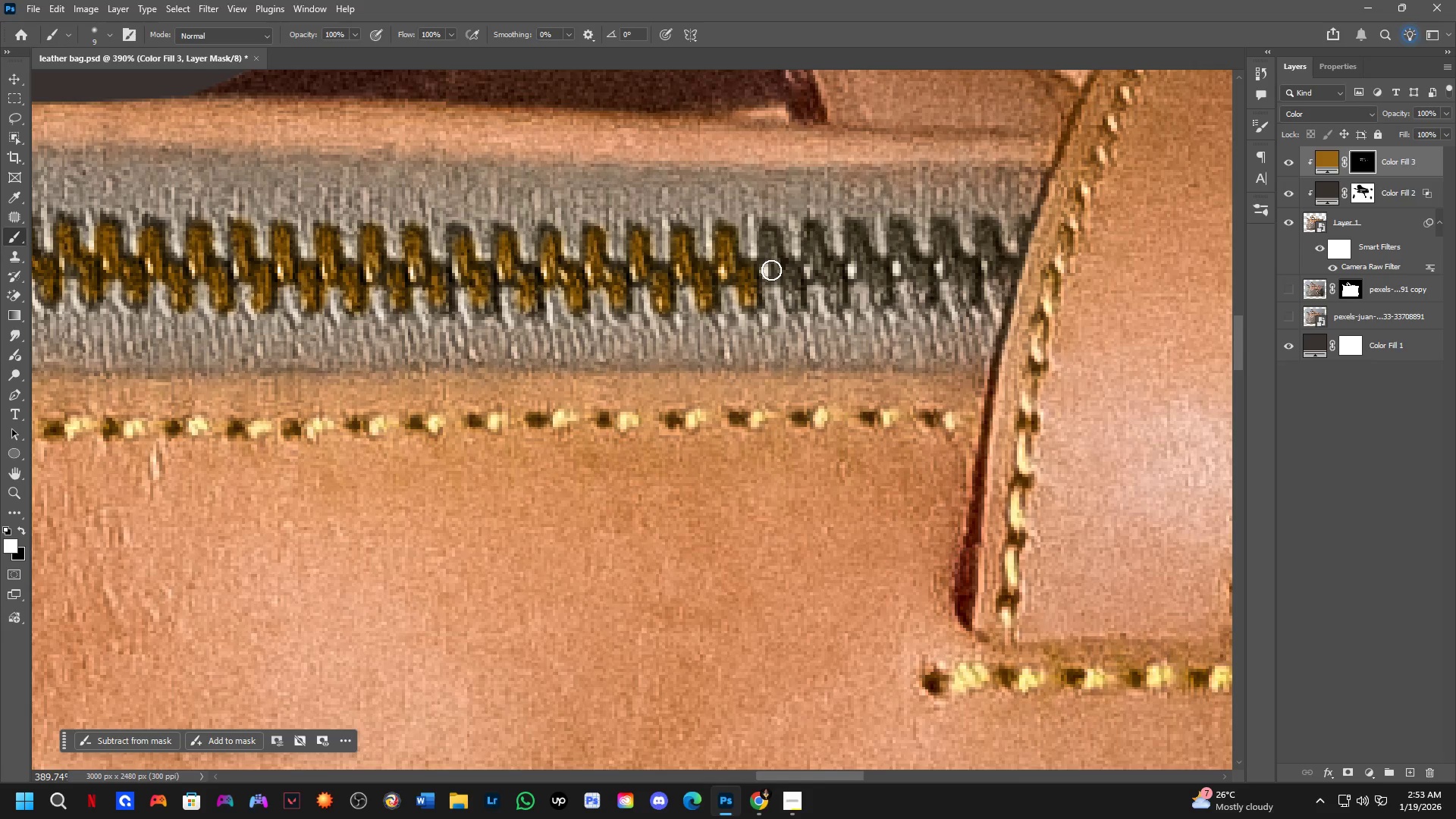 
left_click([771, 270])
 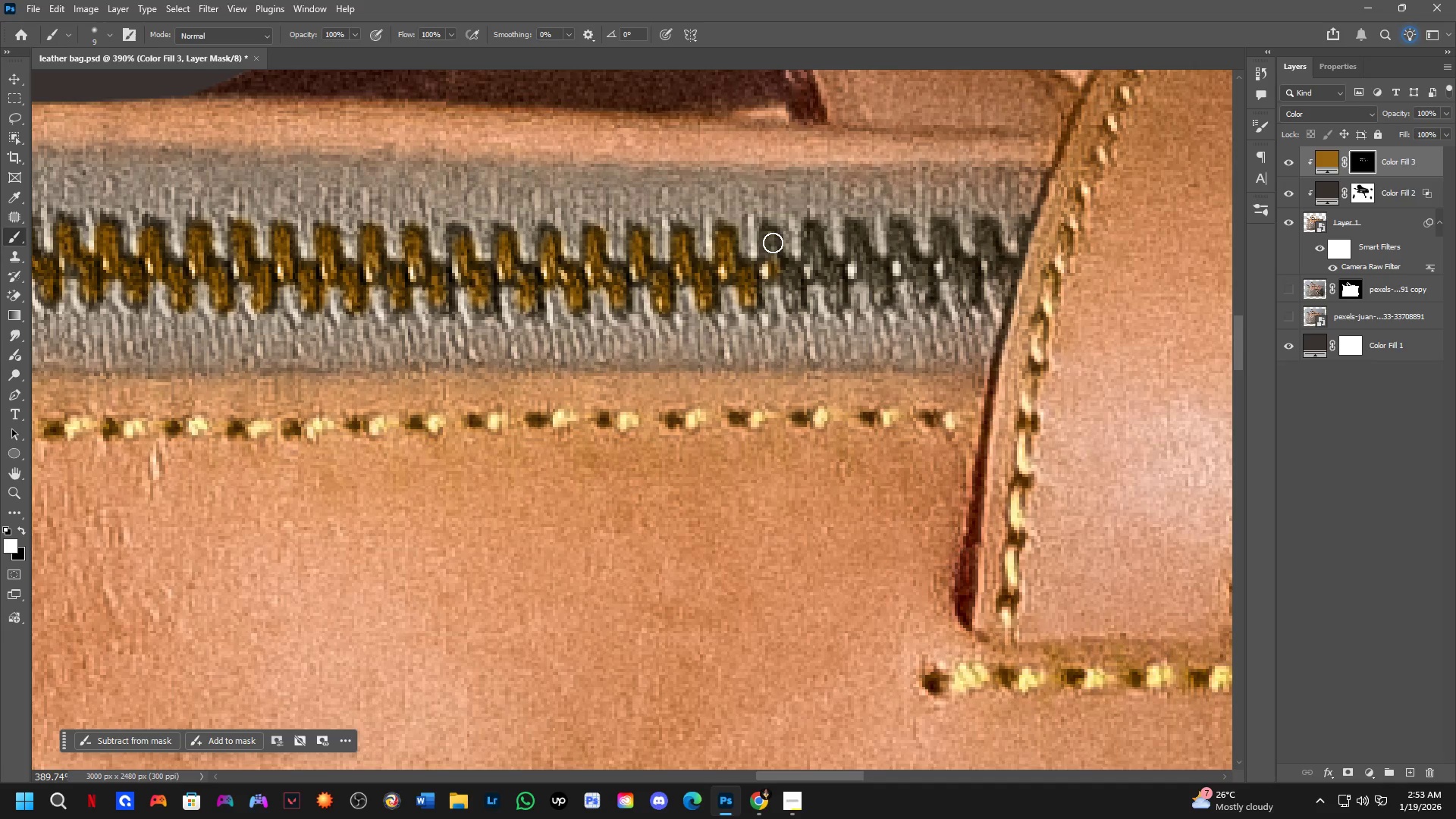 
key(Shift+ShiftLeft)
 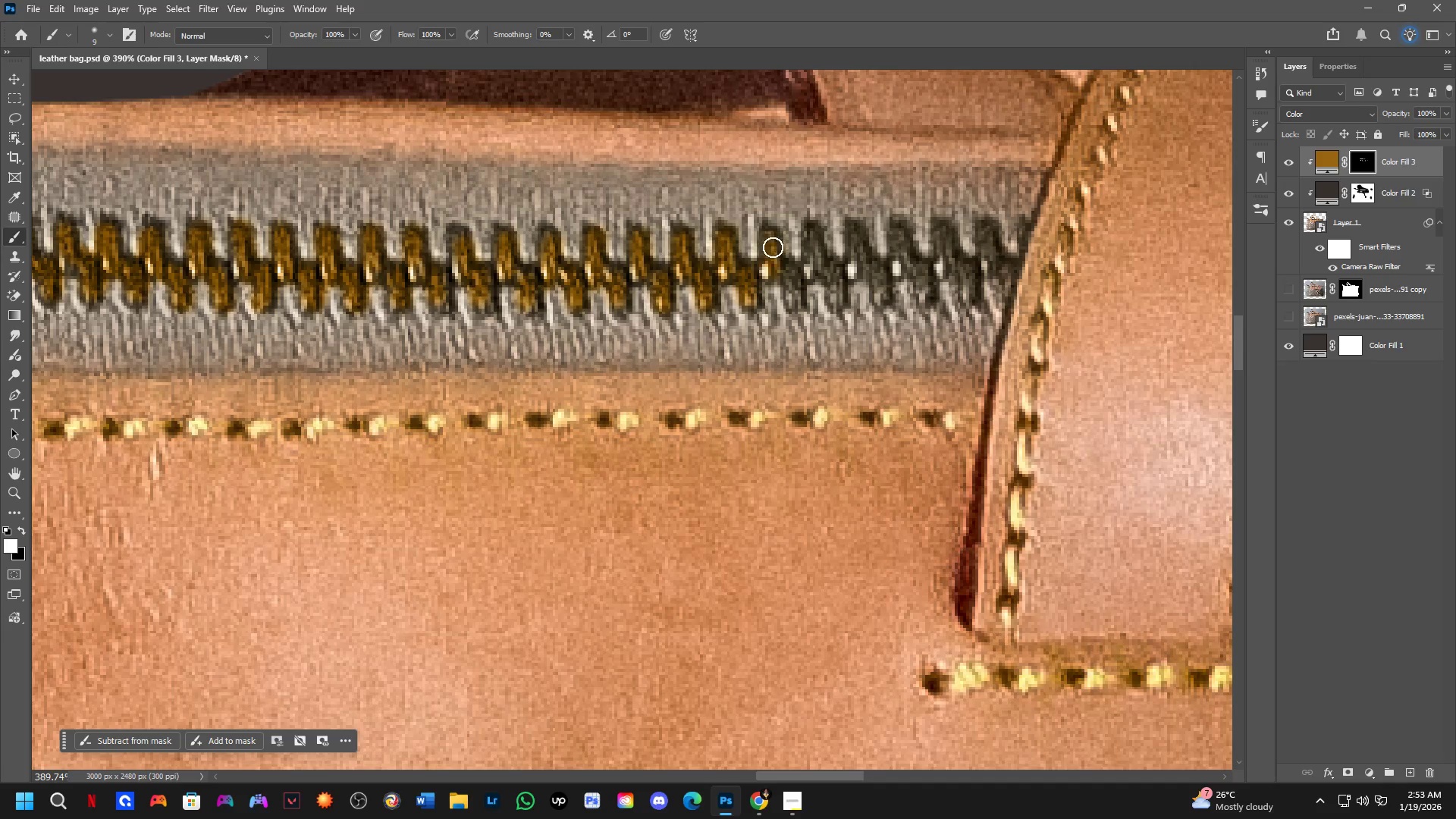 
double_click([773, 243])
 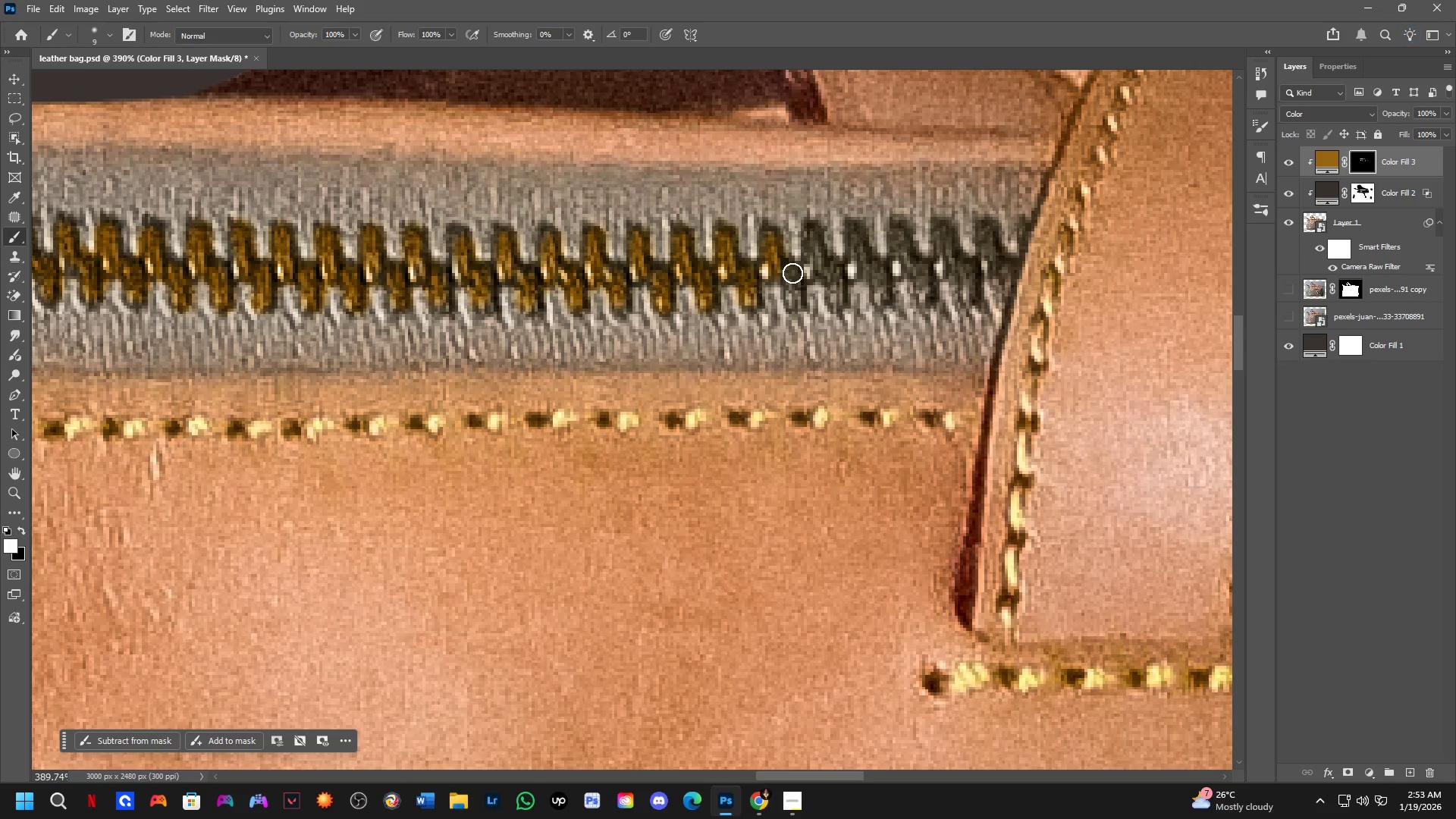 
triple_click([792, 273])
 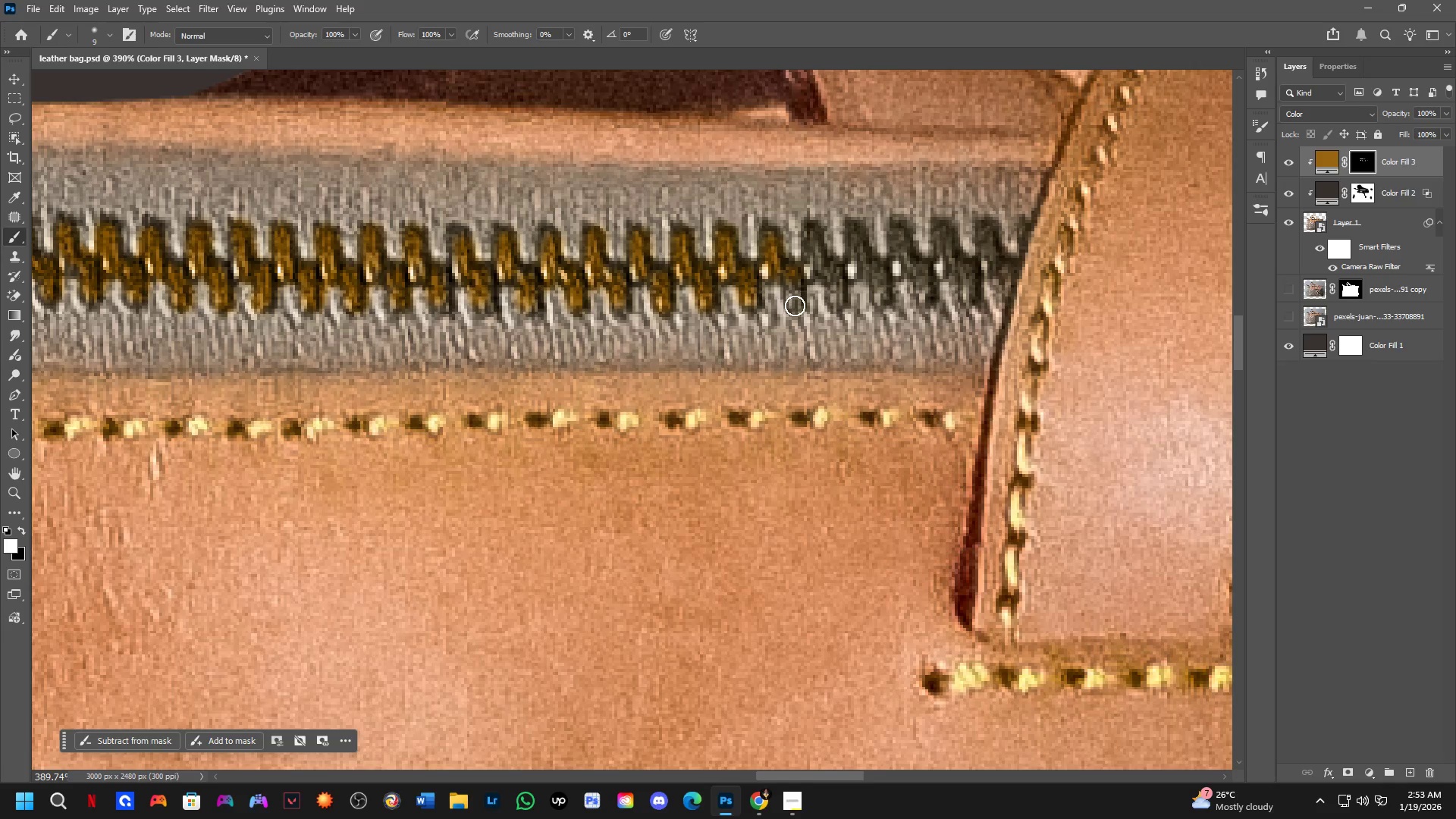 
key(Shift+ShiftLeft)
 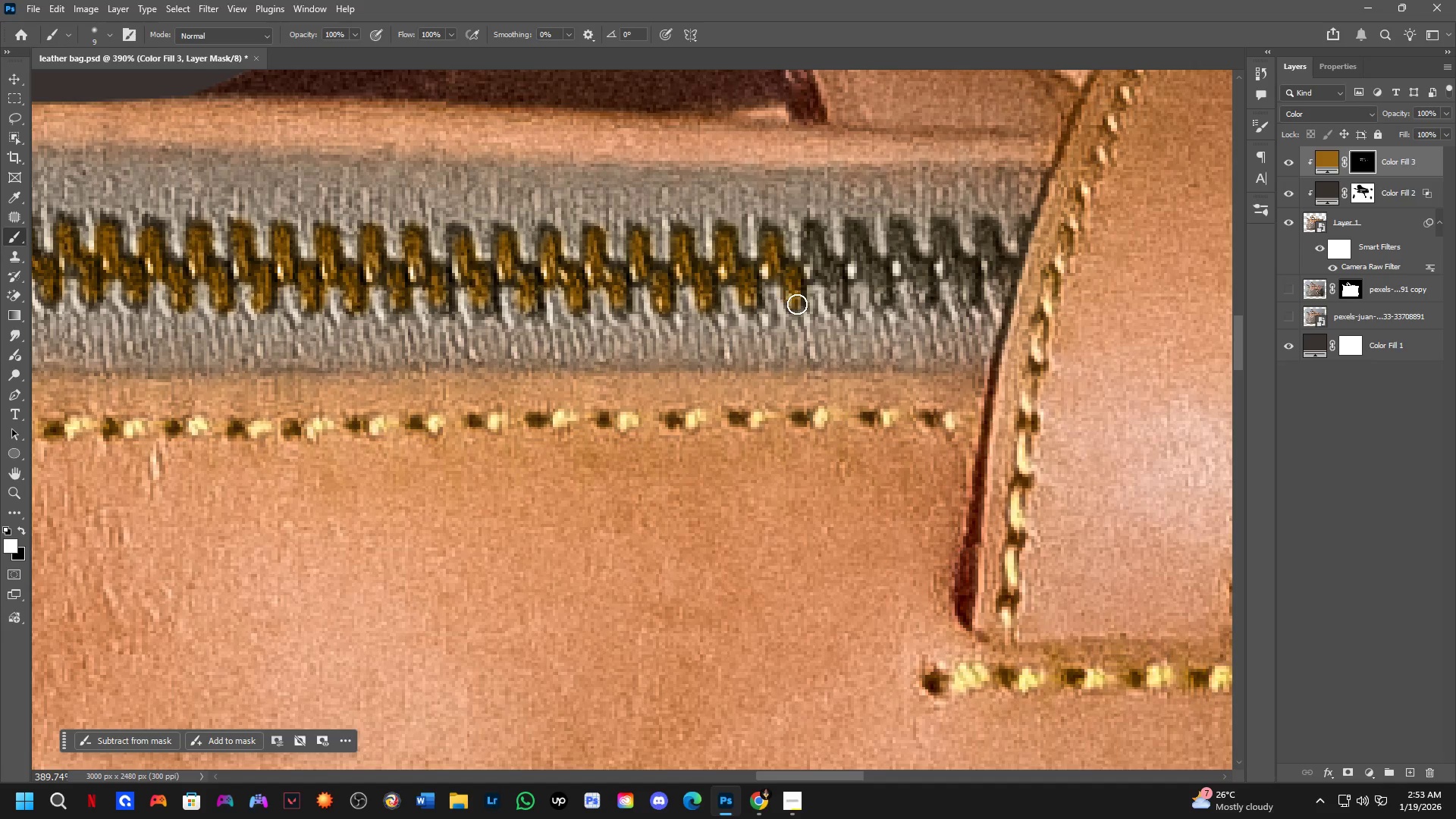 
triple_click([795, 306])
 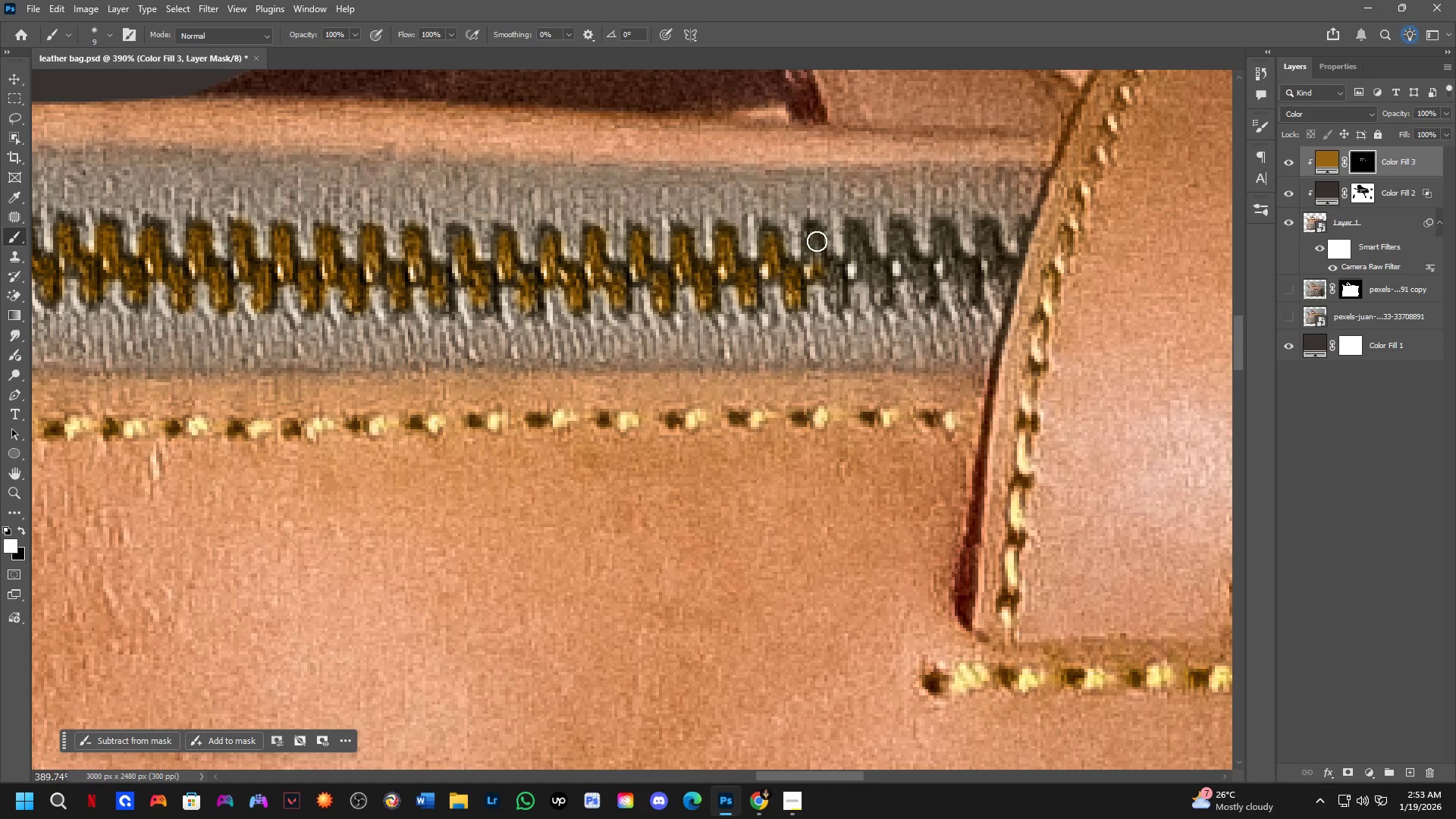 
key(Shift+ShiftLeft)
 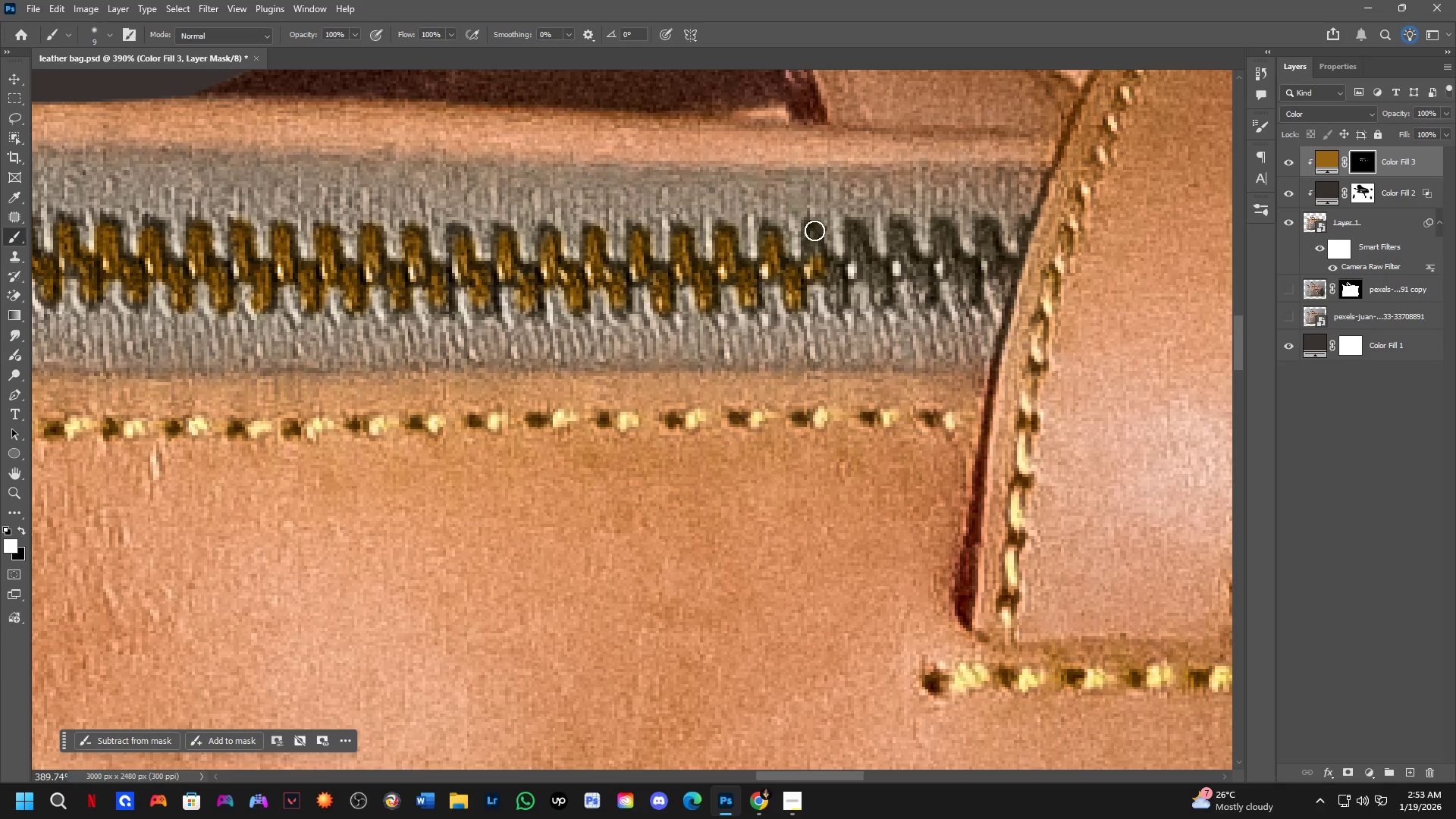 
triple_click([814, 231])
 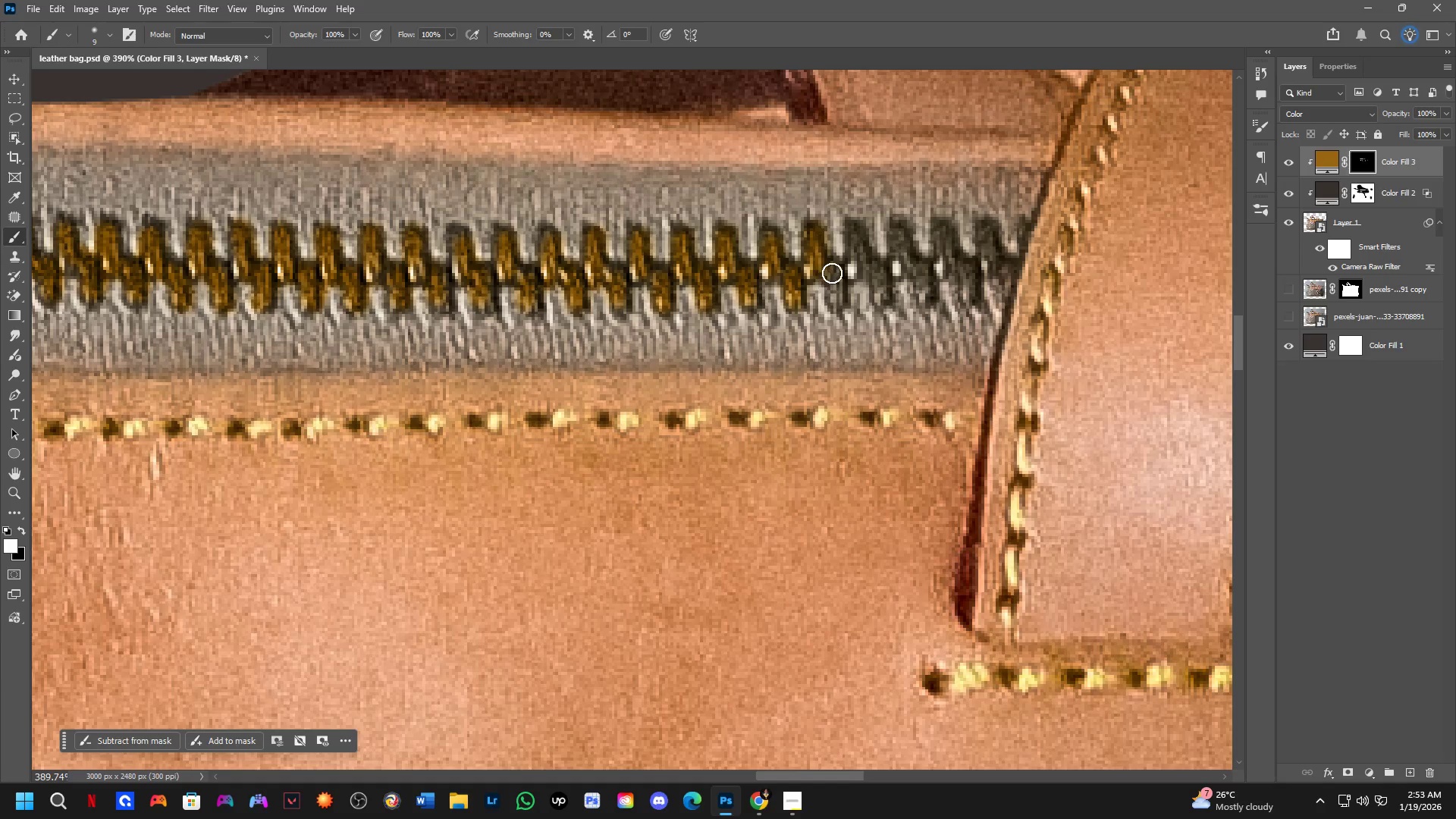 
triple_click([832, 273])
 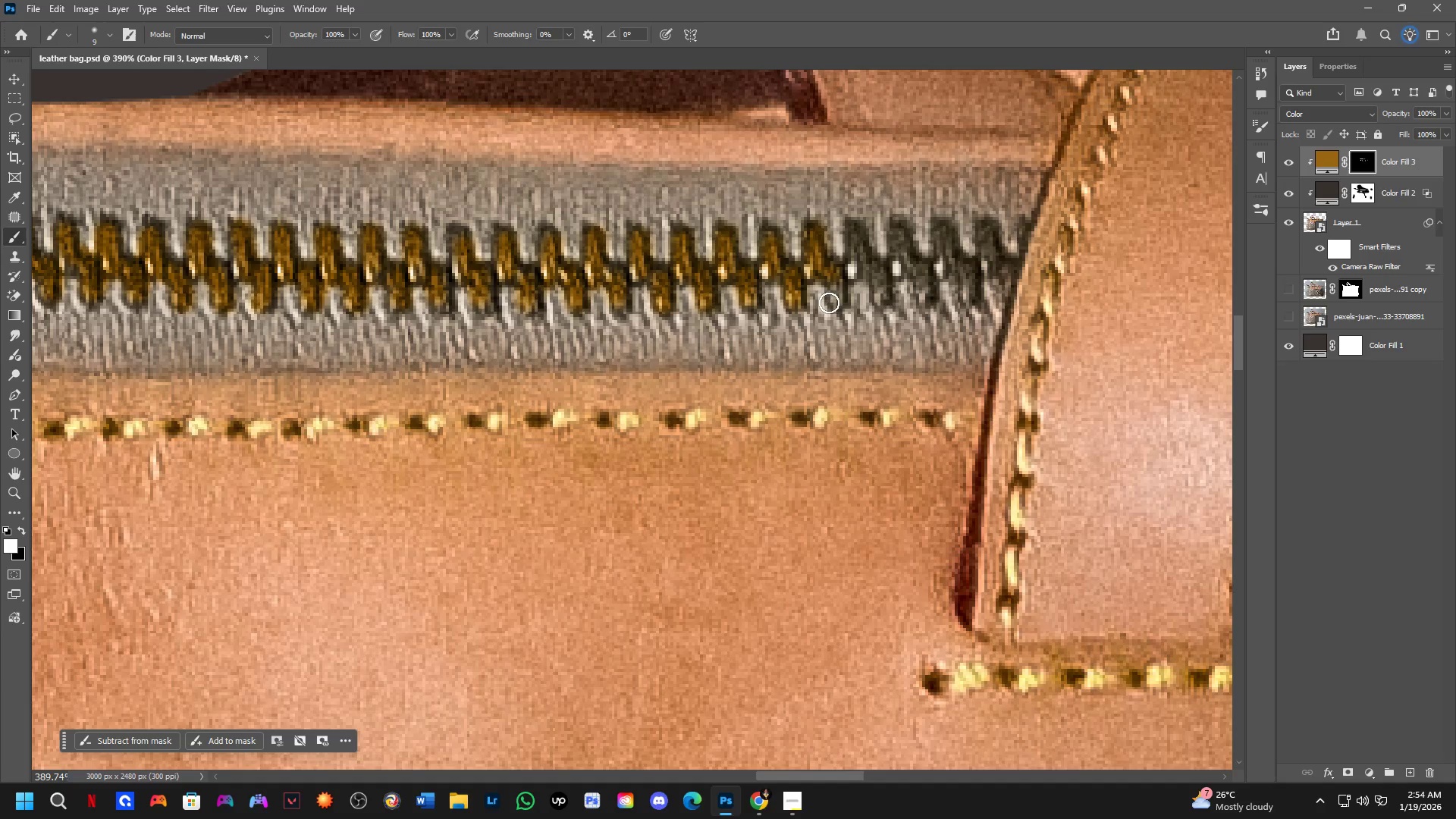 
key(Shift+ShiftLeft)
 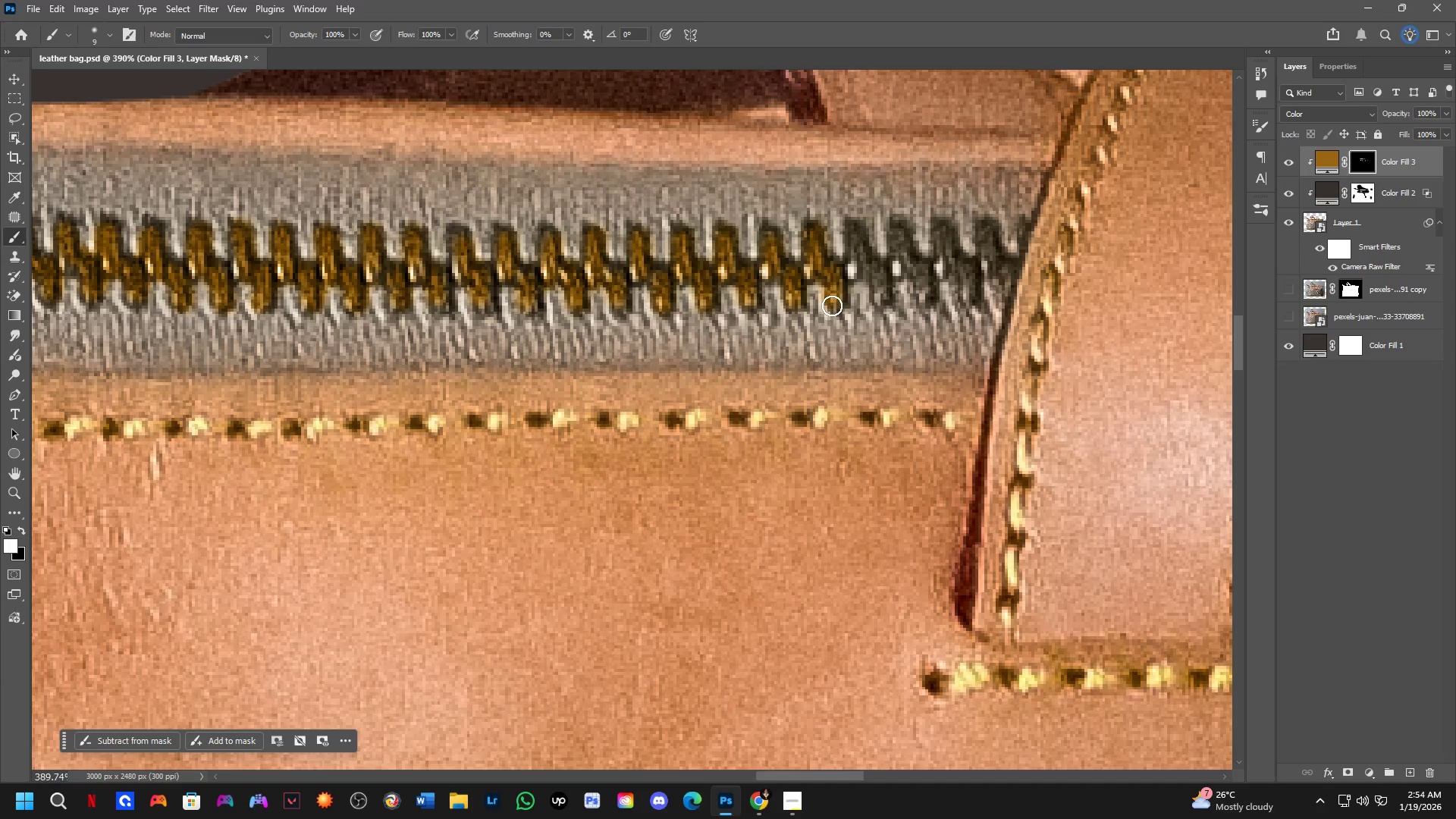 
triple_click([832, 306])
 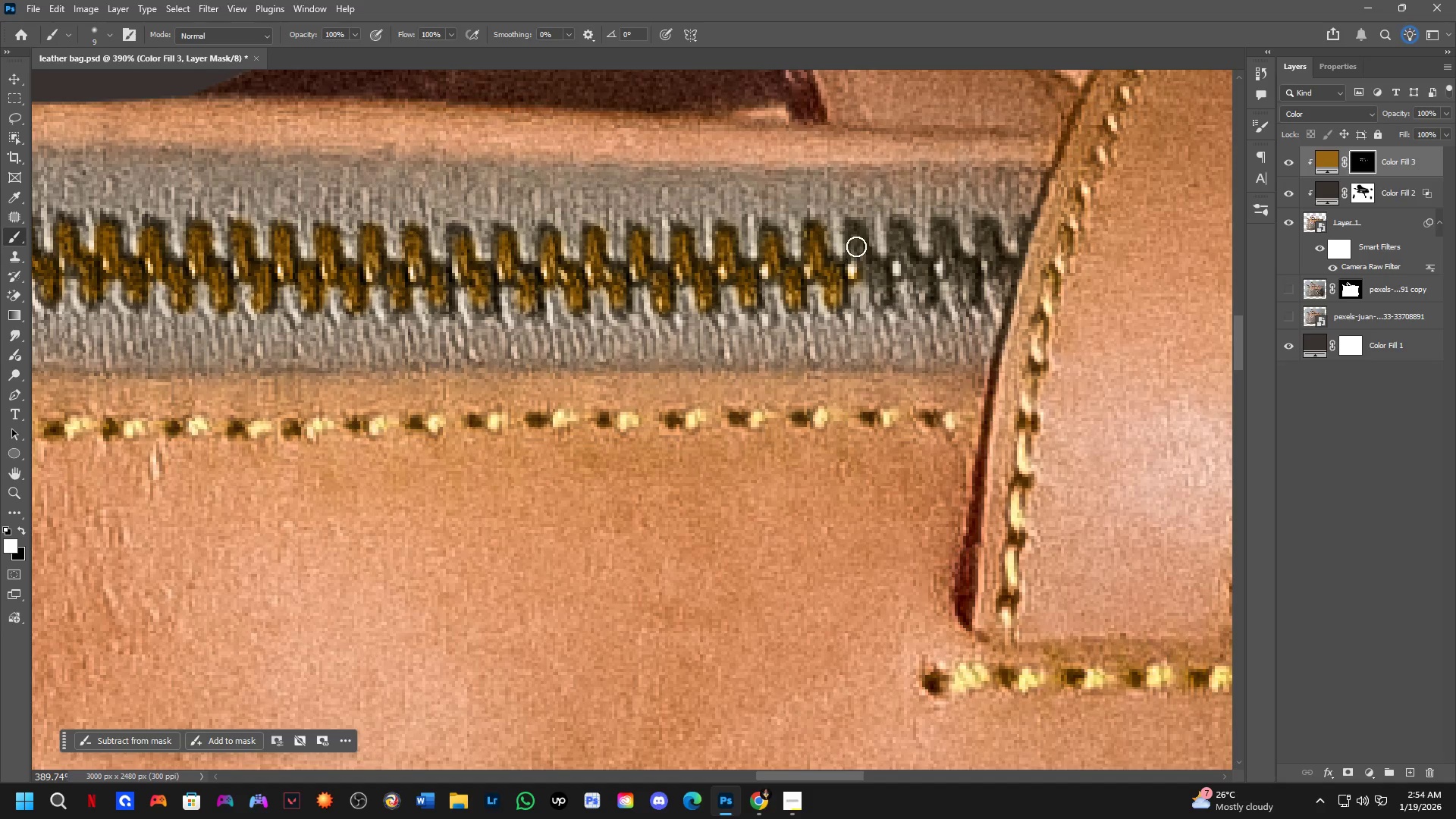 
key(Shift+ShiftLeft)
 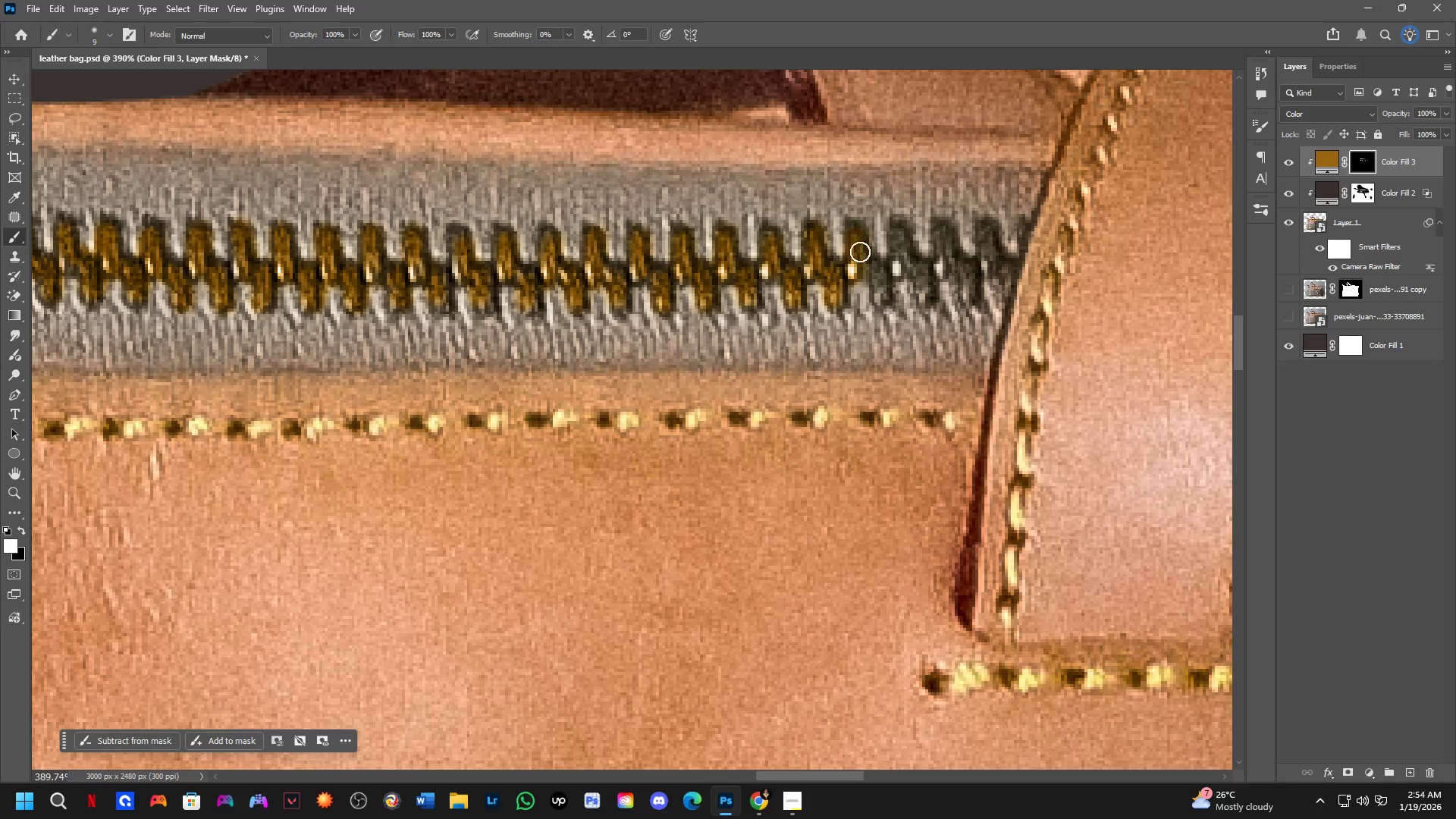 
triple_click([856, 235])
 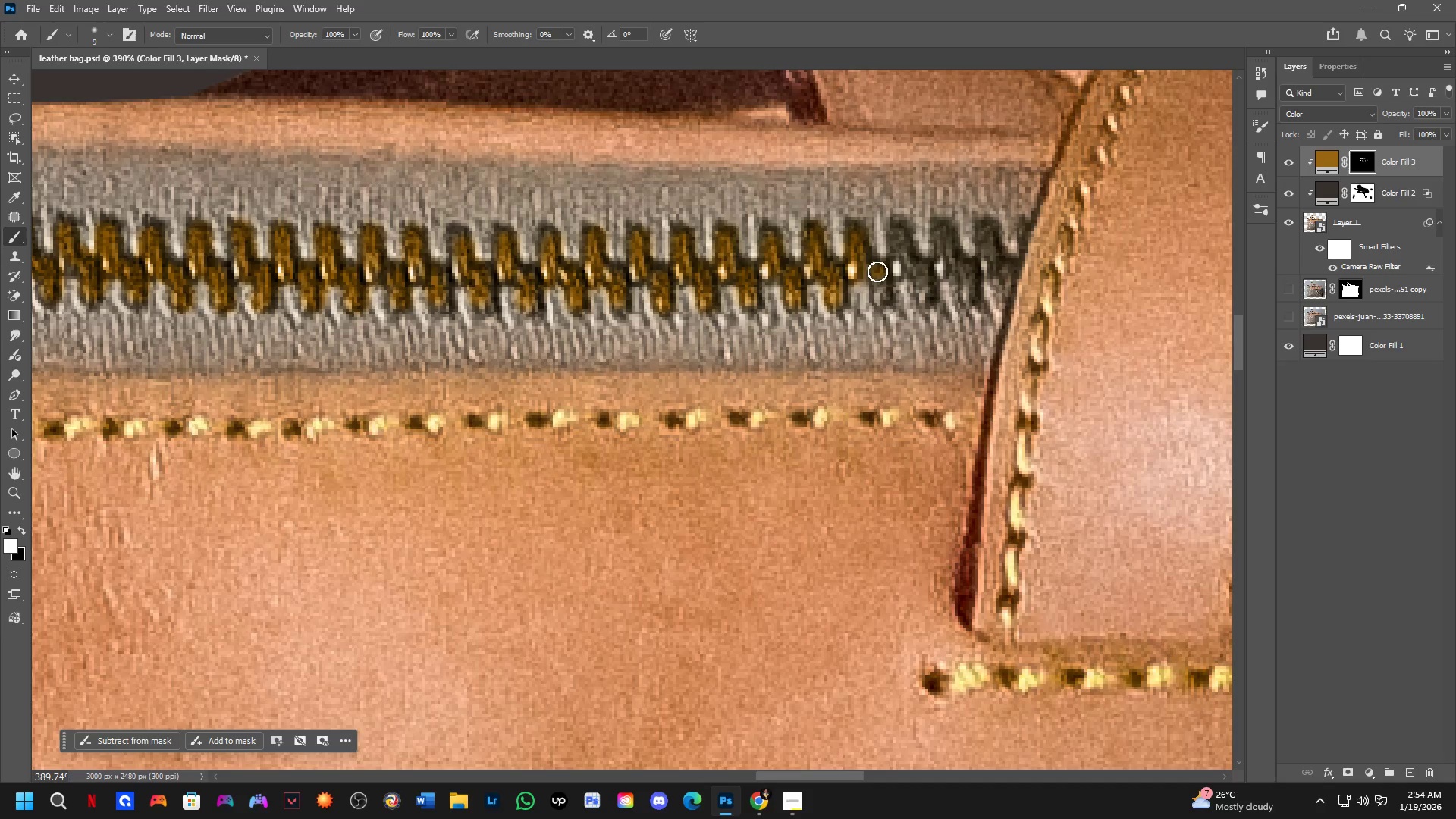 
triple_click([877, 271])
 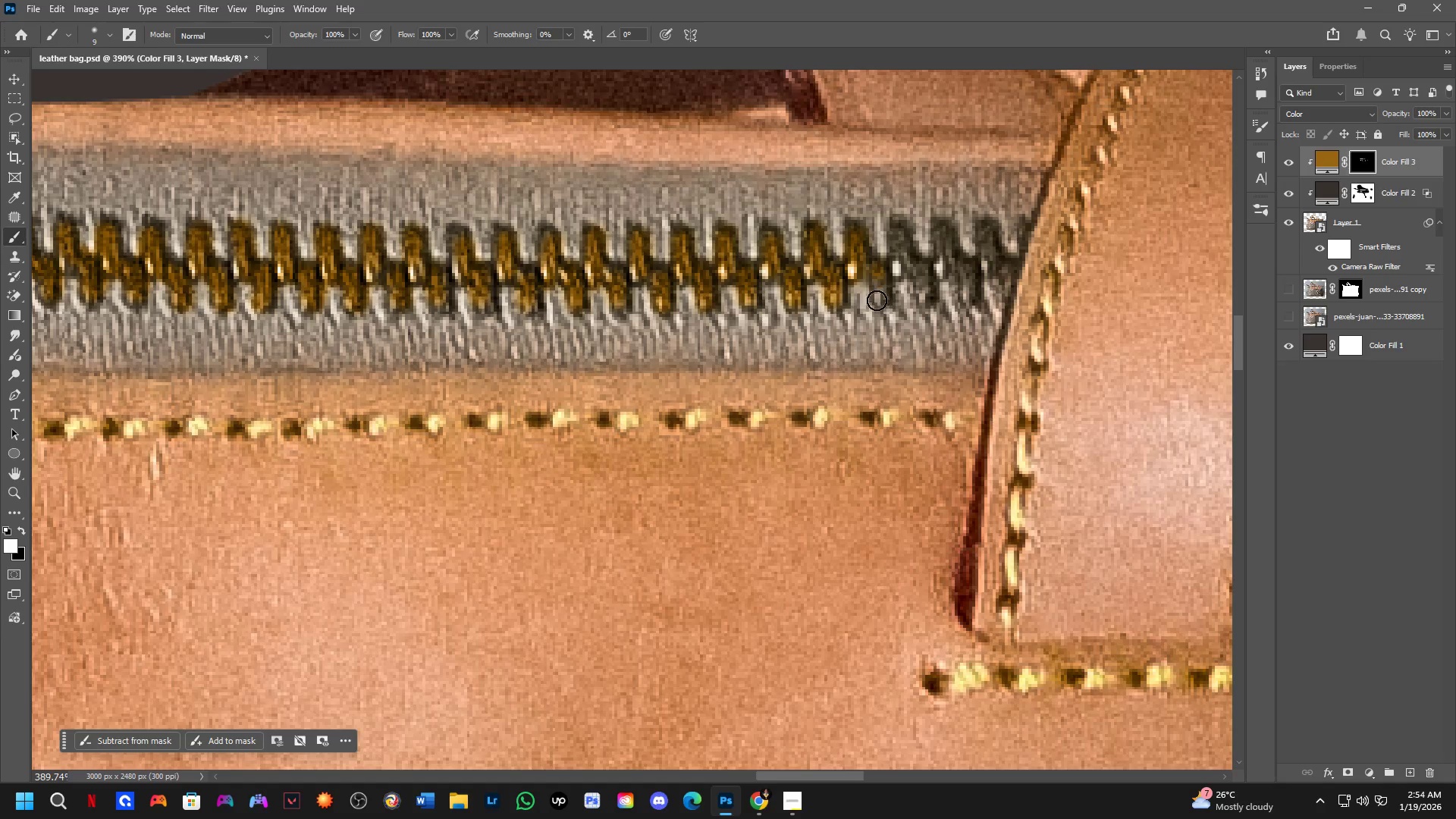 
key(Shift+ShiftLeft)
 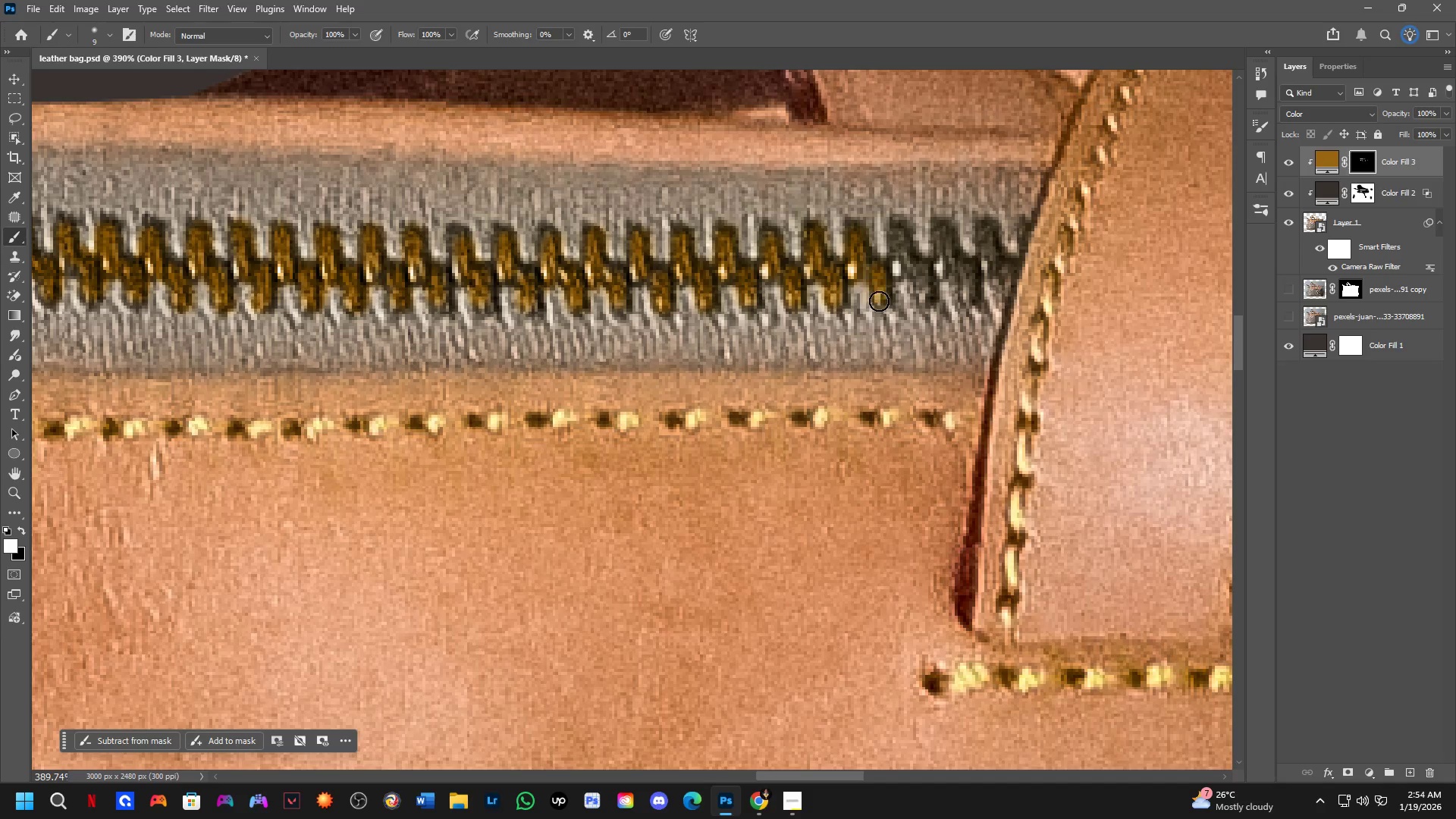 
triple_click([878, 302])
 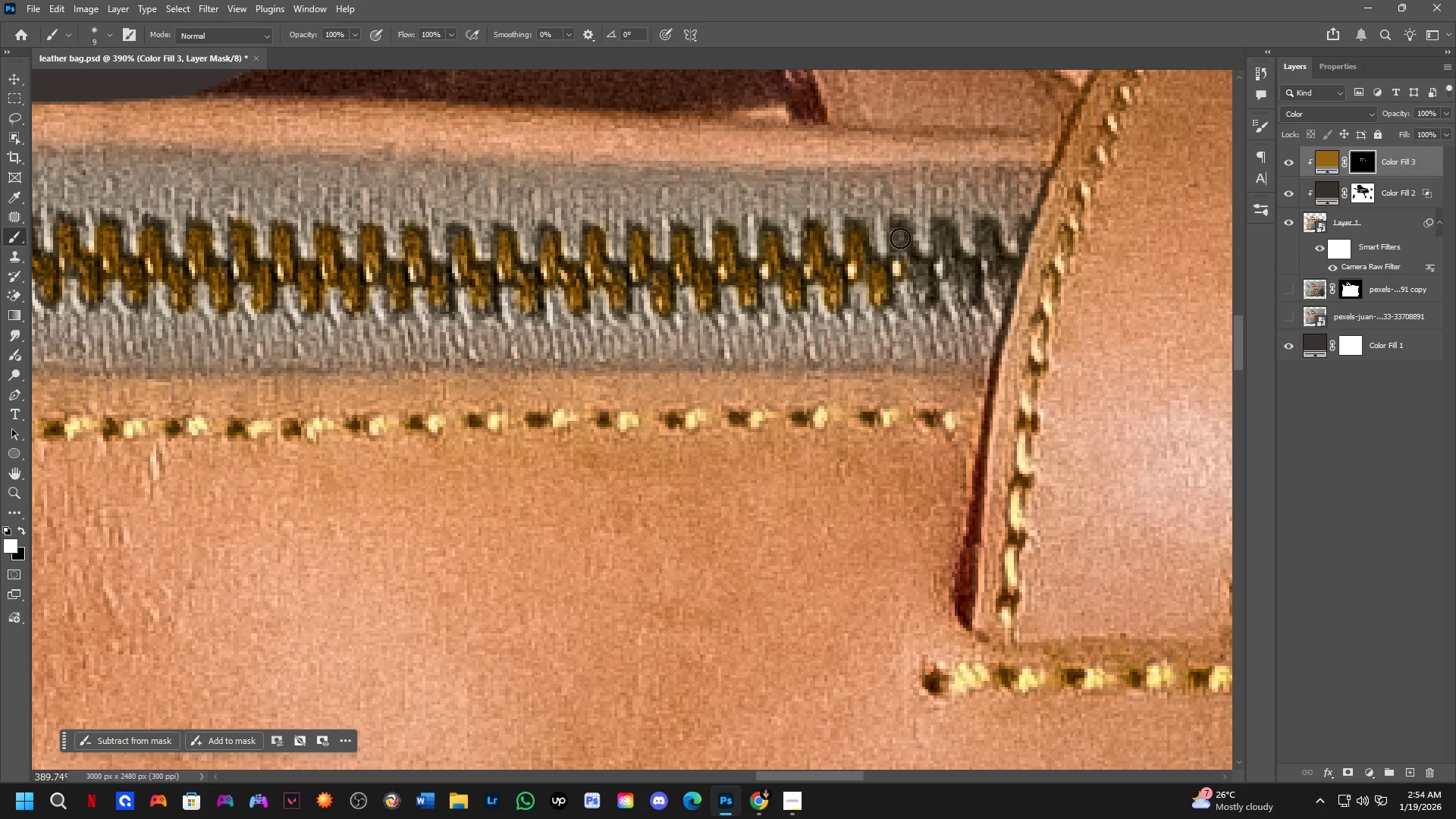 
key(Shift+ShiftLeft)
 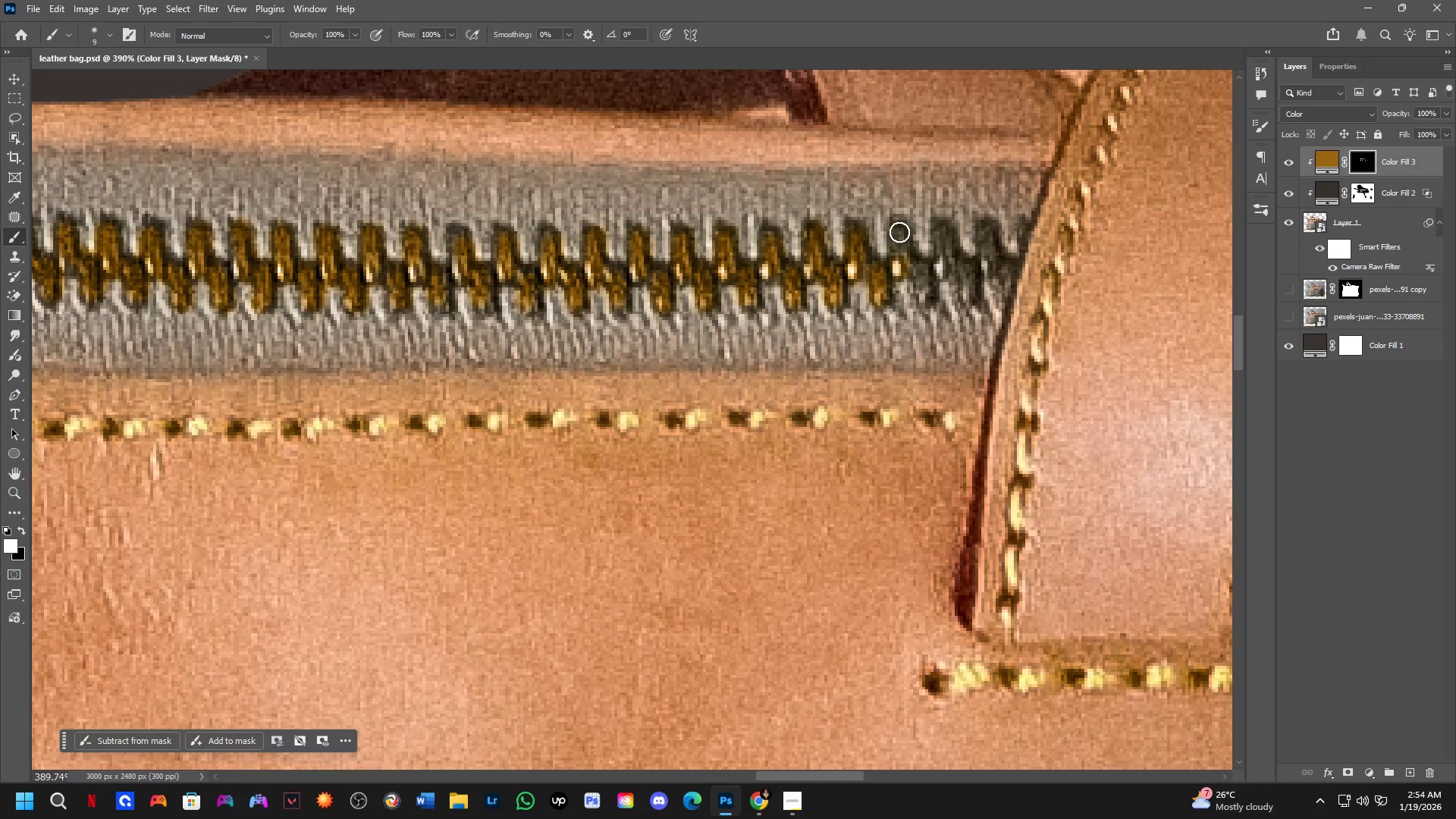 
triple_click([899, 232])
 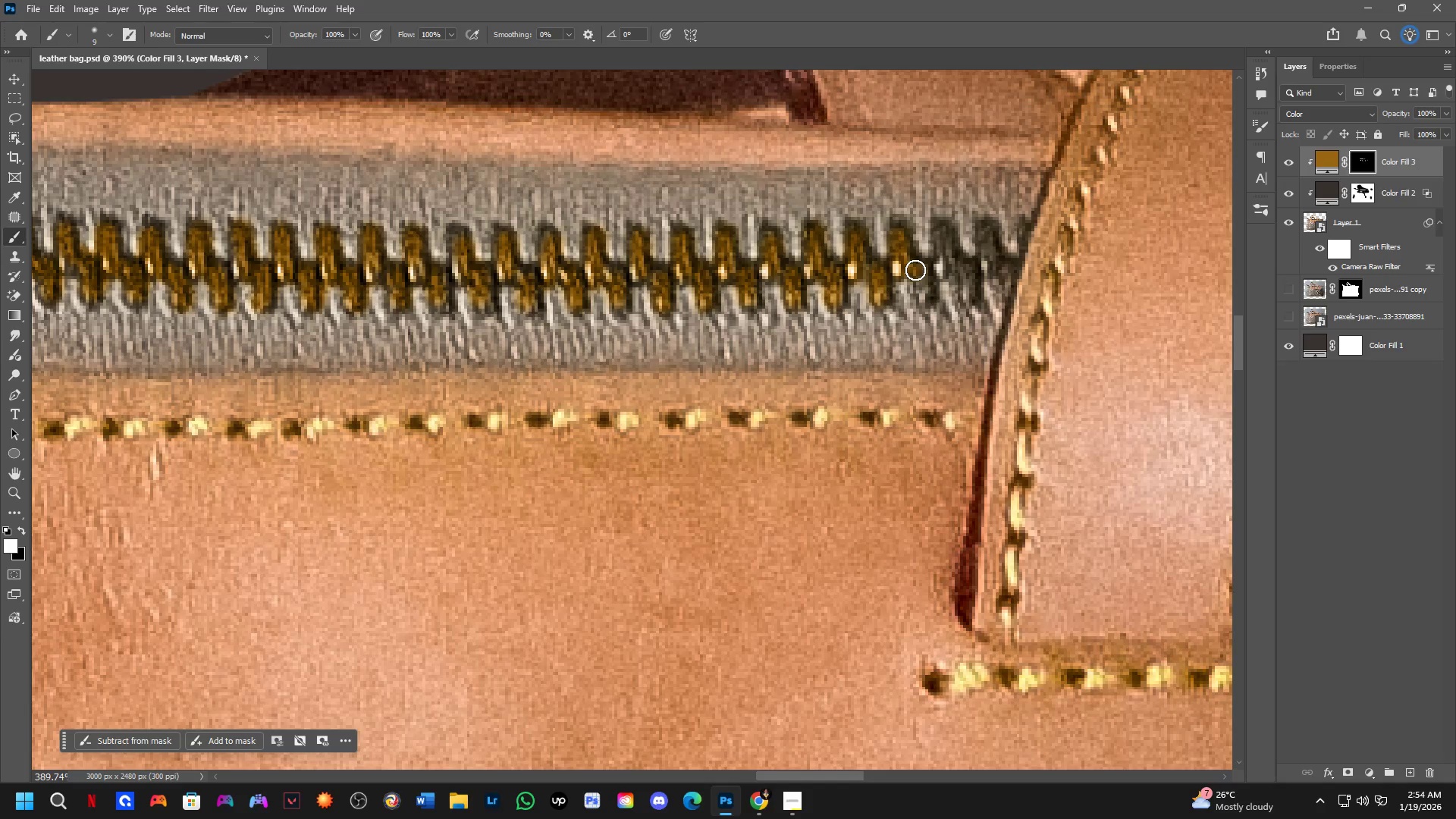 
hold_key(key=ShiftLeft, duration=0.31)
triple_click([924, 302])
 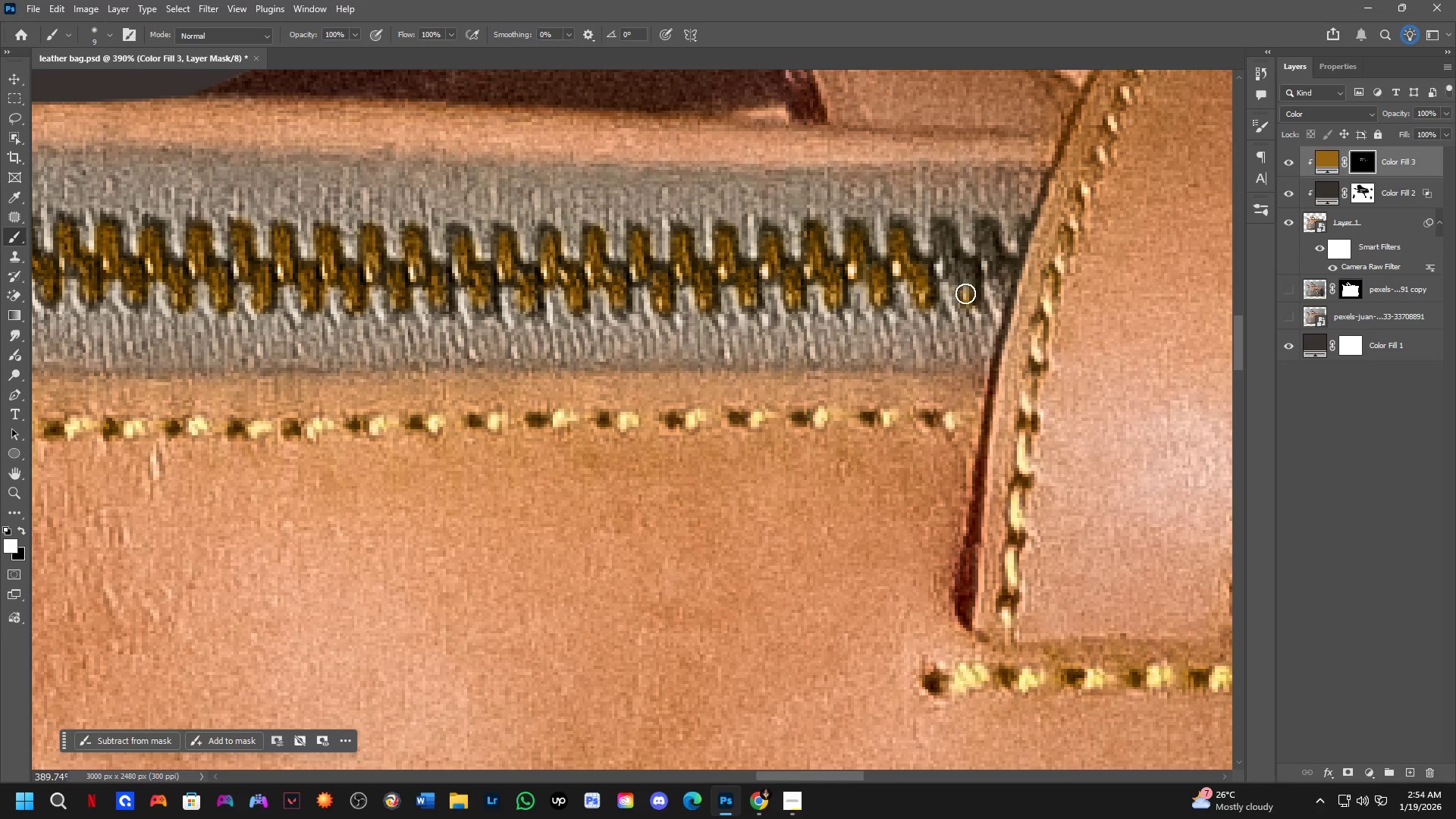 
key(Shift+ShiftLeft)
 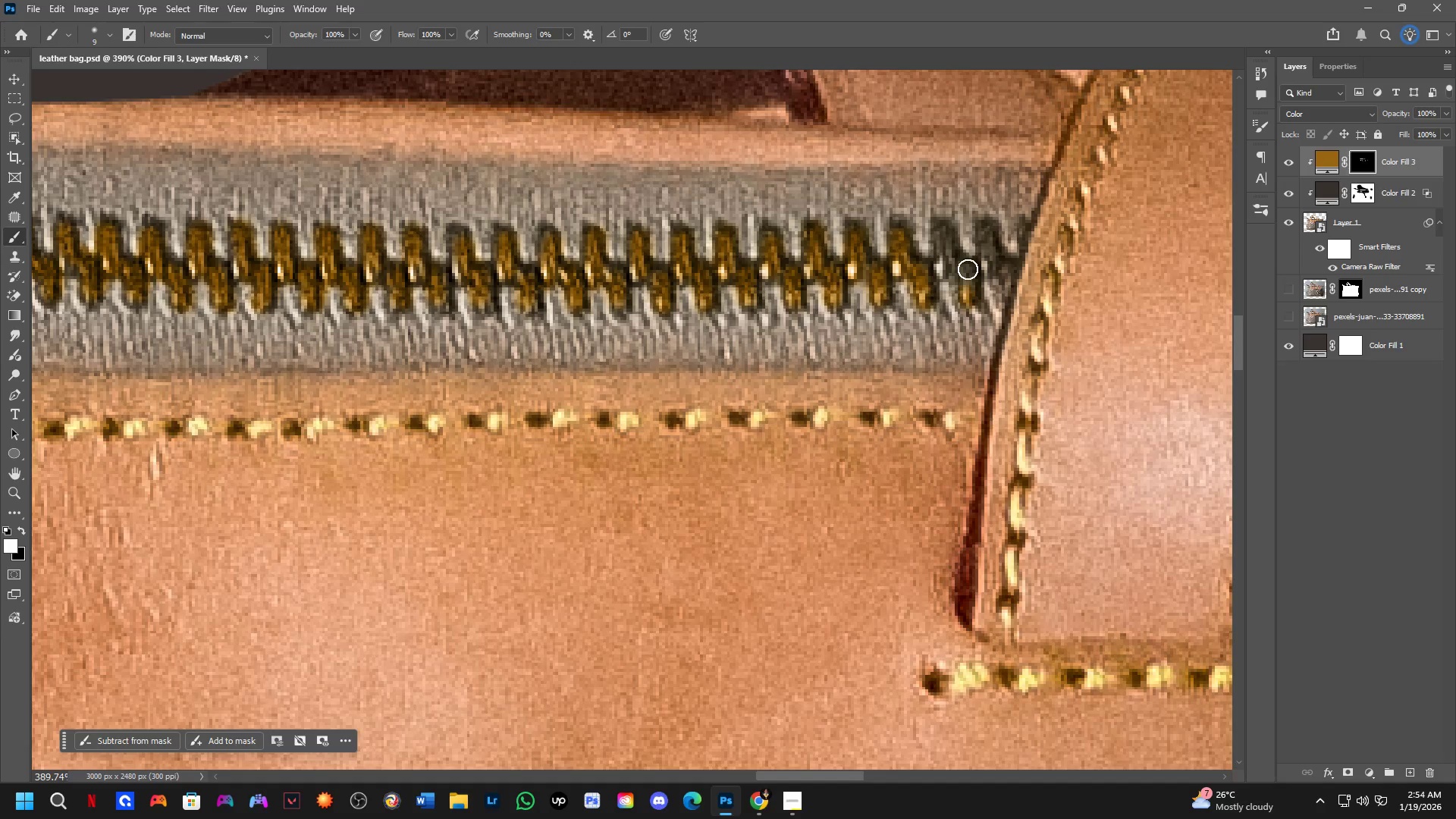 
double_click([968, 269])
 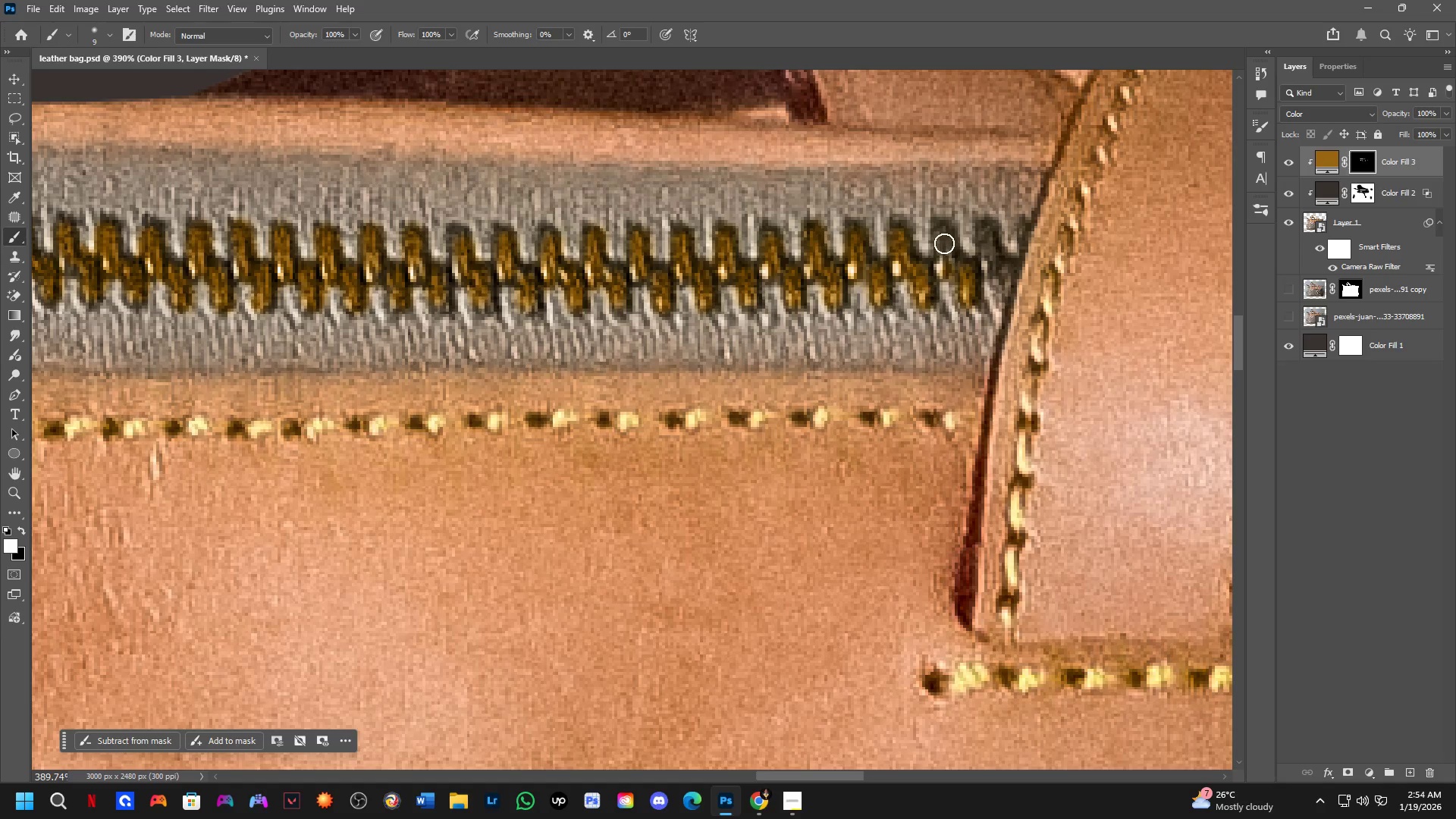 
key(Shift+ShiftLeft)
 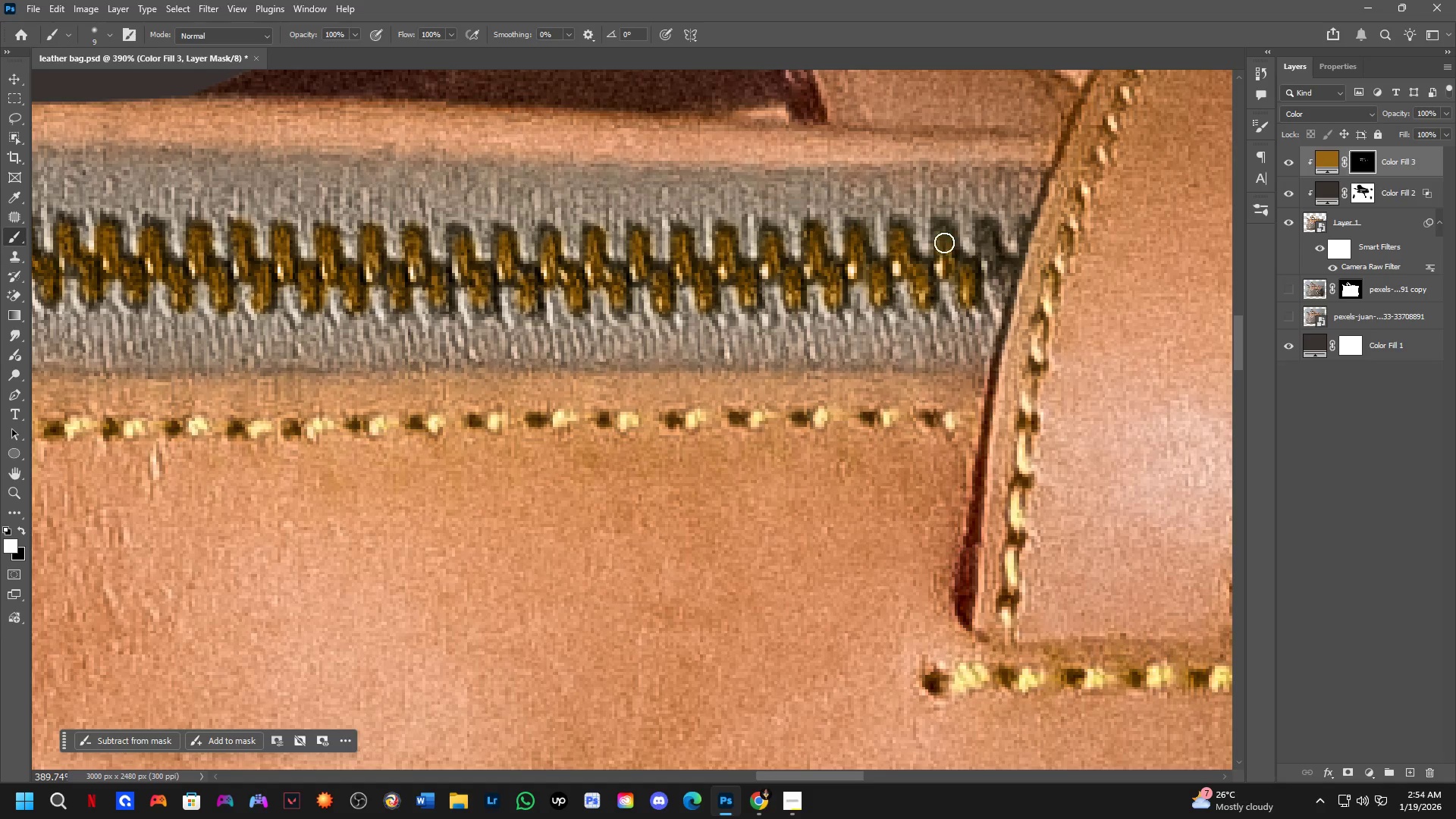 
triple_click([944, 243])
 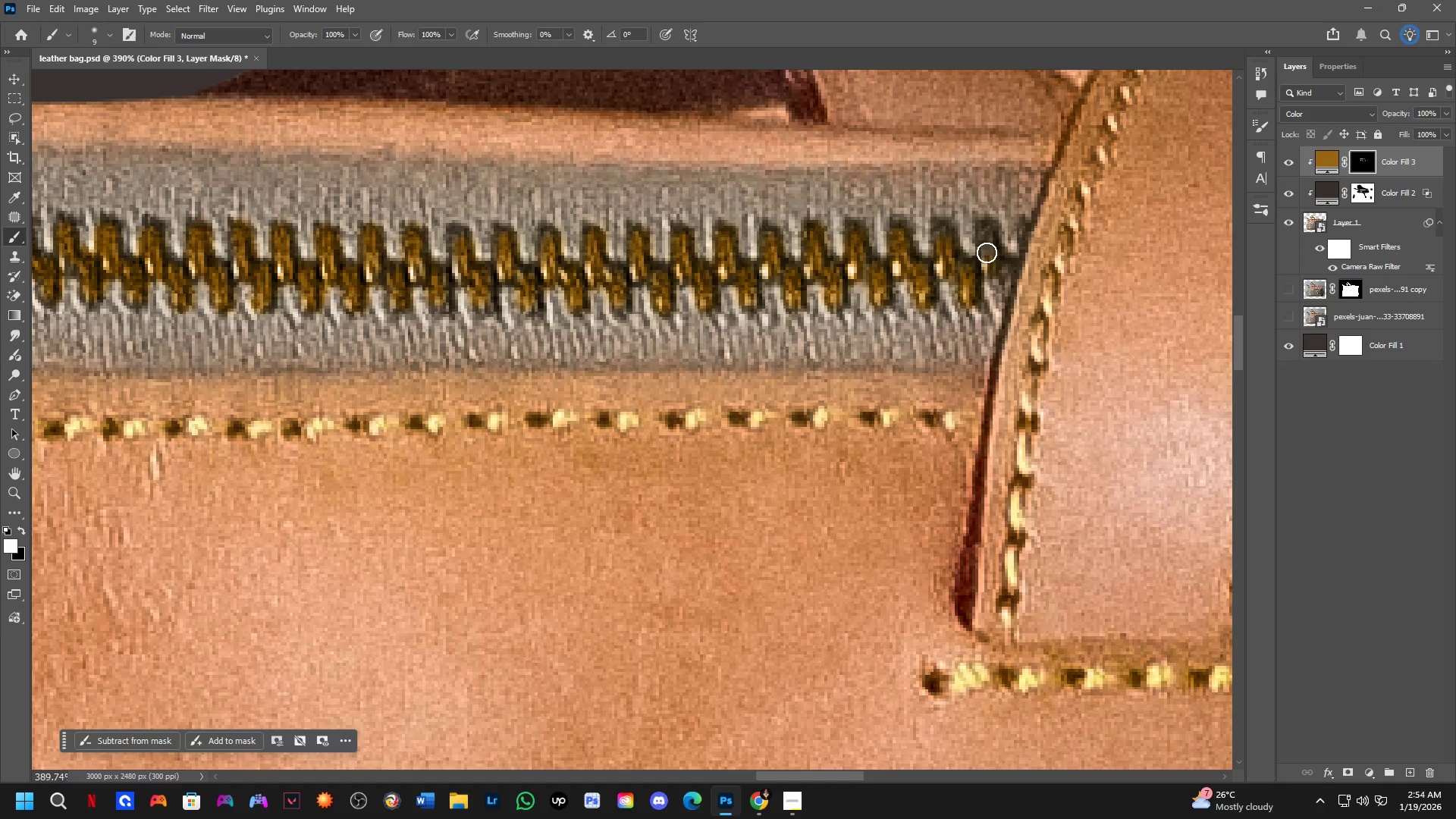 
key(Shift+ShiftLeft)
 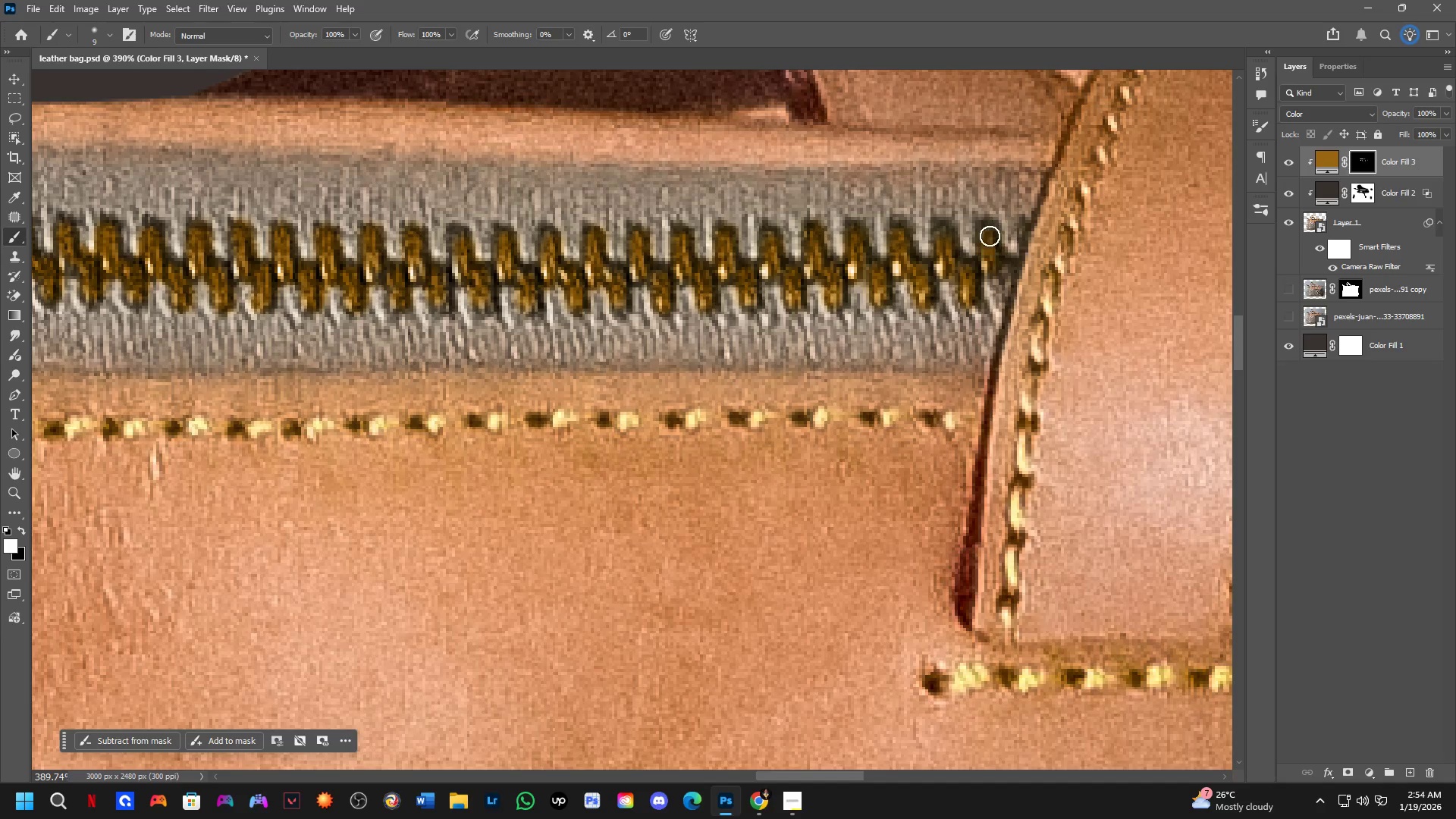 
triple_click([989, 233])
 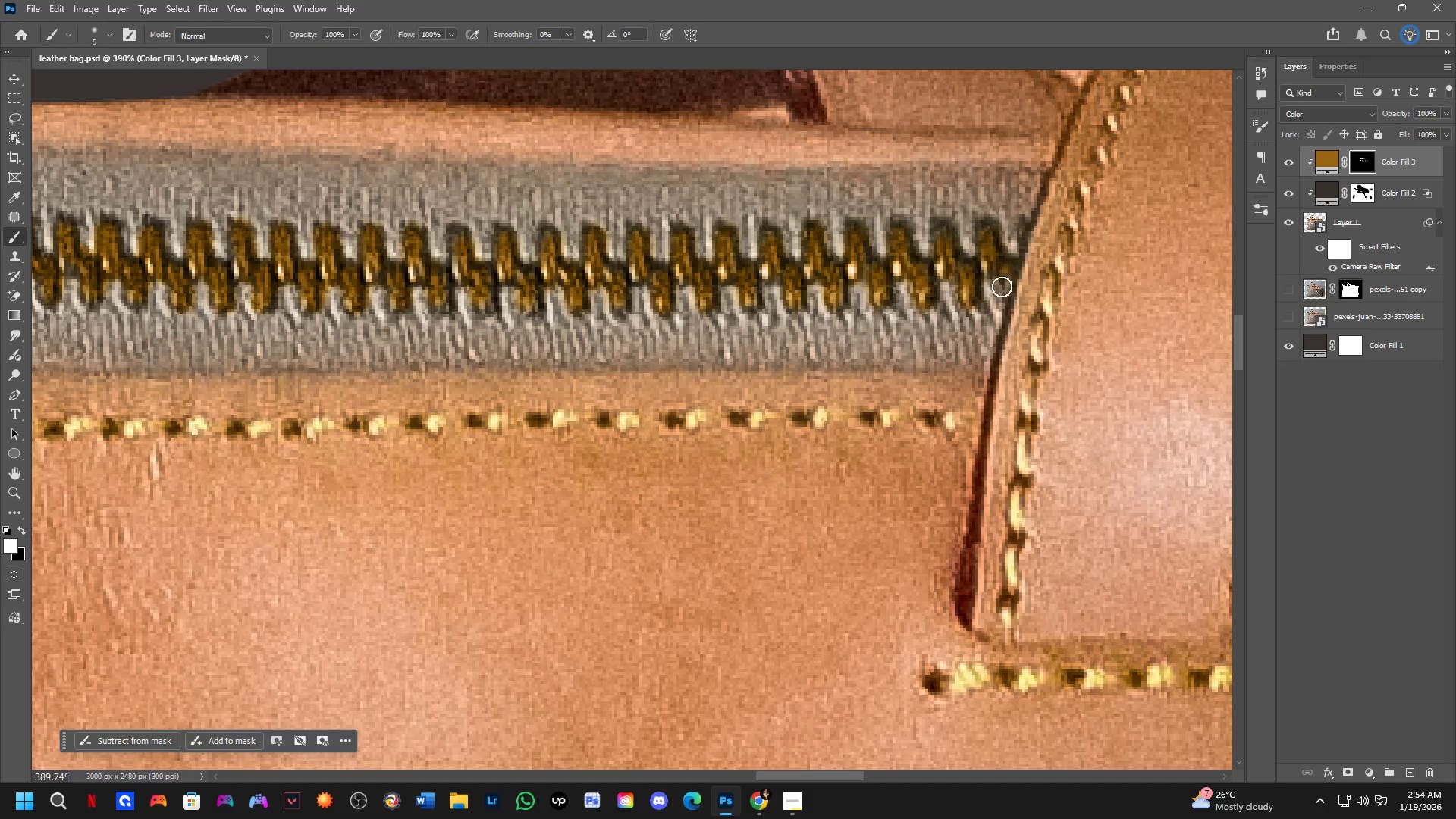 
key(Shift+ShiftLeft)
 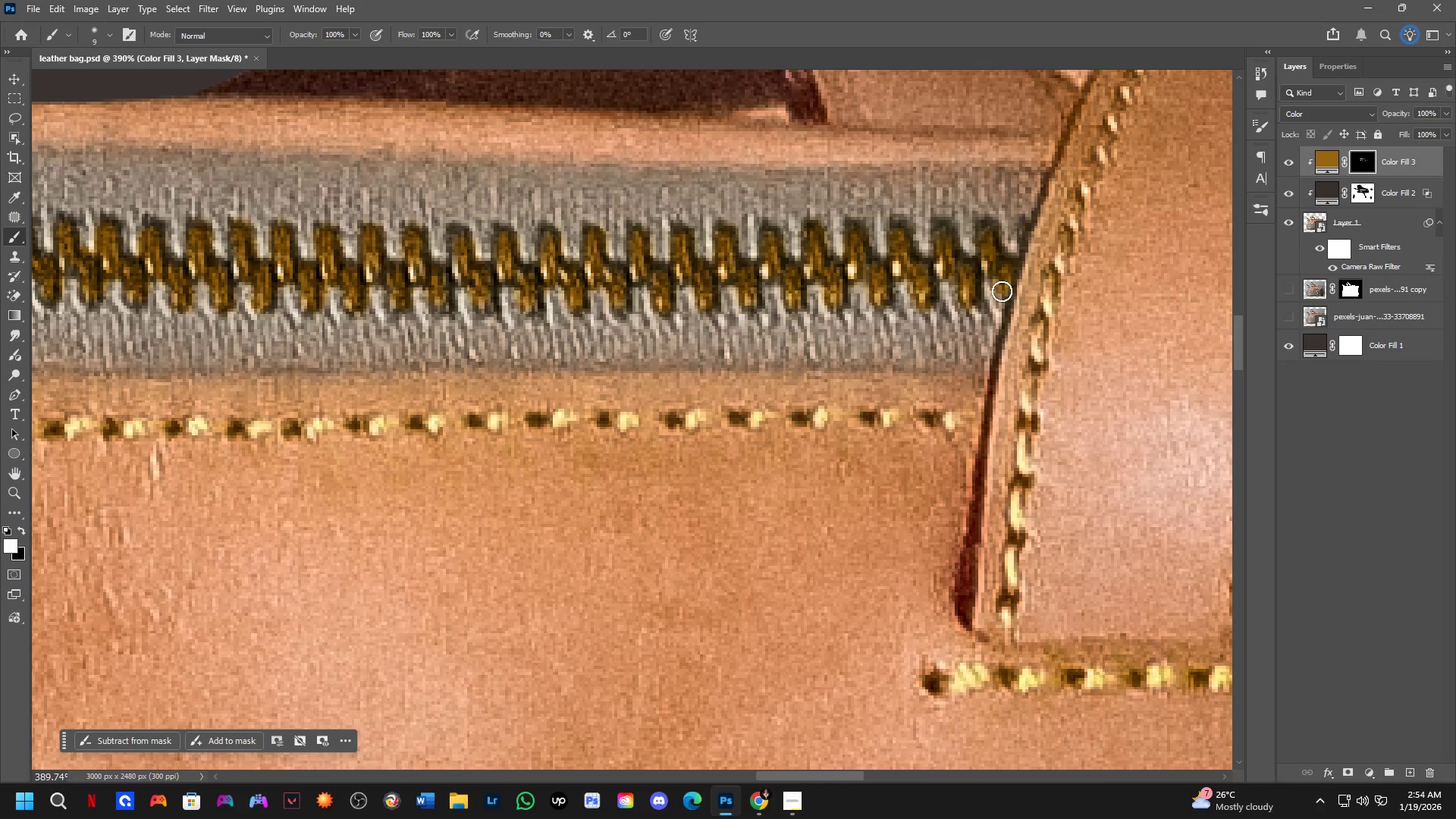 
triple_click([1002, 291])
 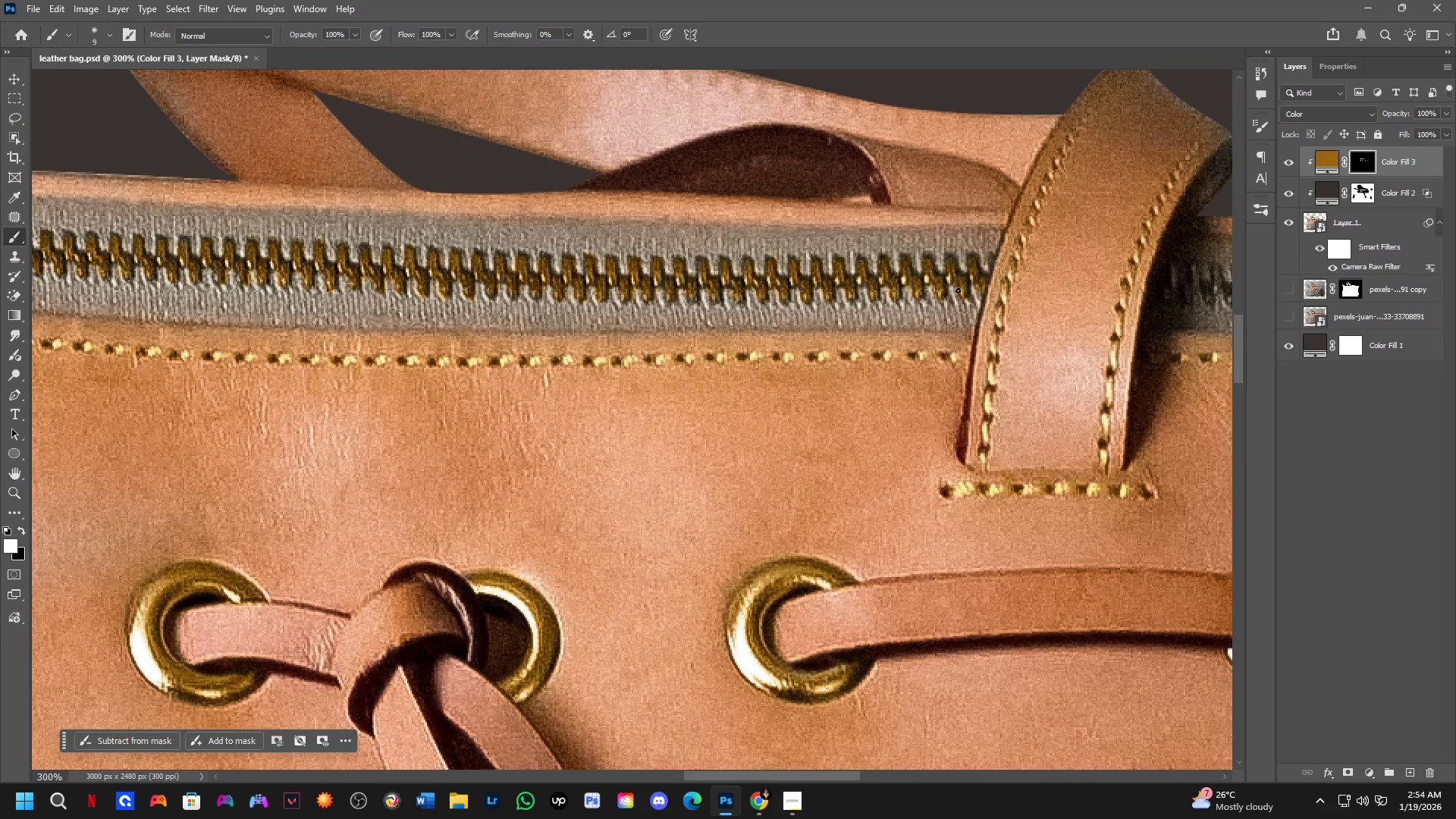 
key(Shift+ShiftLeft)
 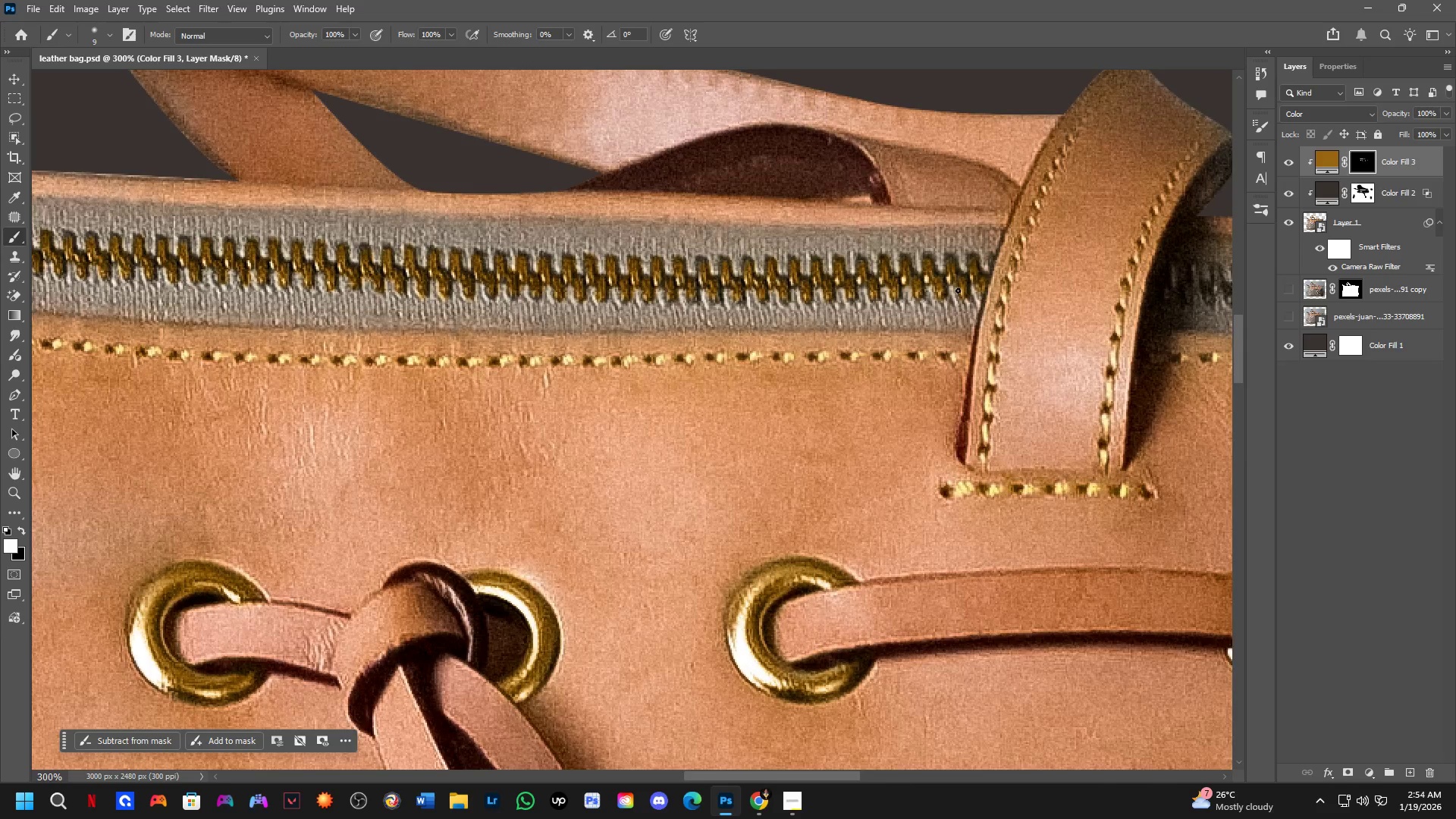 
hold_key(key=Space, duration=0.73)
 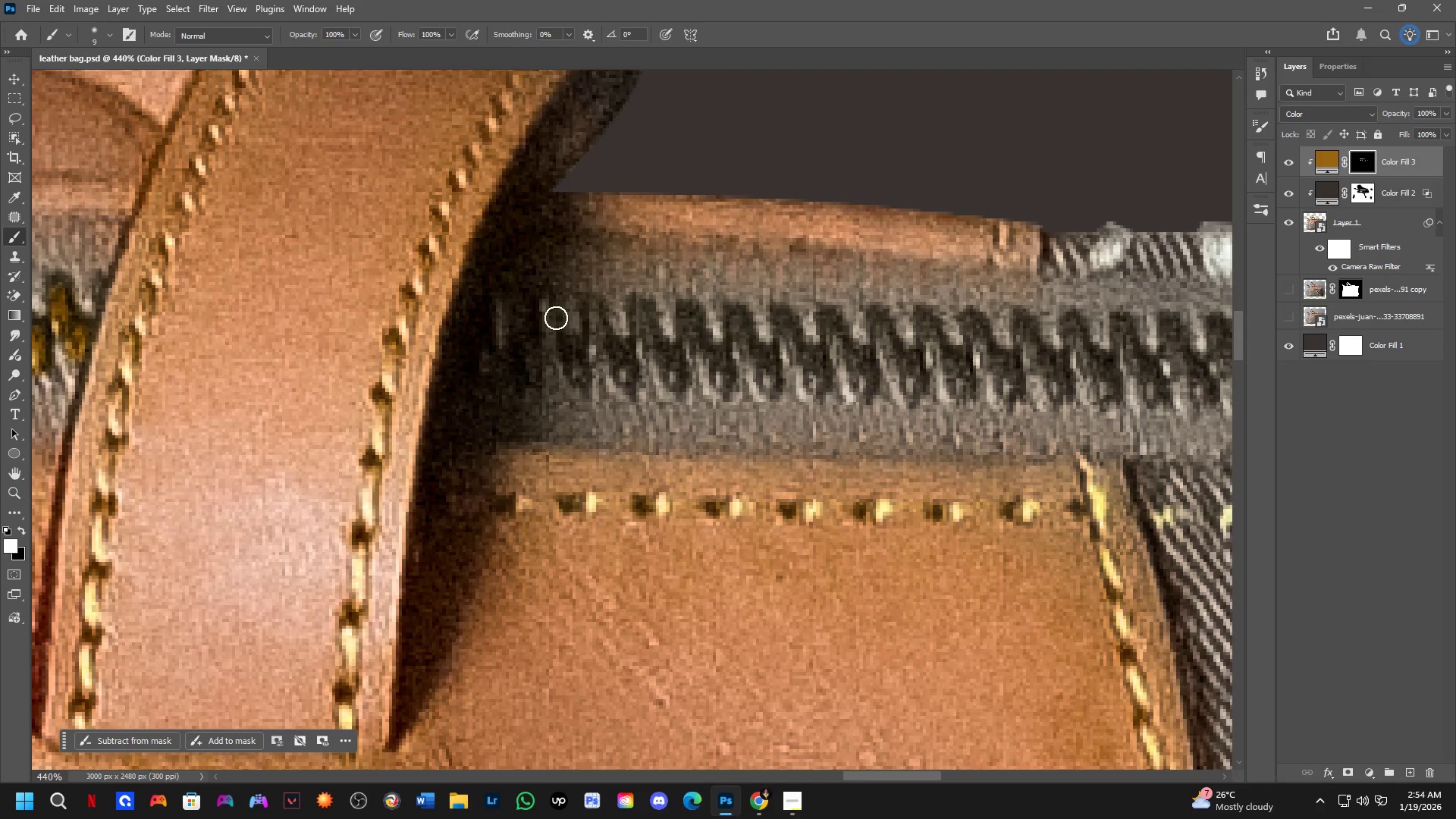 
left_click_drag(start_coordinate=[996, 339], to_coordinate=[503, 362])
 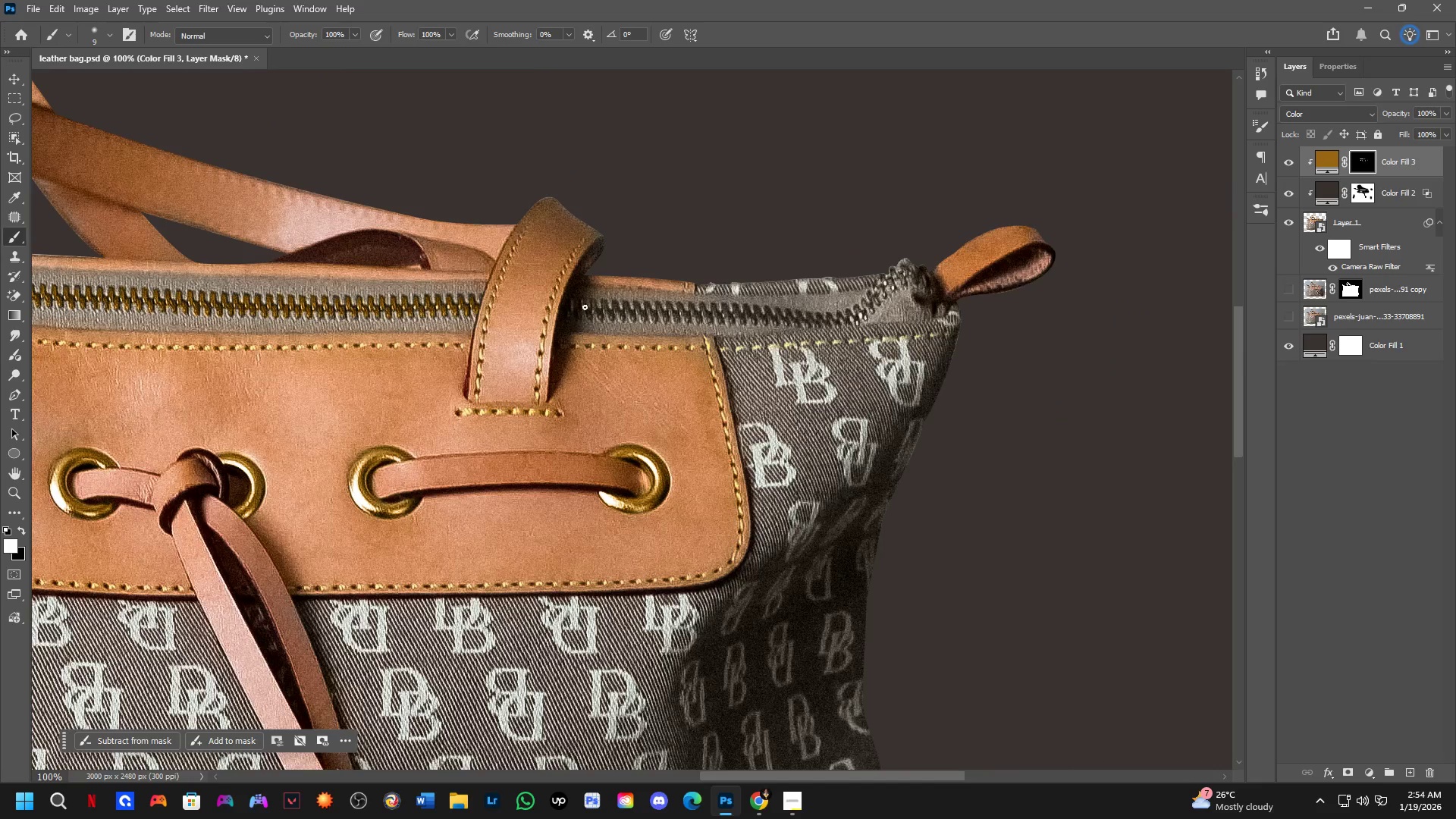 
scroll: coordinate [958, 290], scroll_direction: down, amount: 4.0
 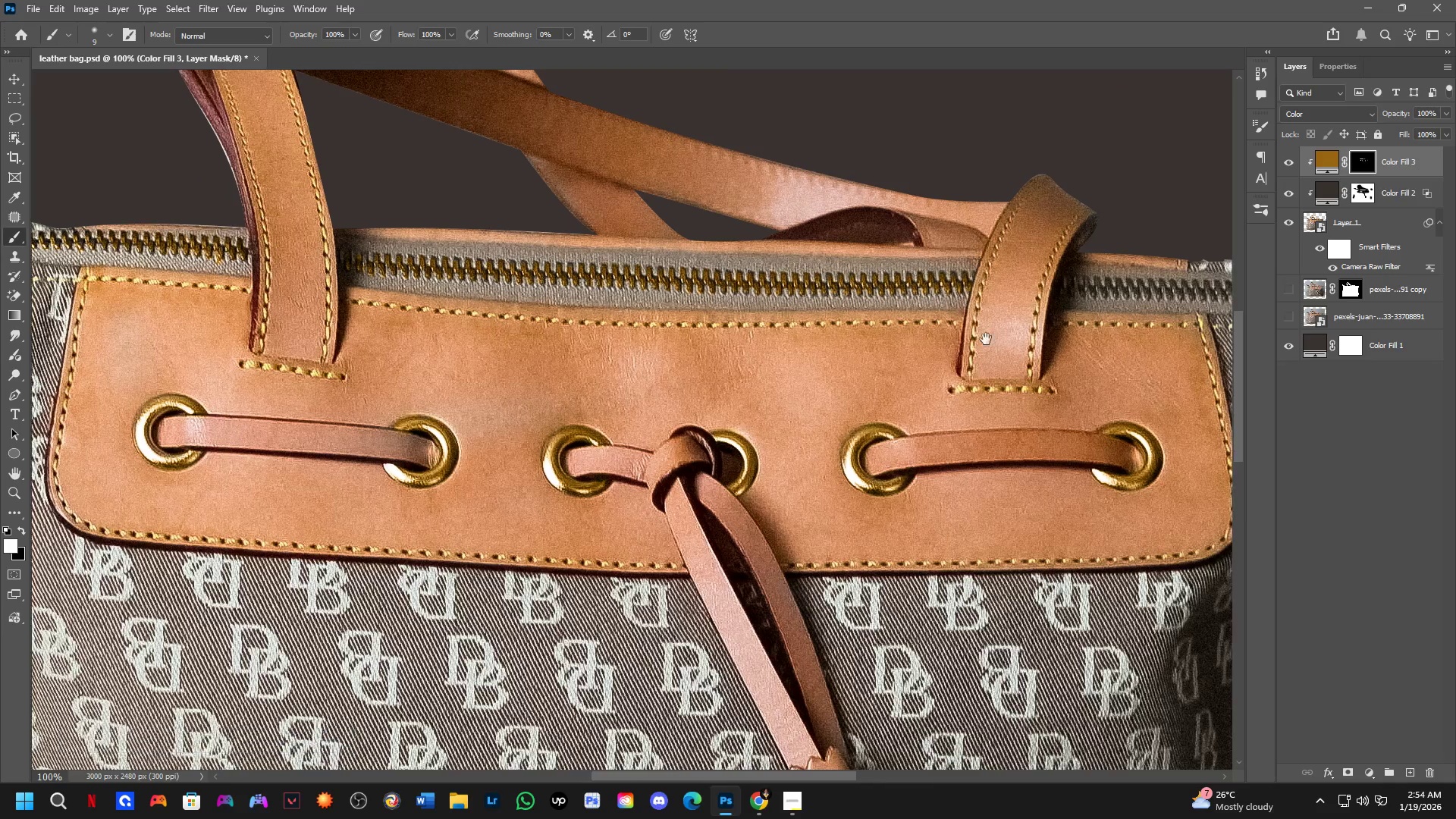 
hold_key(key=Space, duration=14.11)
 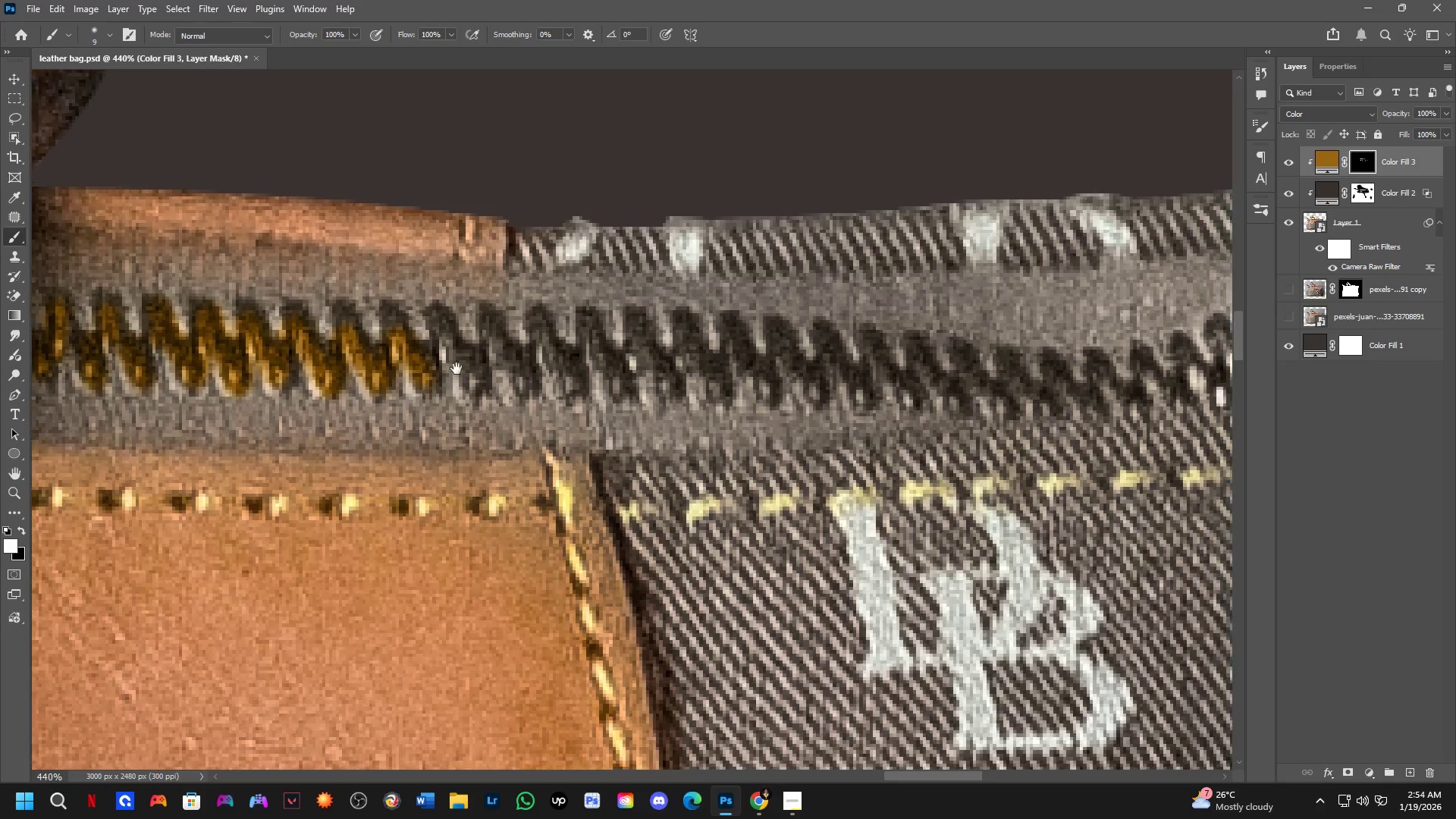 
key(Shift+ShiftLeft)
 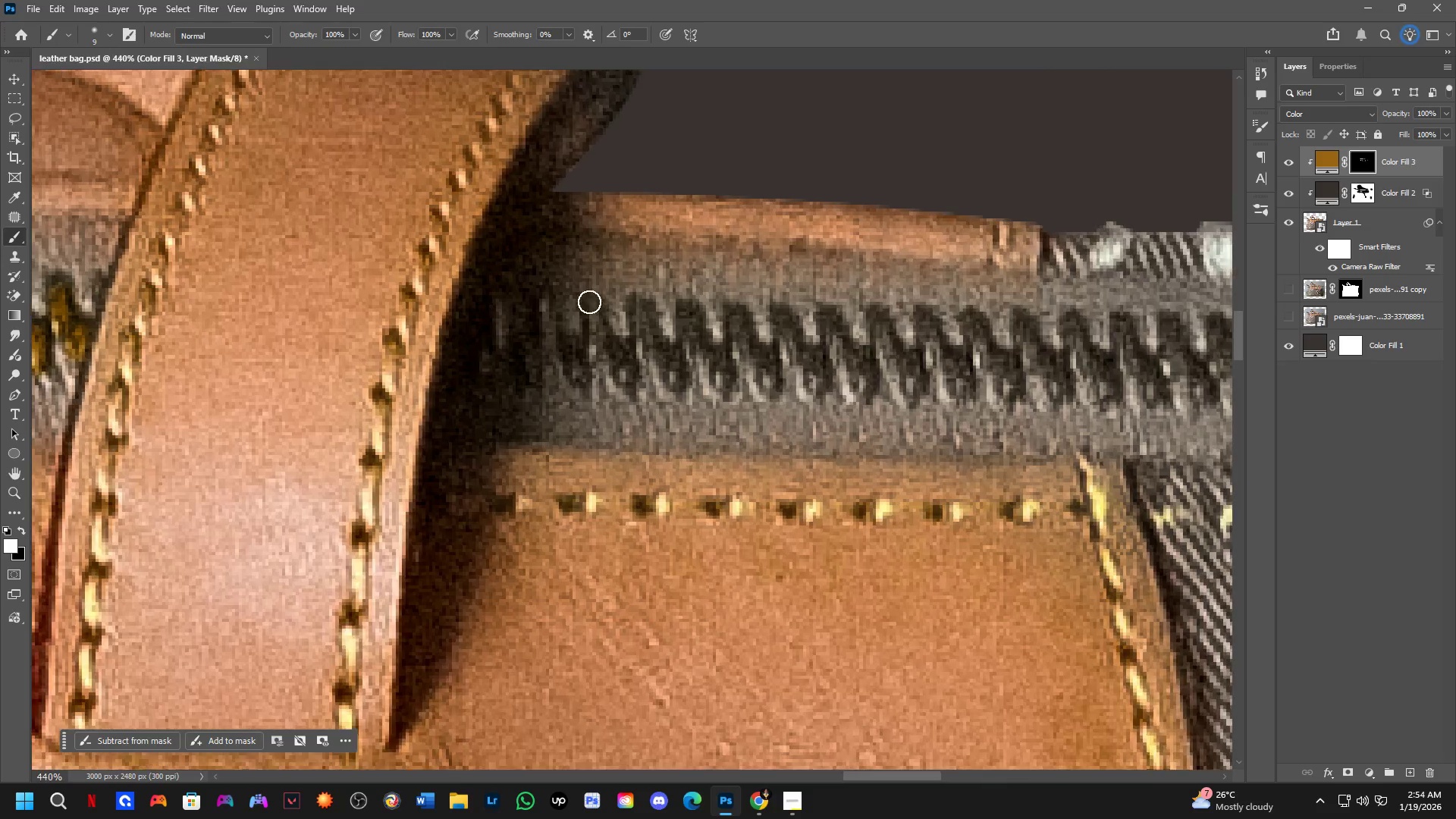 
scroll: coordinate [593, 300], scroll_direction: up, amount: 4.0
 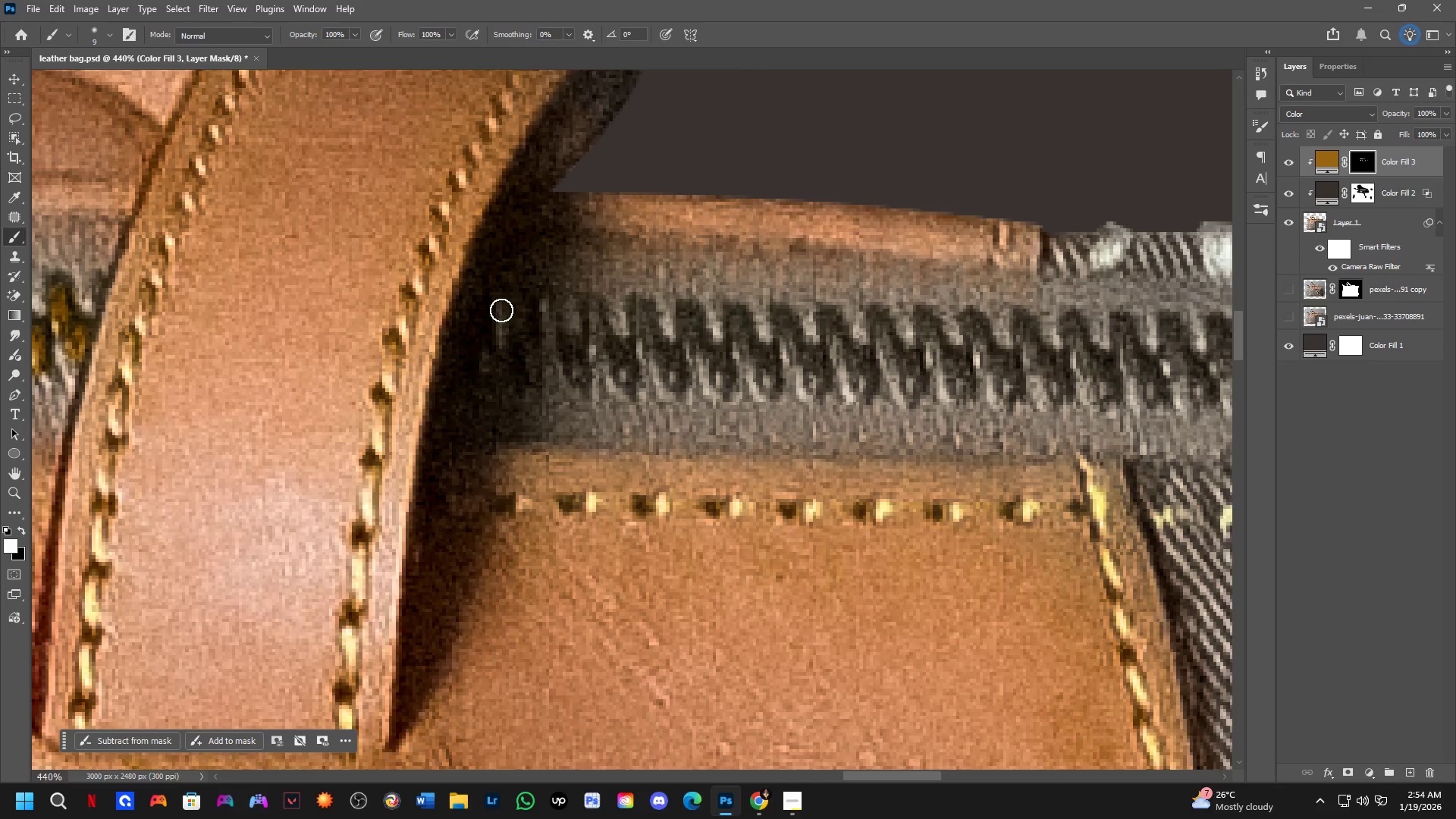 
left_click([500, 311])
 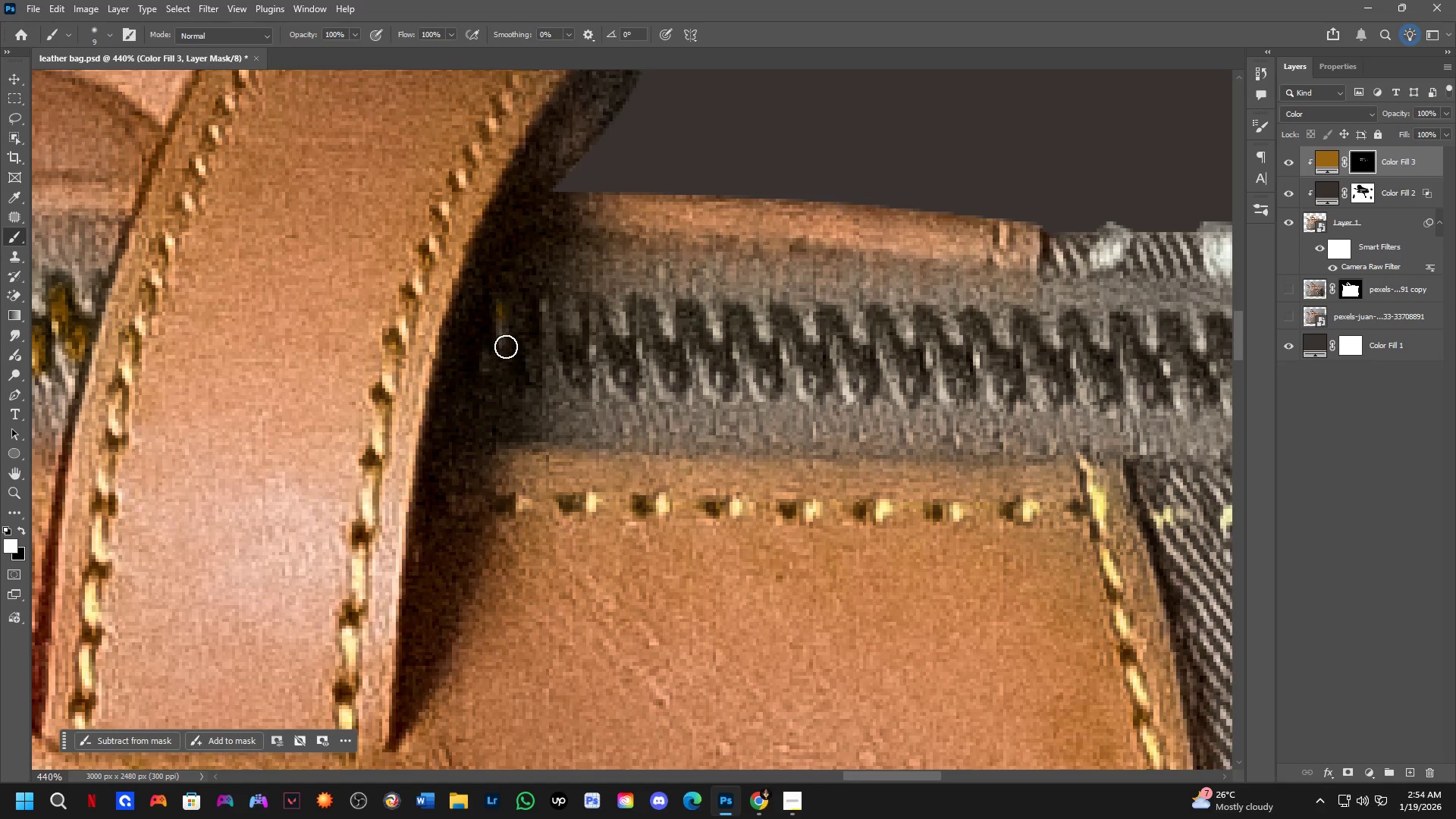 
key(Shift+ShiftLeft)
 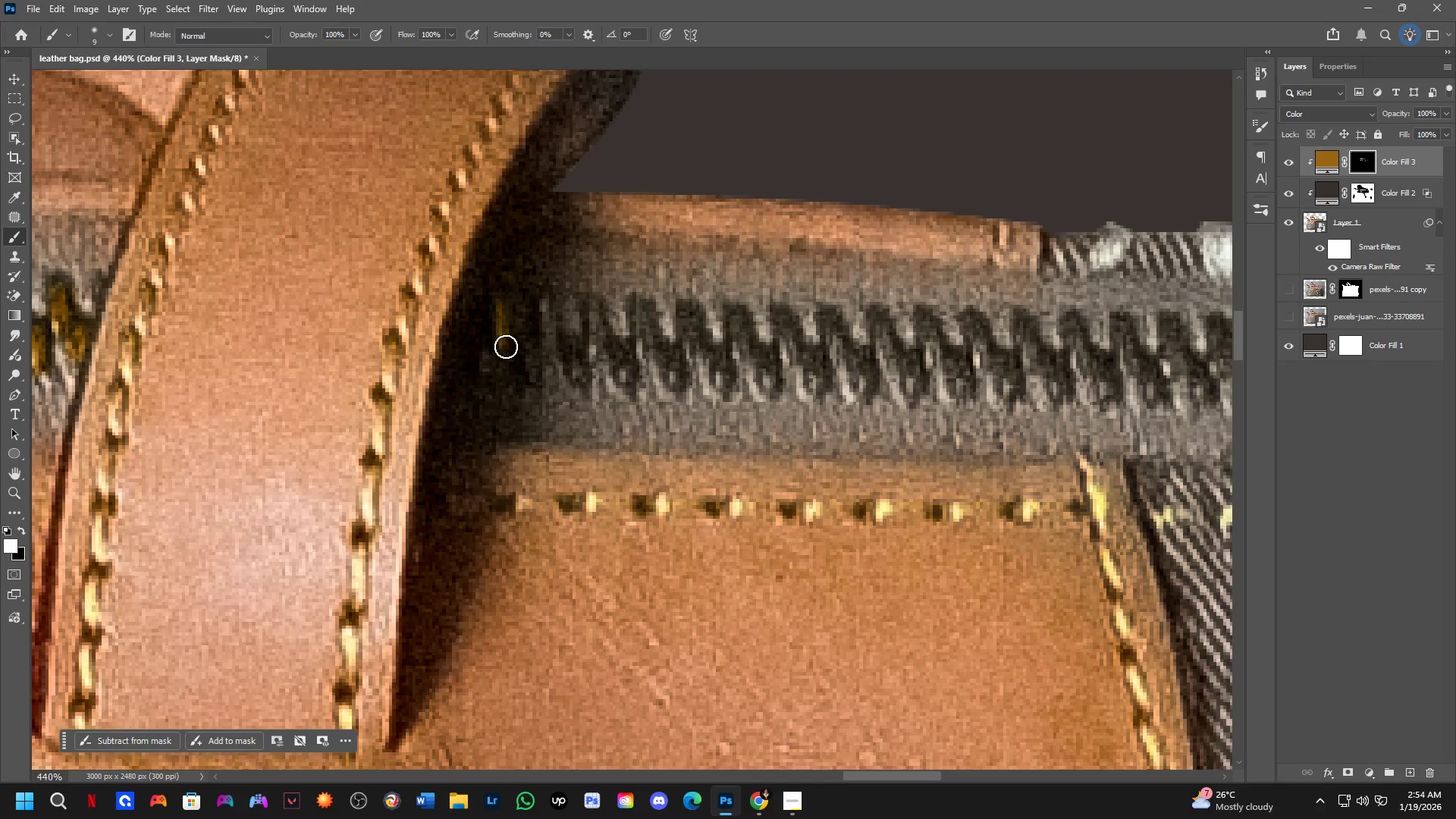 
left_click([506, 347])
 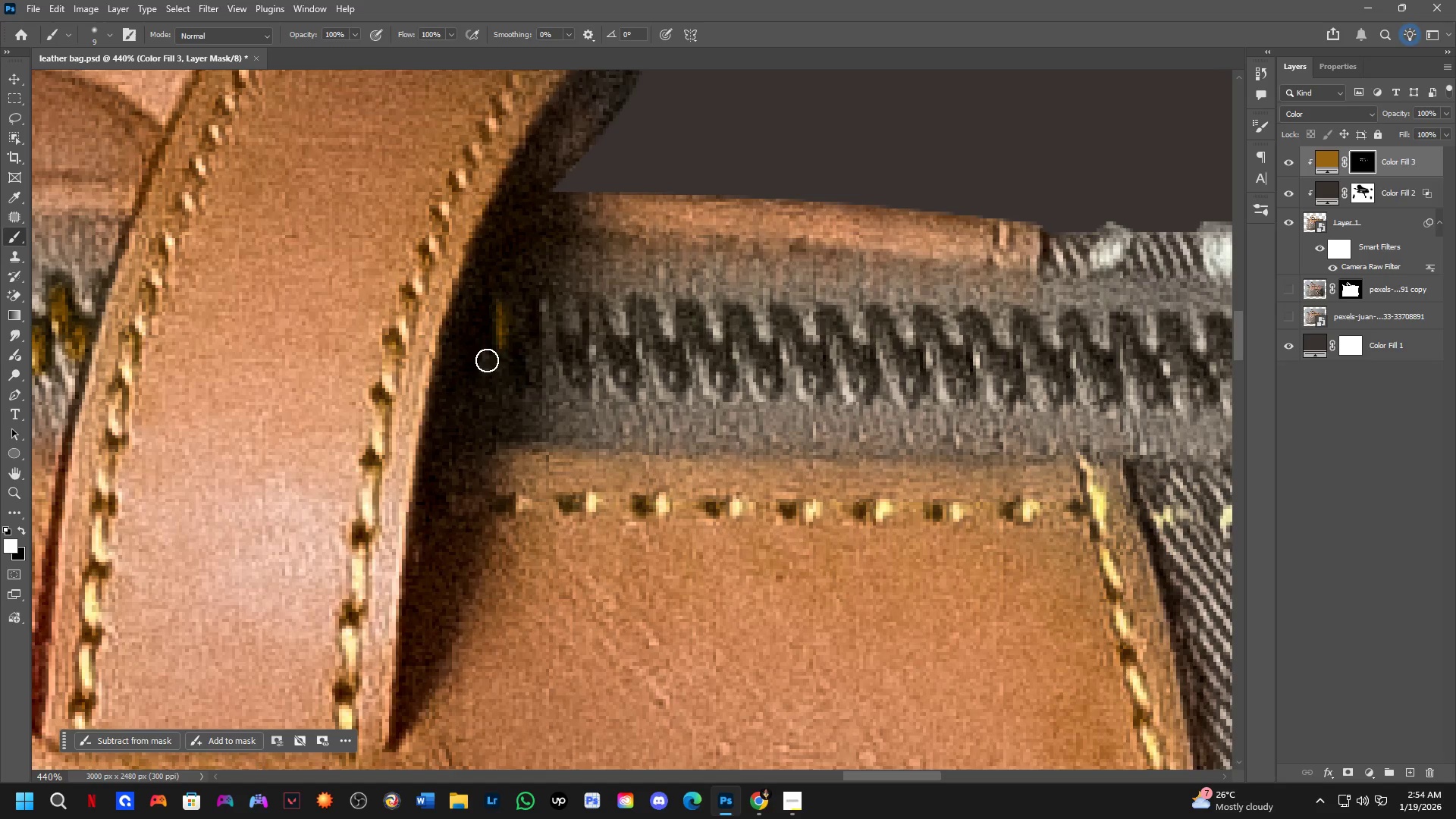 
double_click([487, 360])
 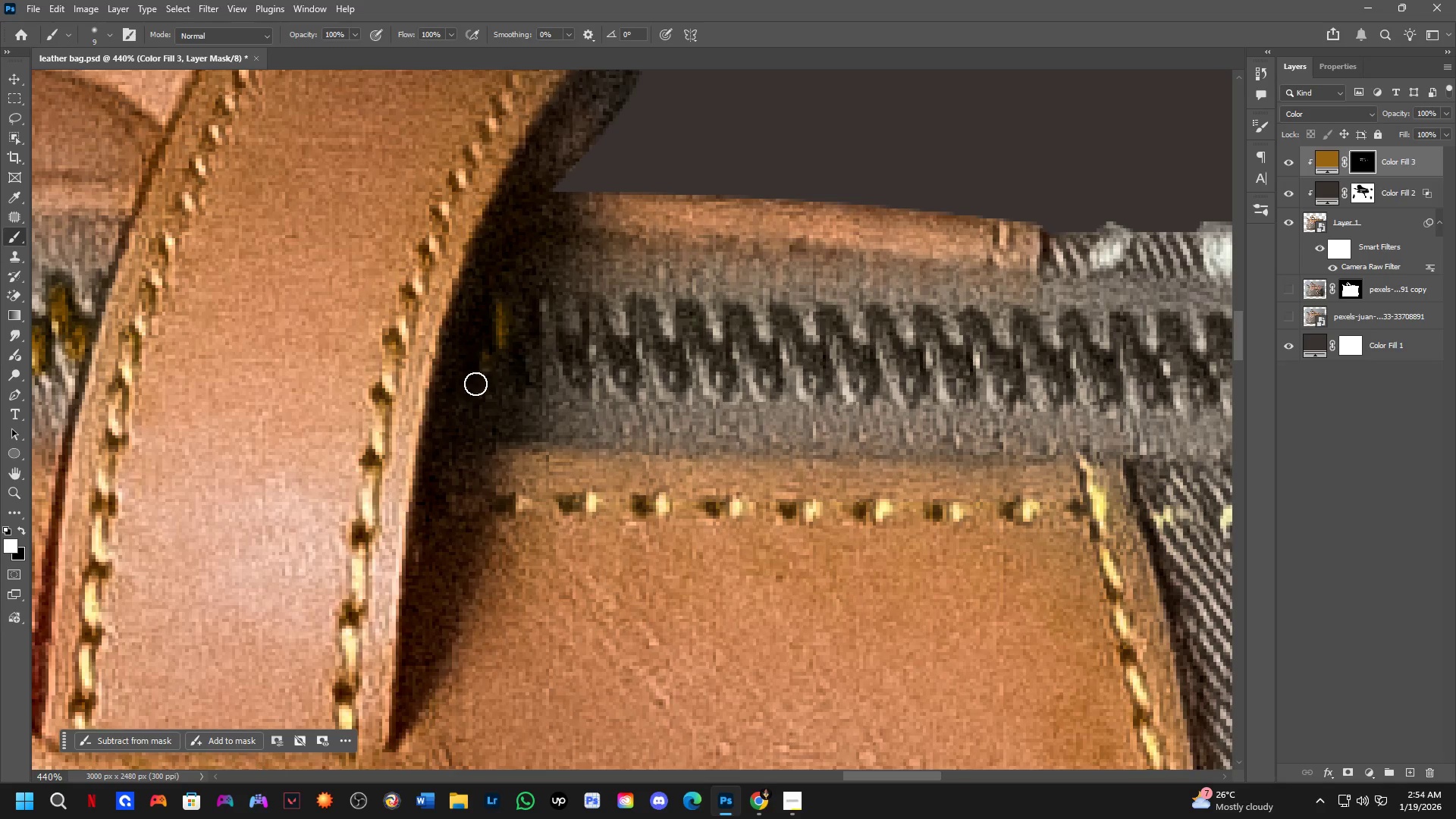 
key(Shift+ShiftLeft)
 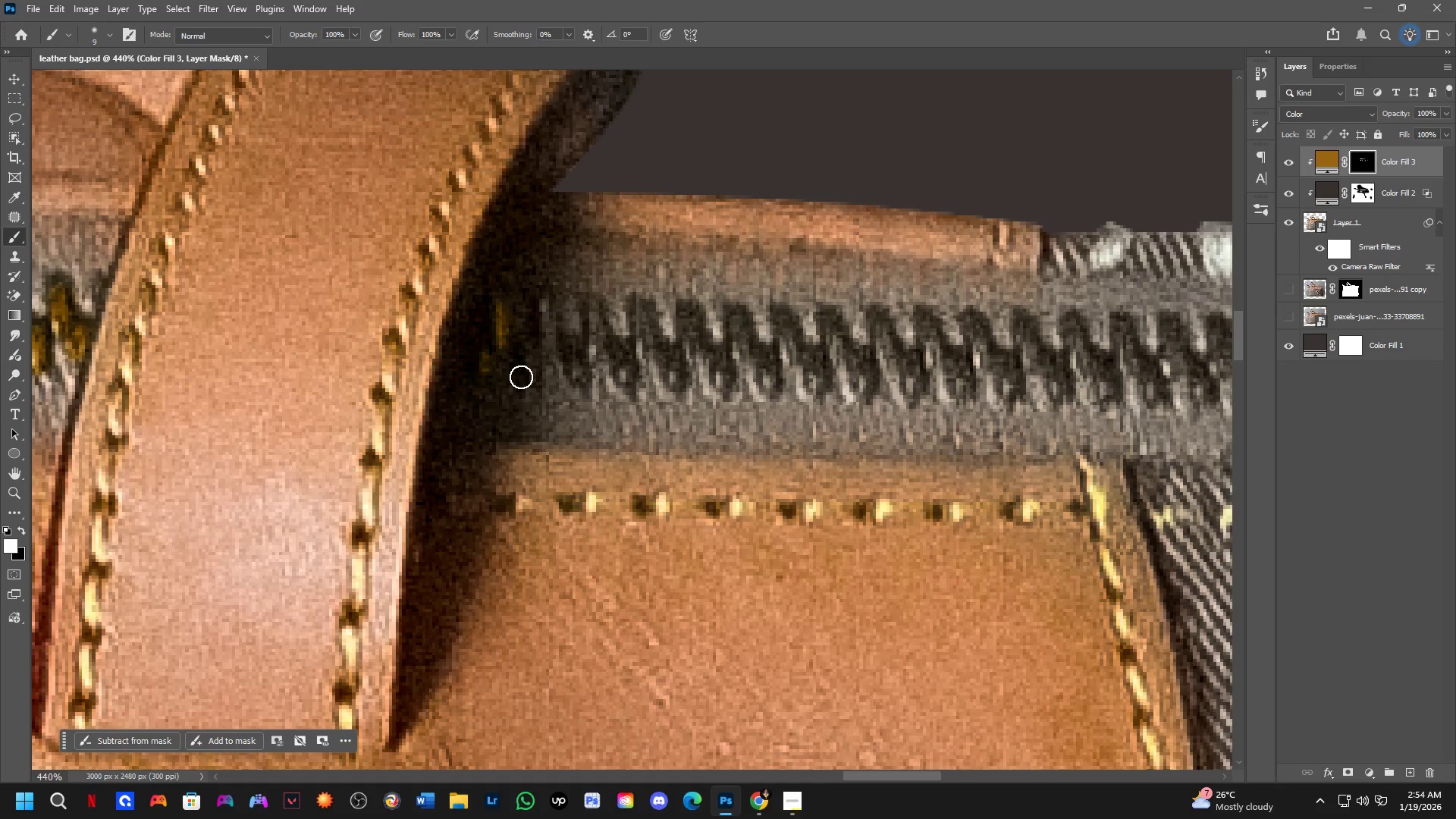 
left_click_drag(start_coordinate=[521, 377], to_coordinate=[526, 368])
 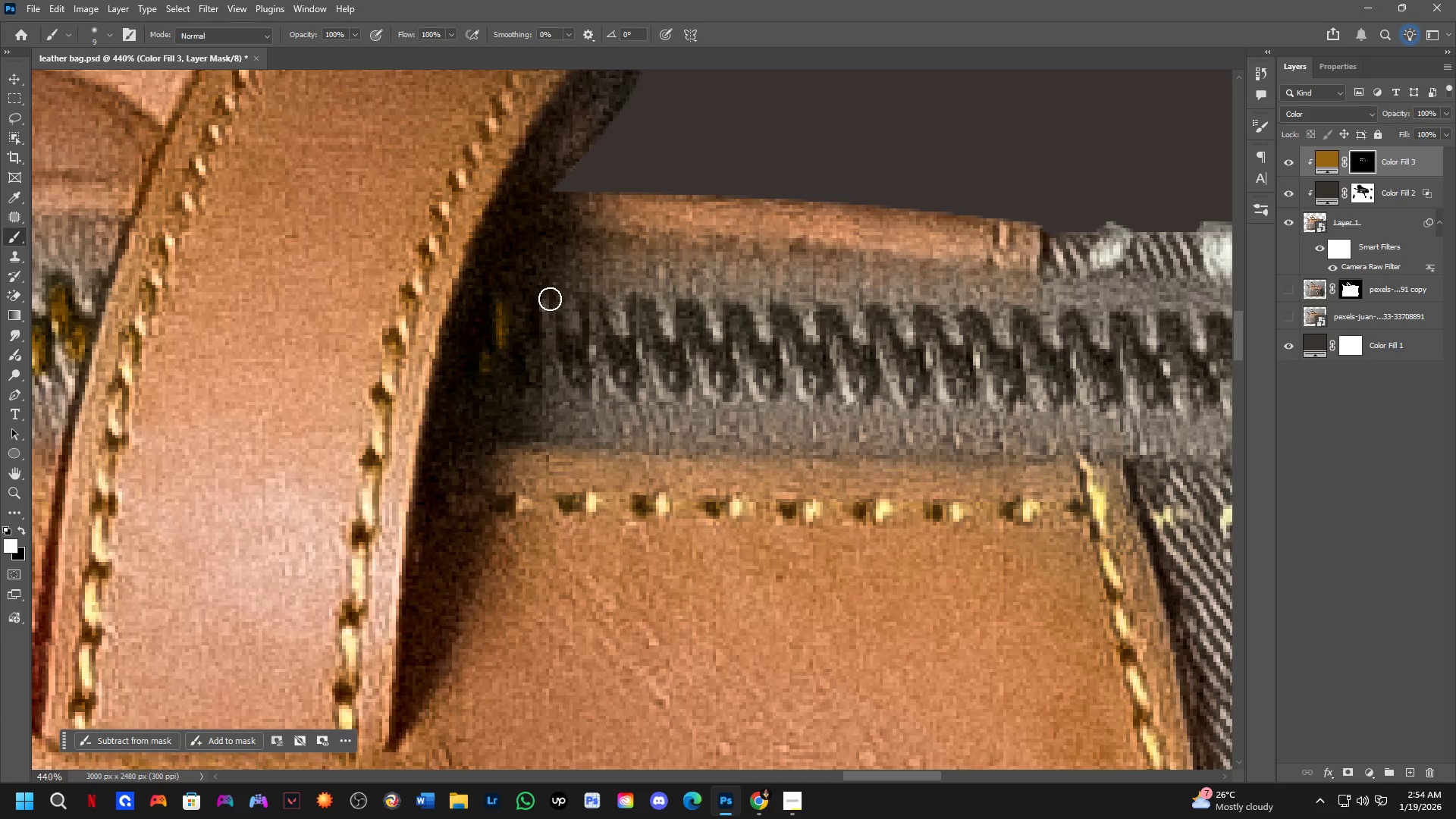 
hold_key(key=ShiftLeft, duration=0.34)
 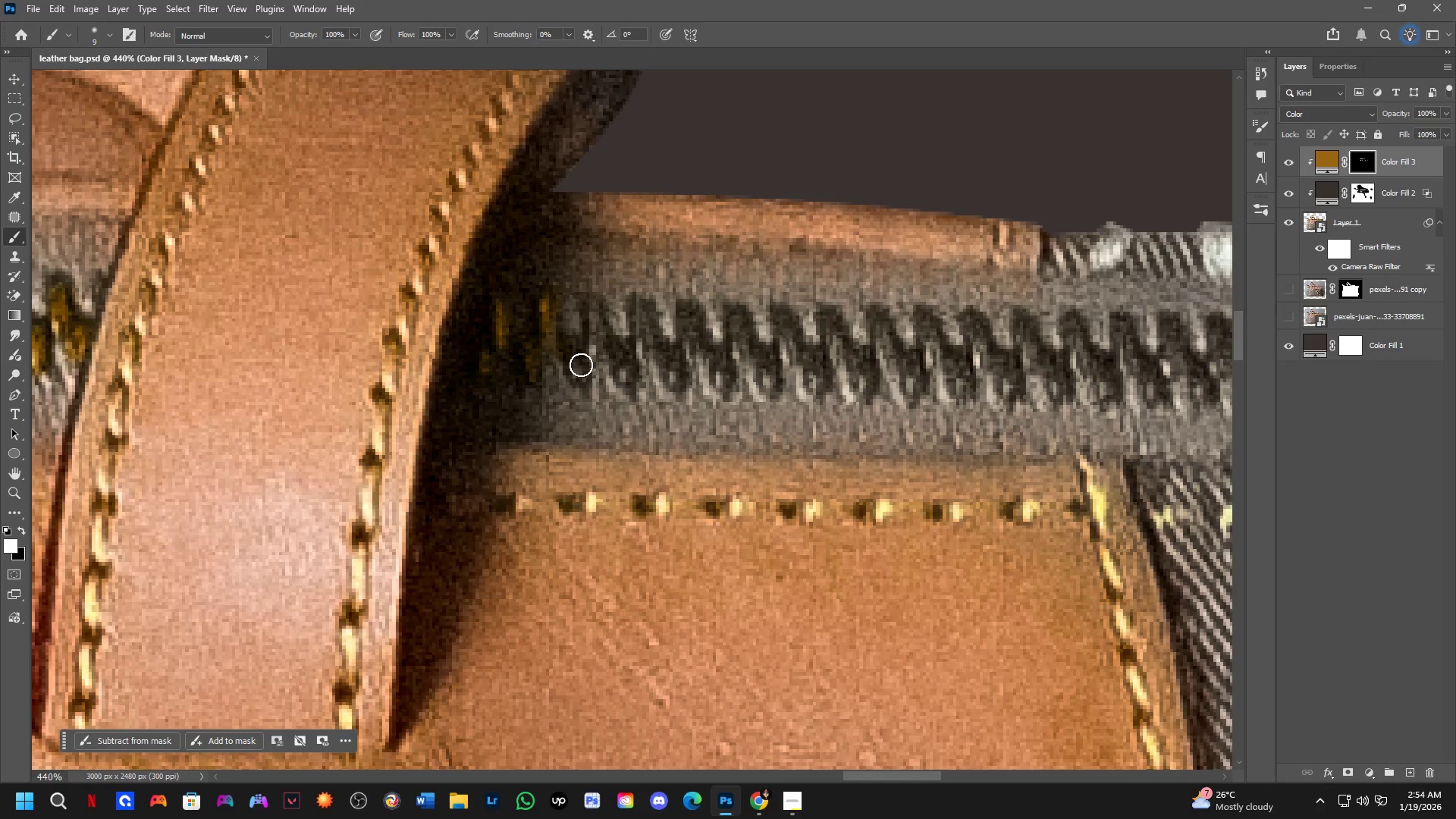 
key(Shift+ShiftLeft)
 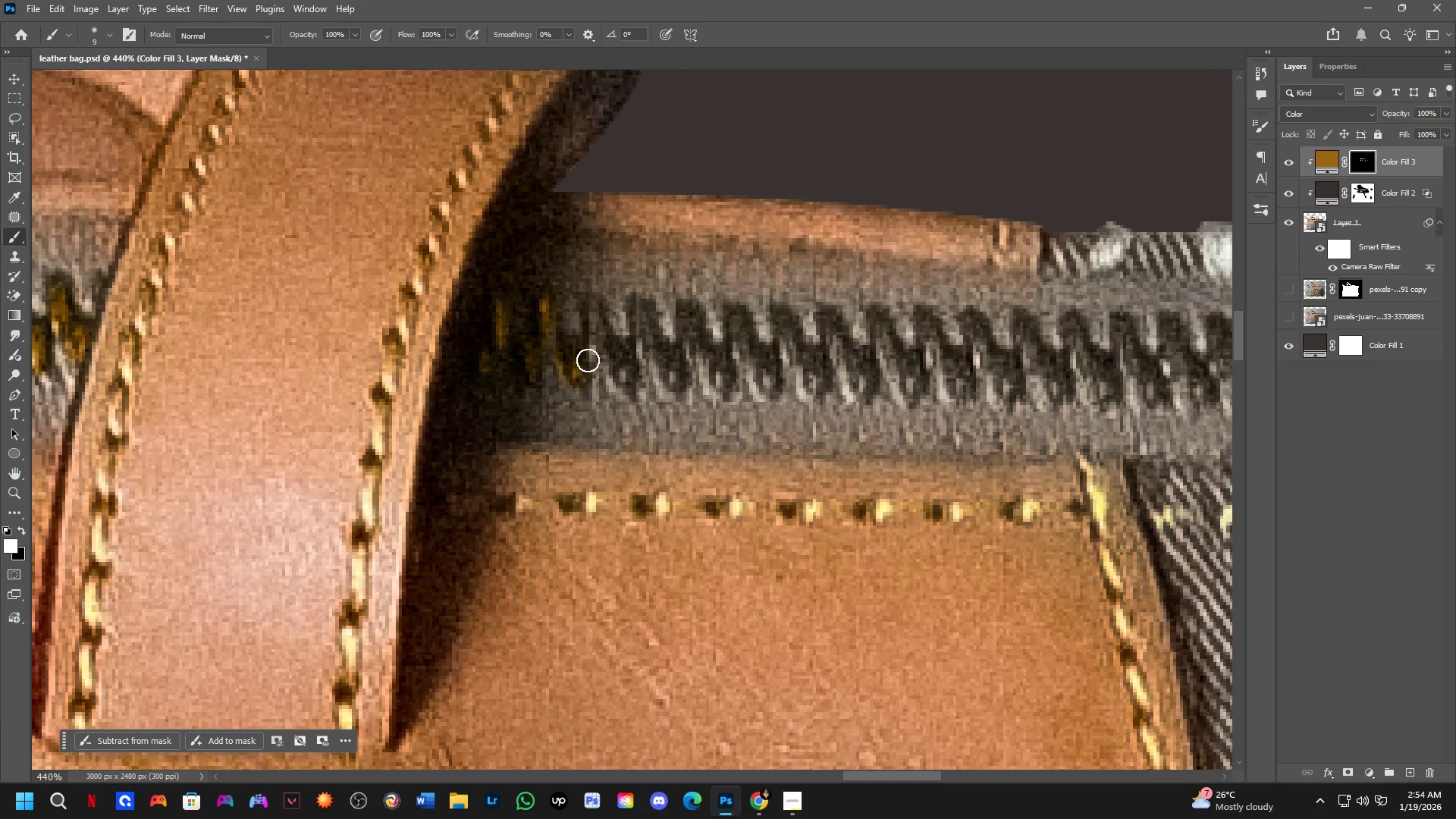 
left_click([588, 358])
 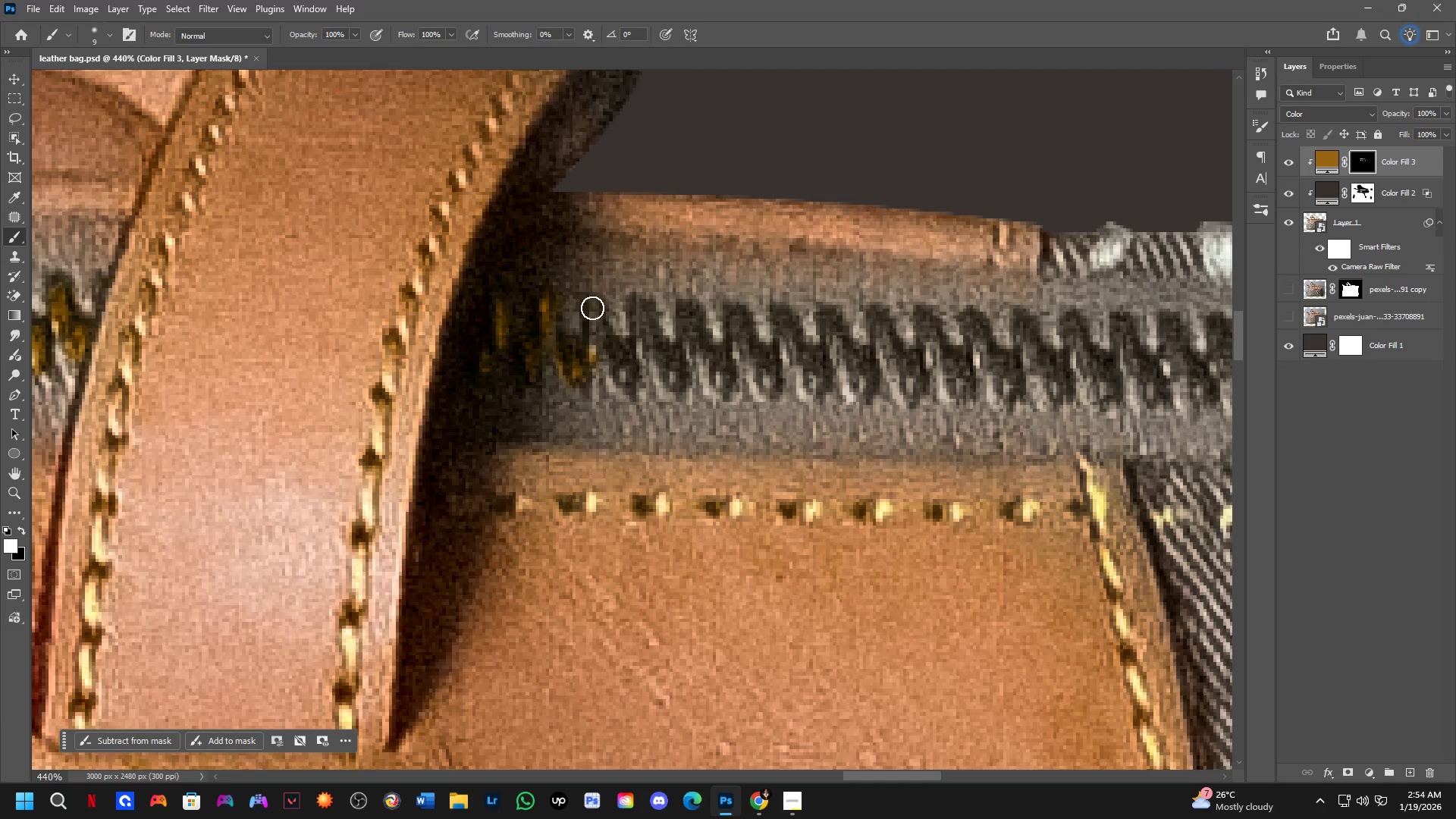 
key(Shift+ShiftLeft)
 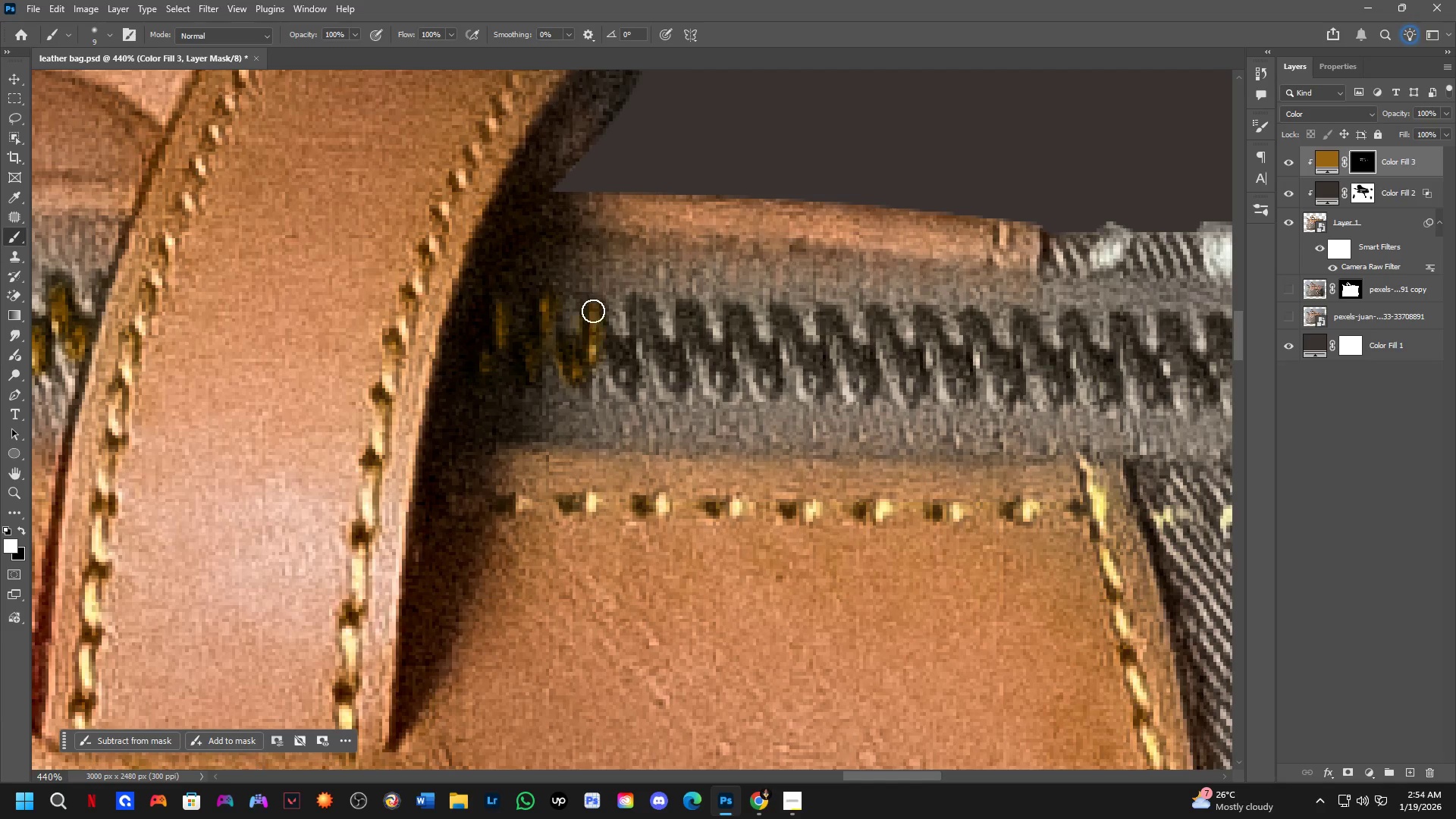 
double_click([592, 308])
 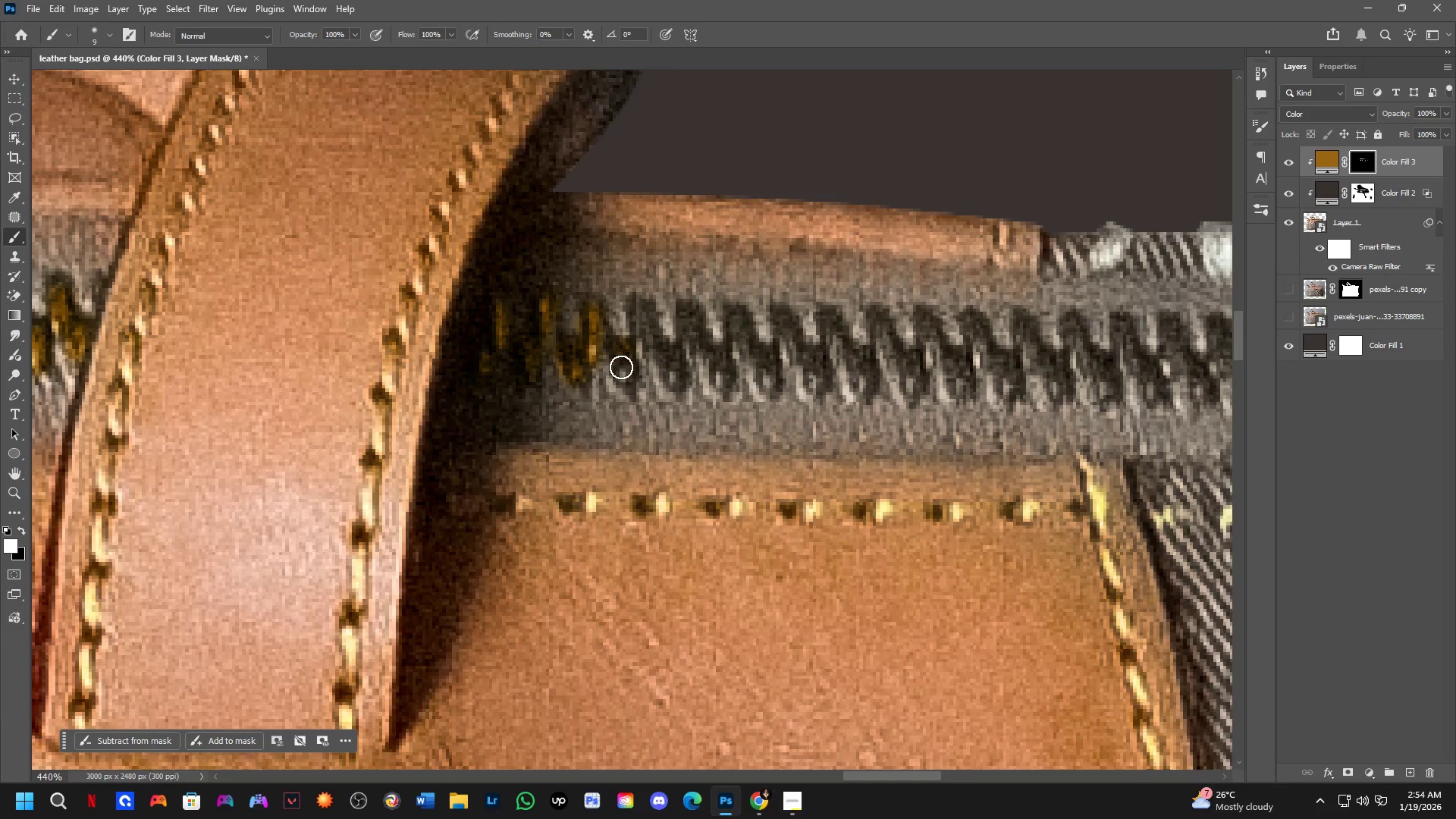 
key(Shift+ShiftLeft)
 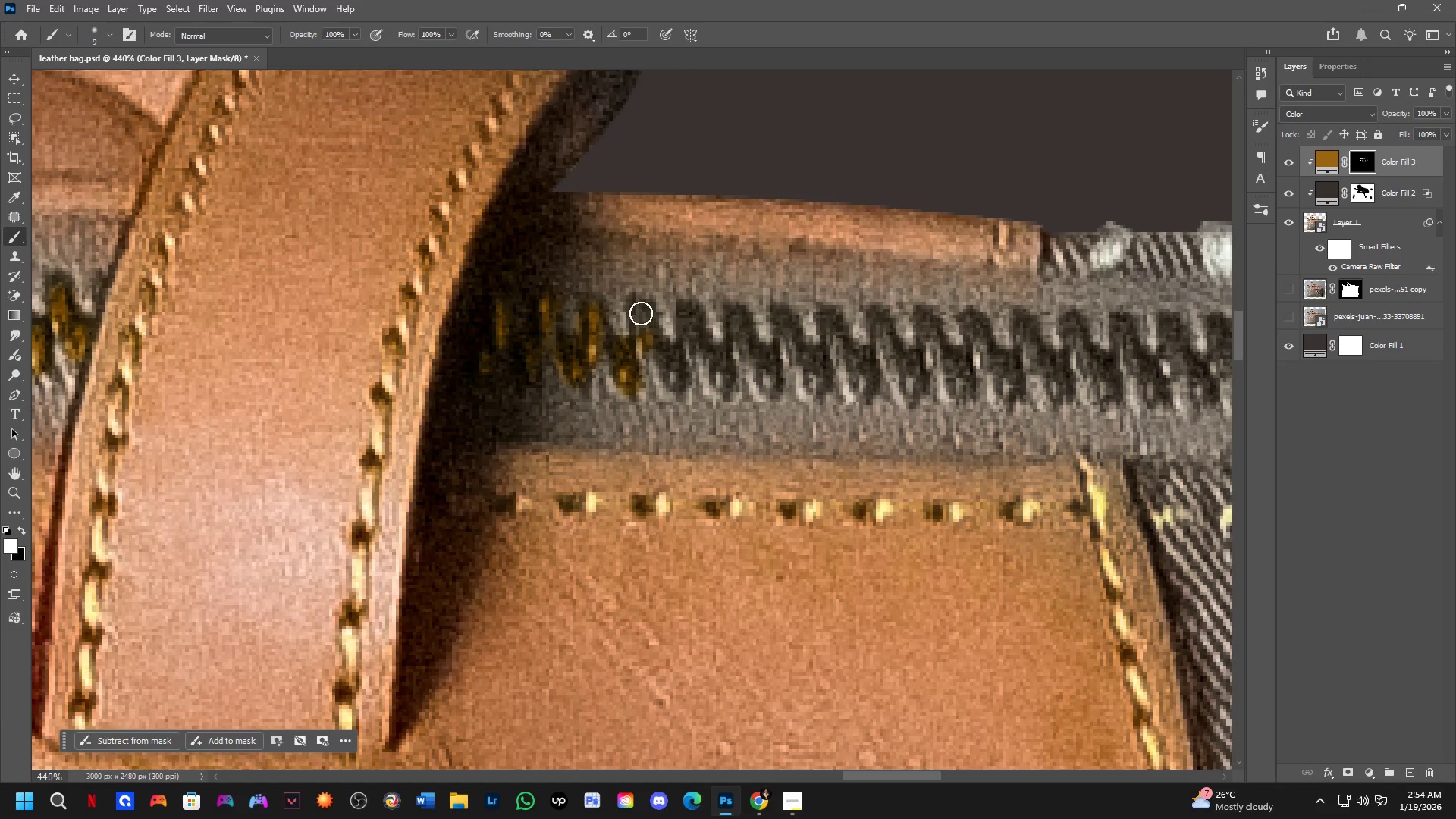 
key(Shift+ShiftLeft)
 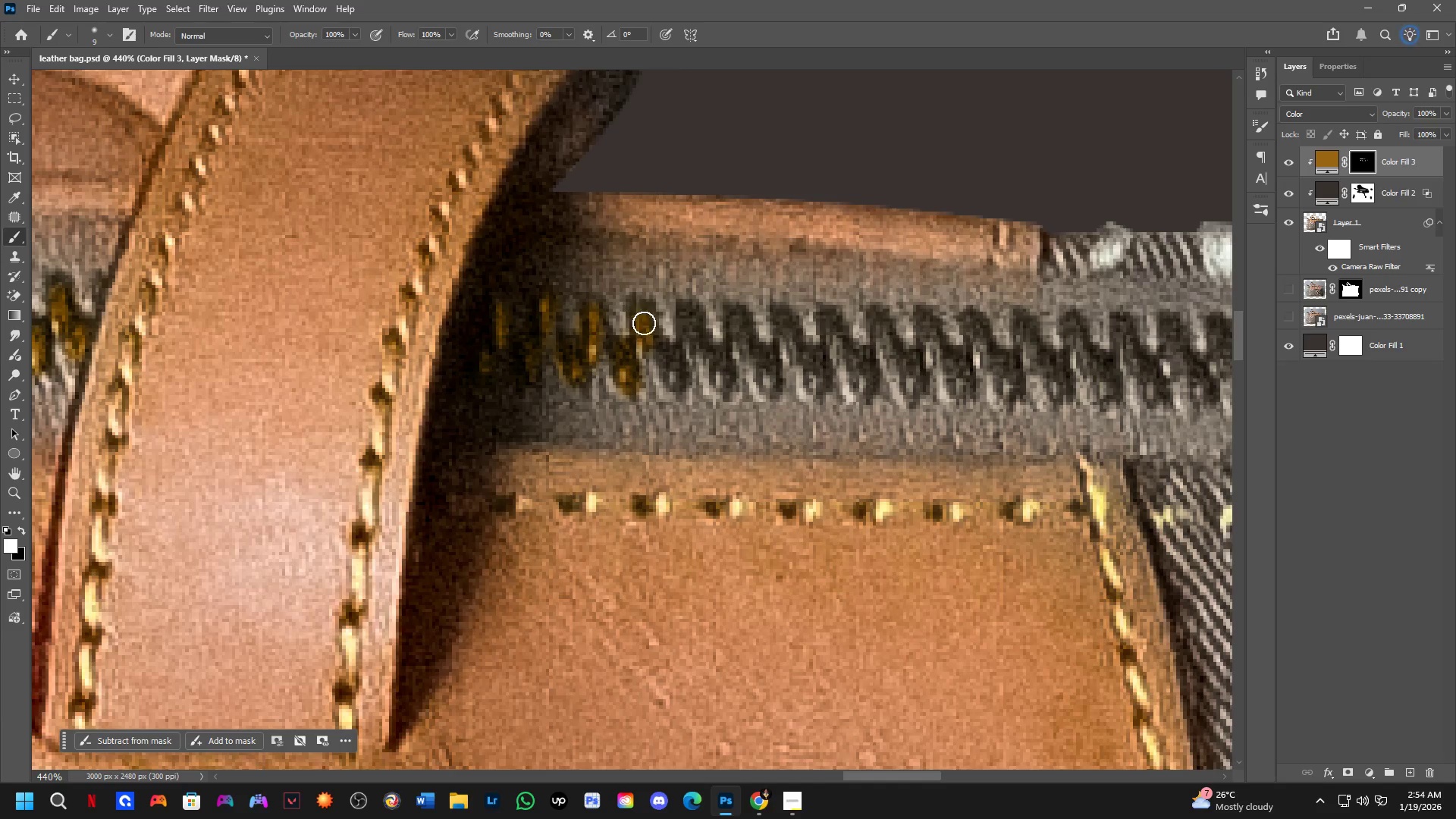 
triple_click([641, 313])
 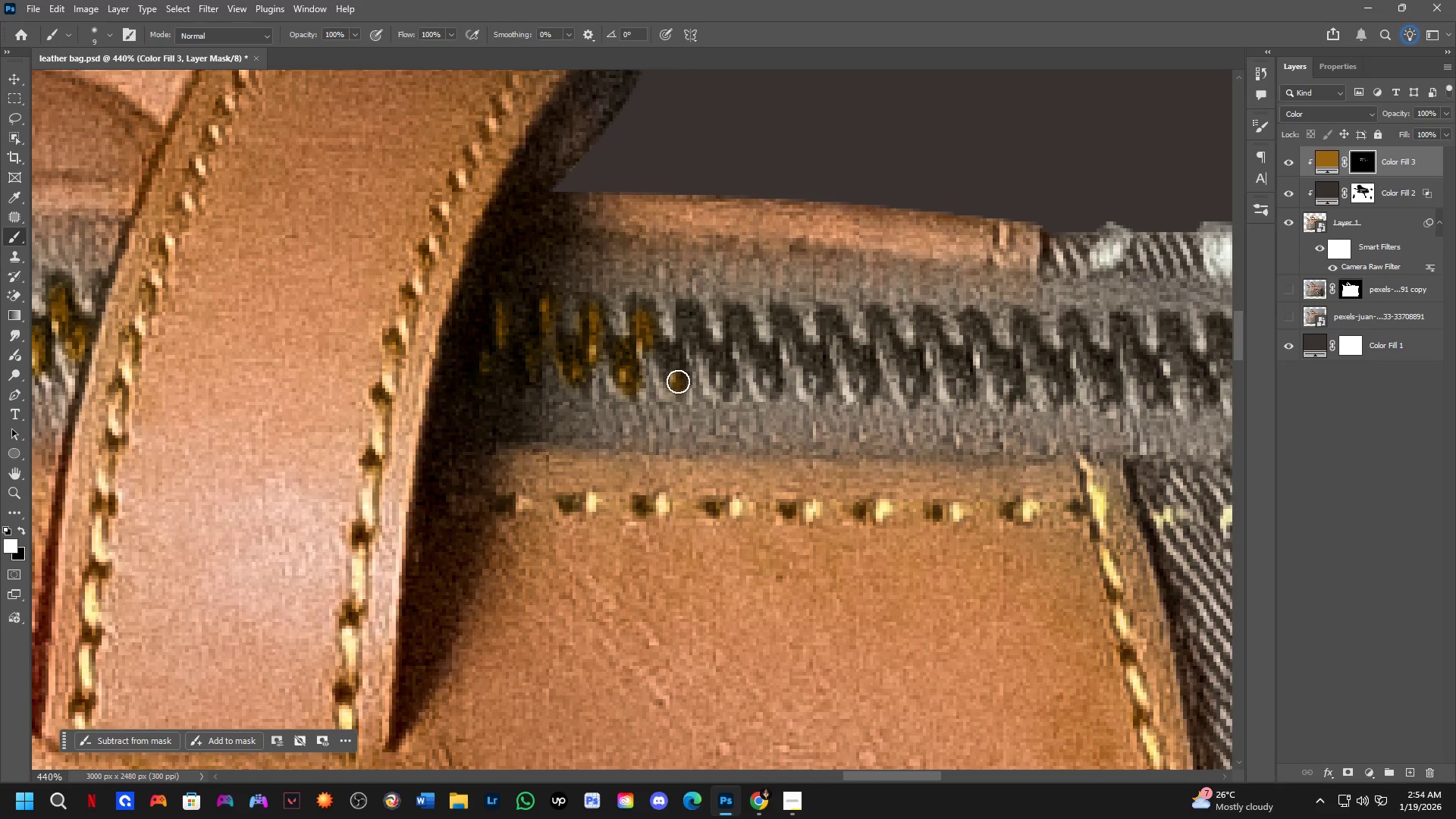 
hold_key(key=ShiftLeft, duration=0.64)
left_click([660, 344])
 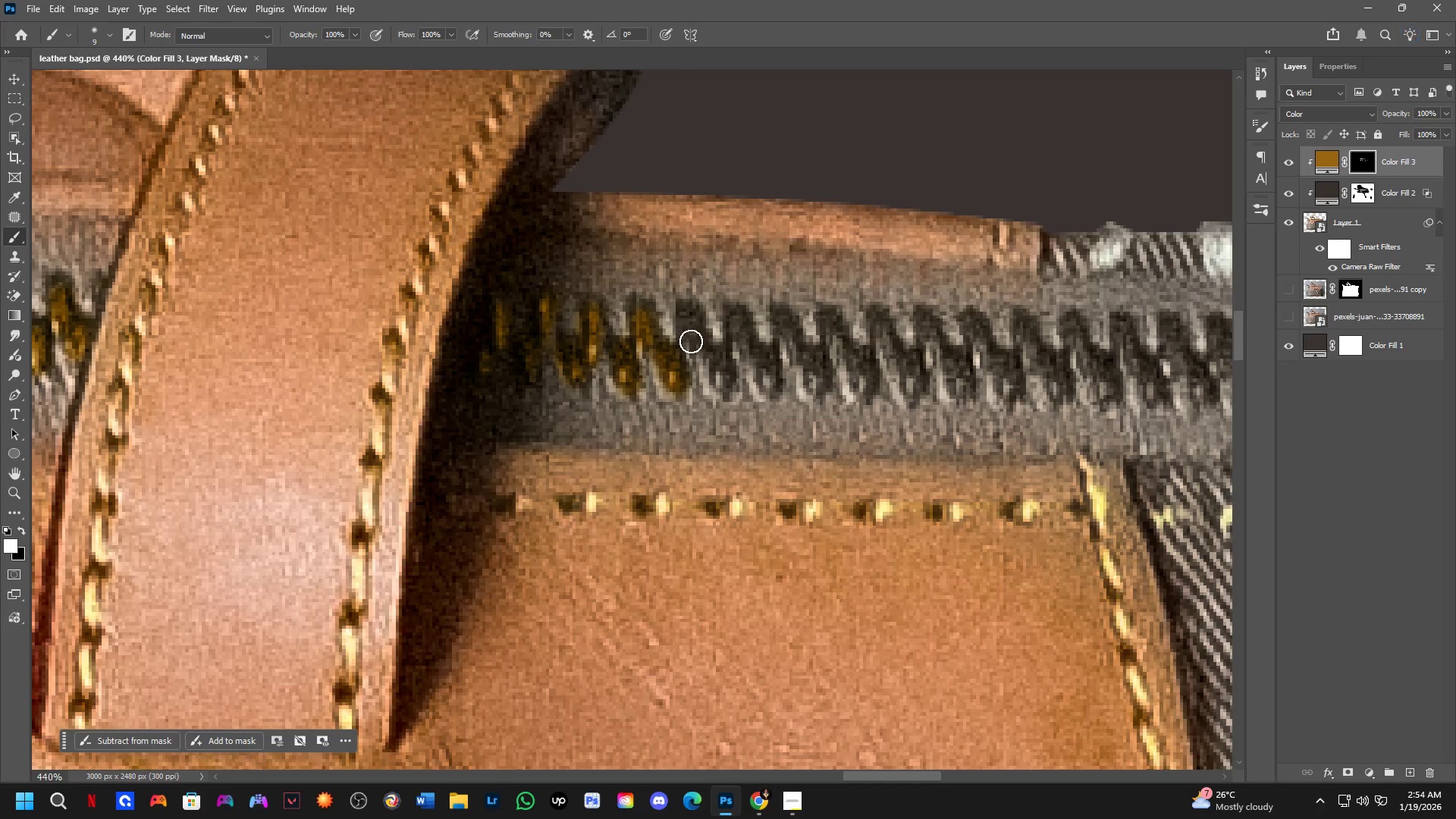 
left_click_drag(start_coordinate=[692, 342], to_coordinate=[692, 334])
 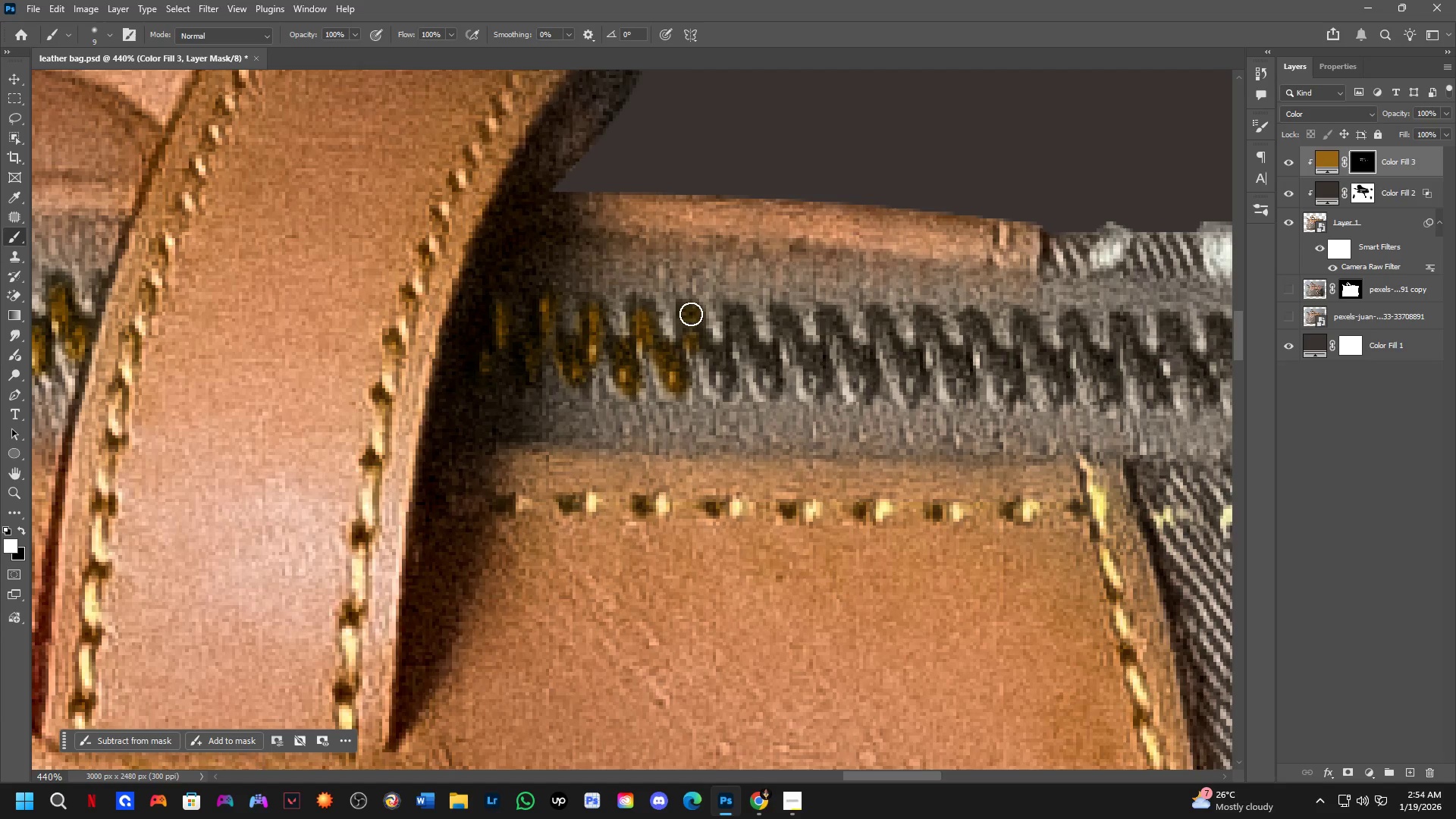 
triple_click([691, 314])
 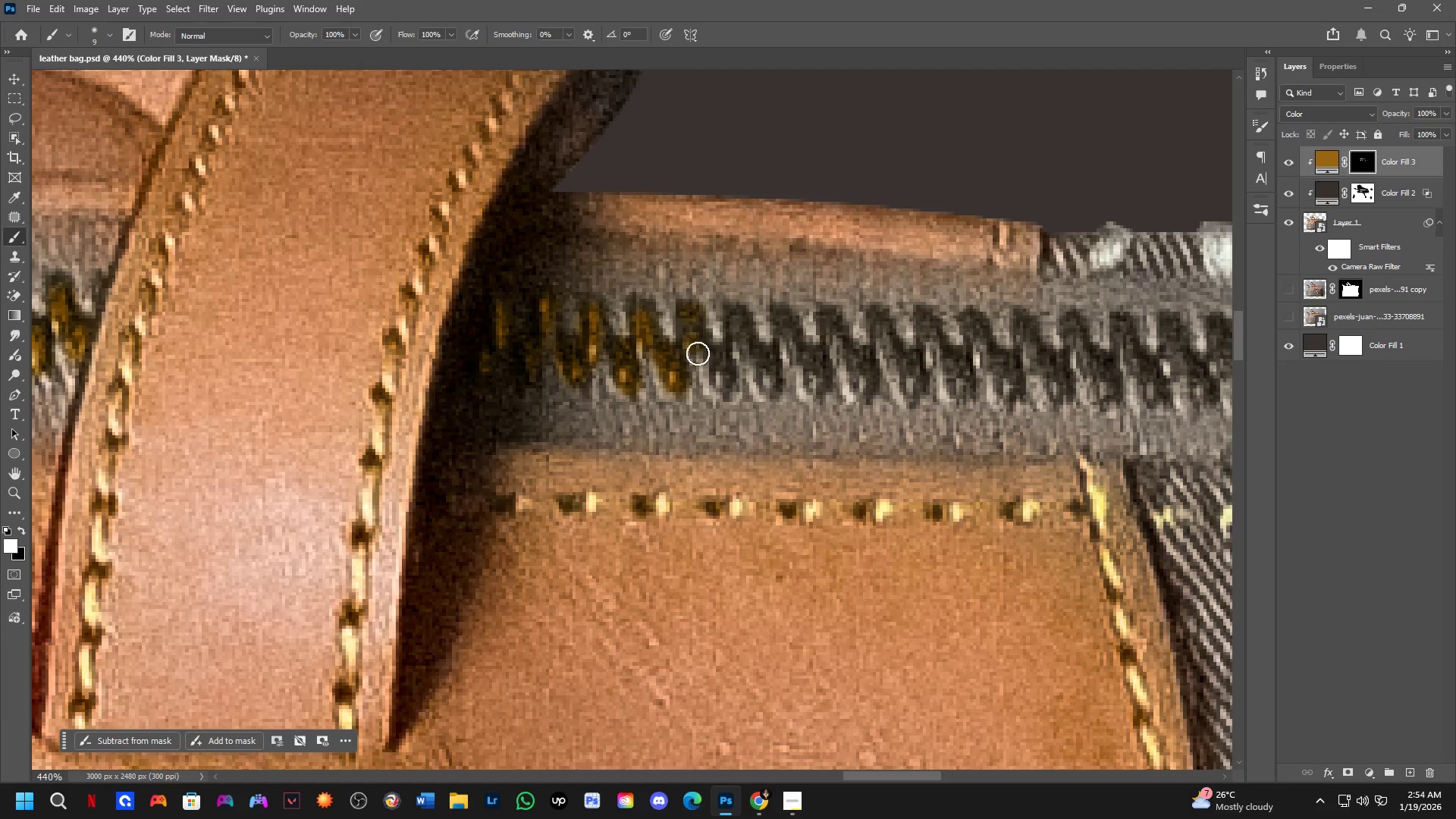 
key(Shift+ShiftLeft)
 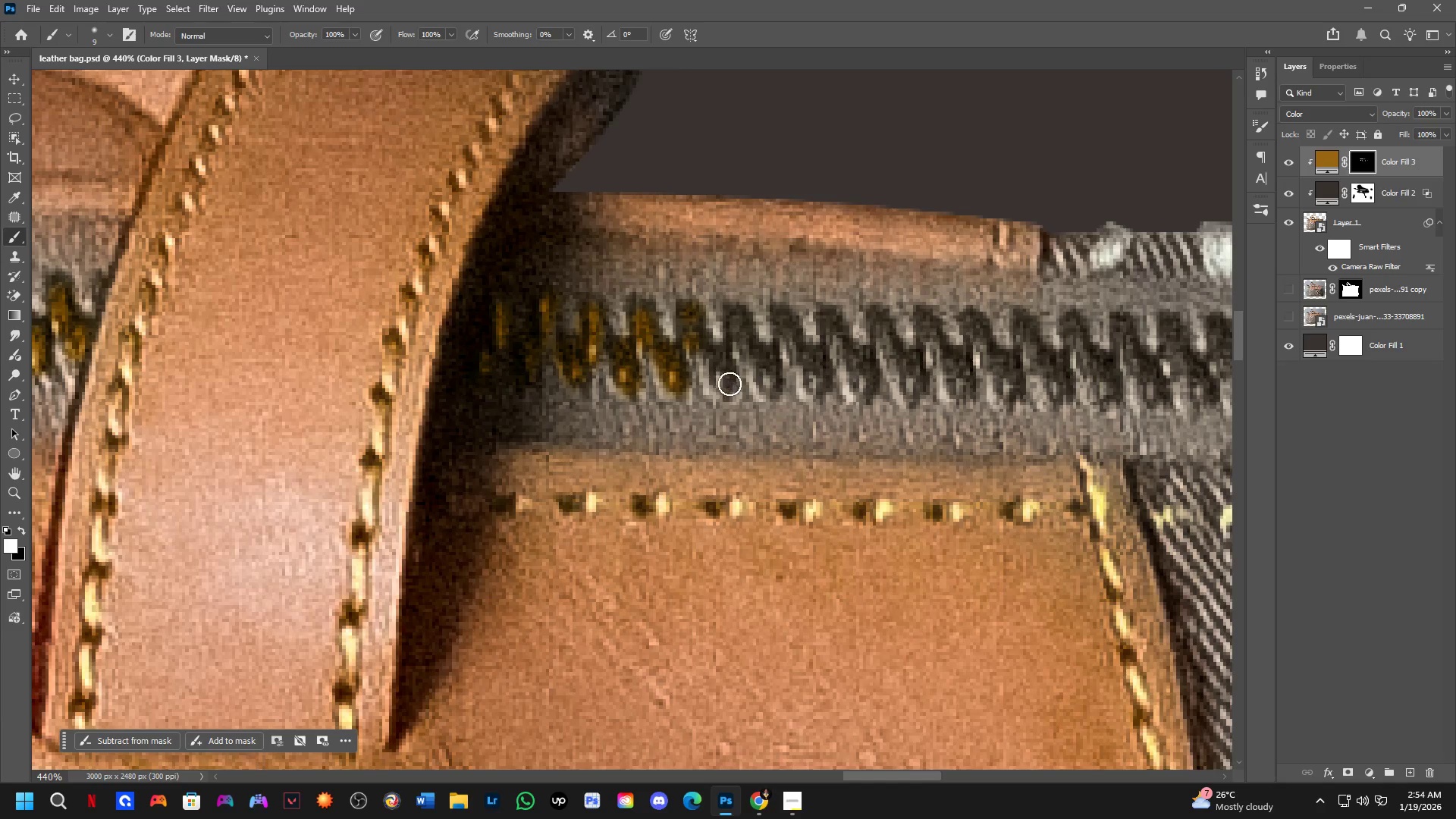 
key(Shift+ShiftLeft)
 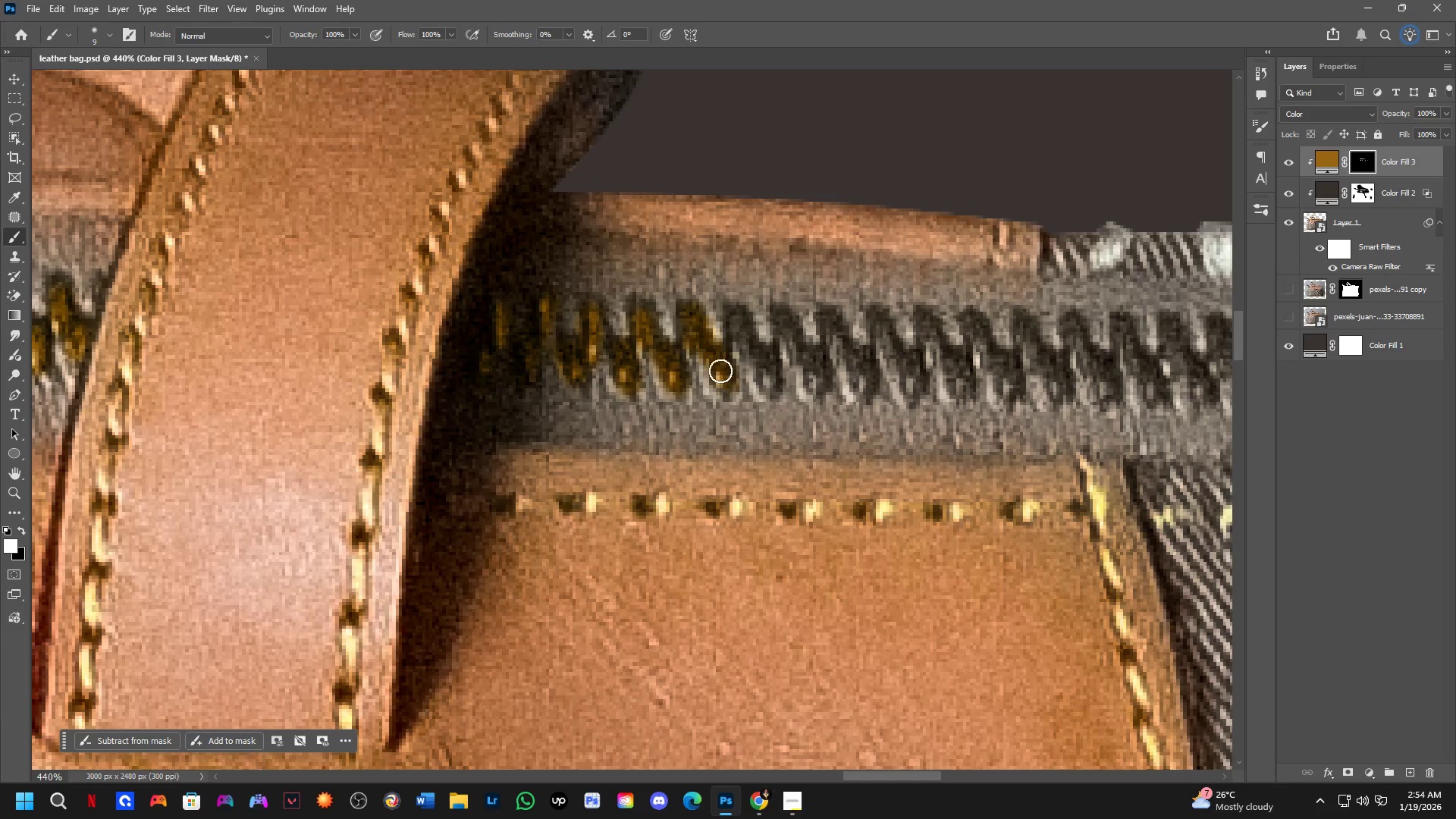 
left_click([730, 384])
 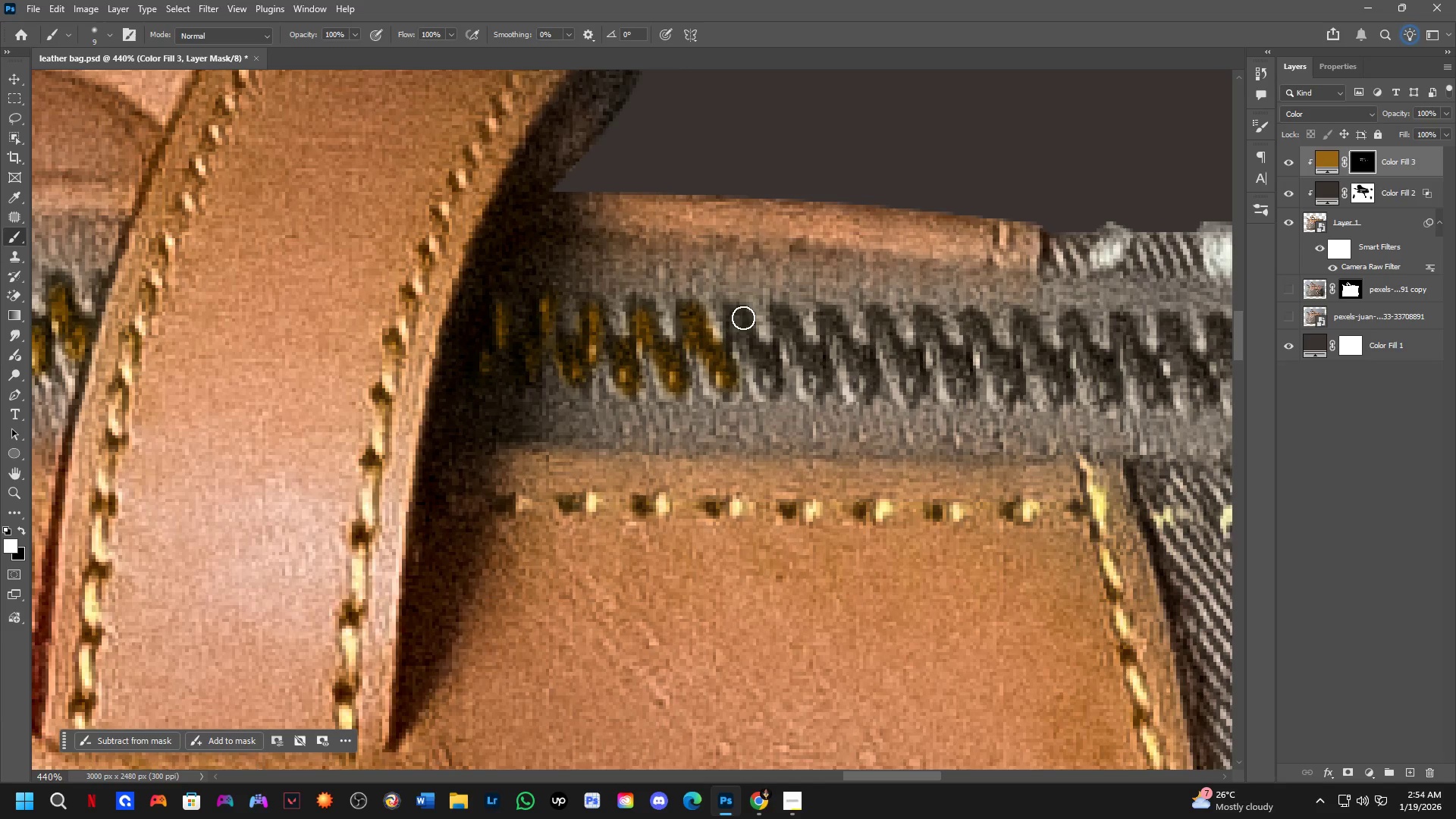 
key(Shift+ShiftLeft)
 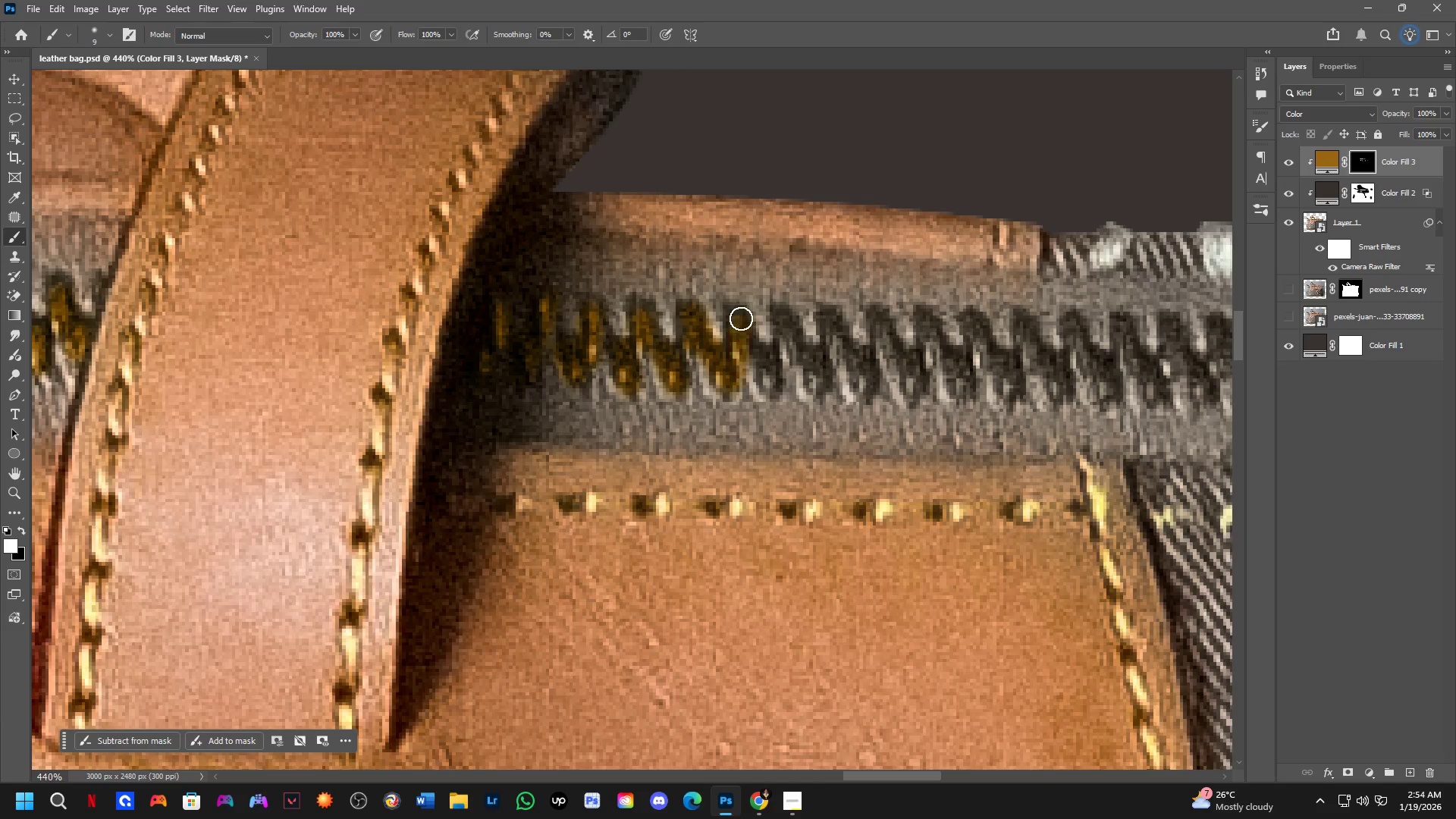 
left_click([743, 318])
 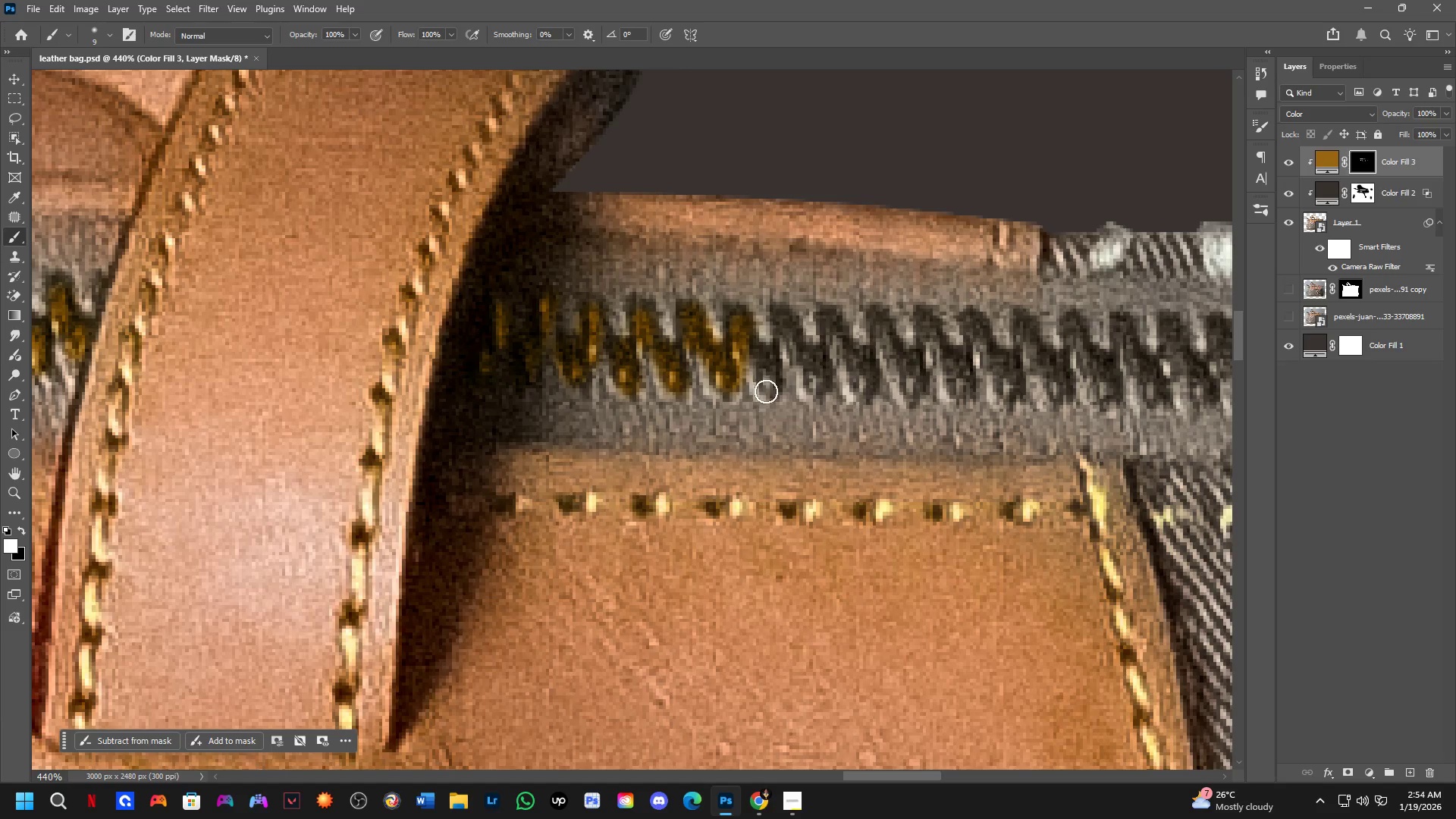 
key(Shift+ShiftLeft)
 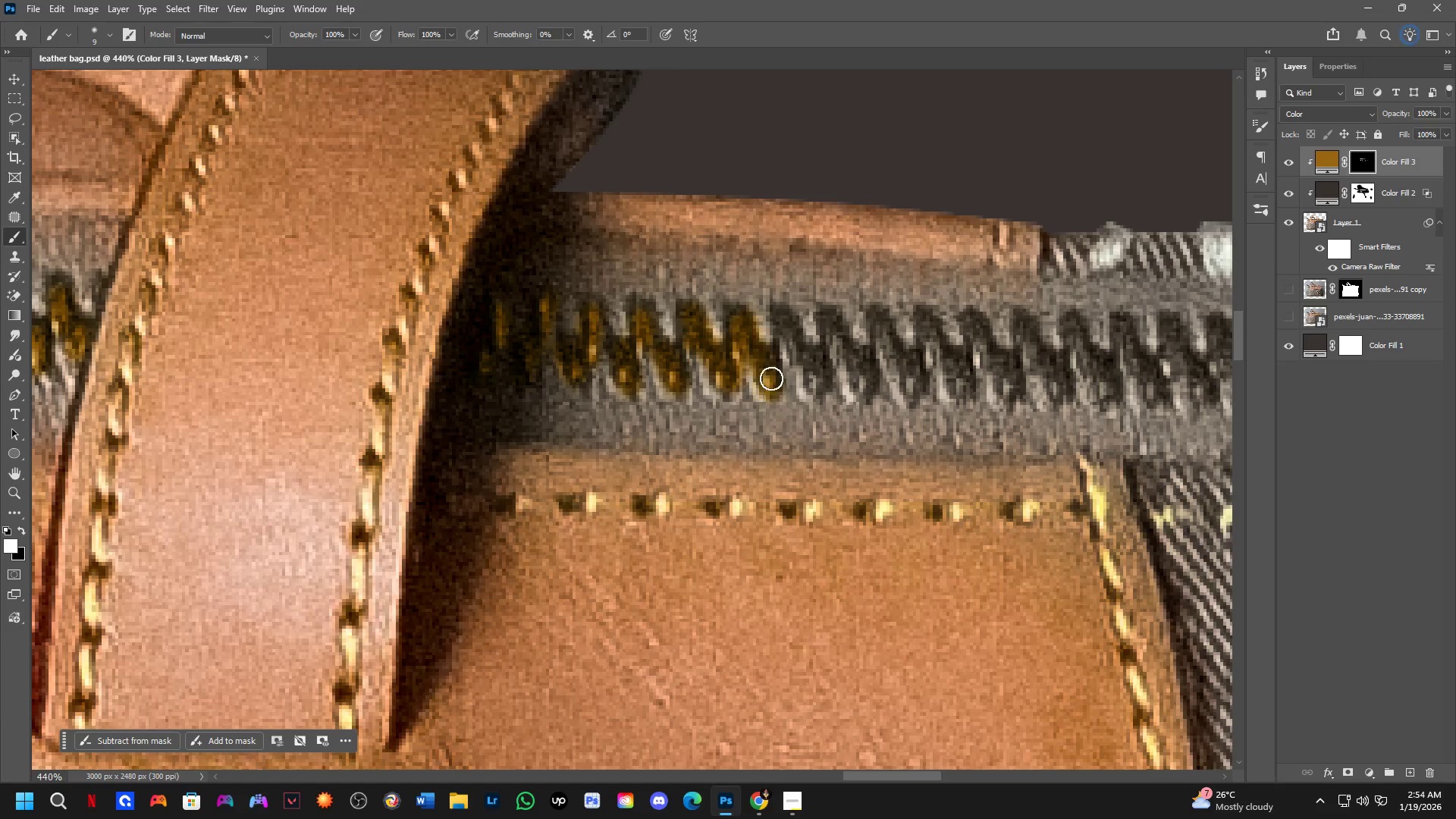 
left_click_drag(start_coordinate=[772, 393], to_coordinate=[771, 388])
 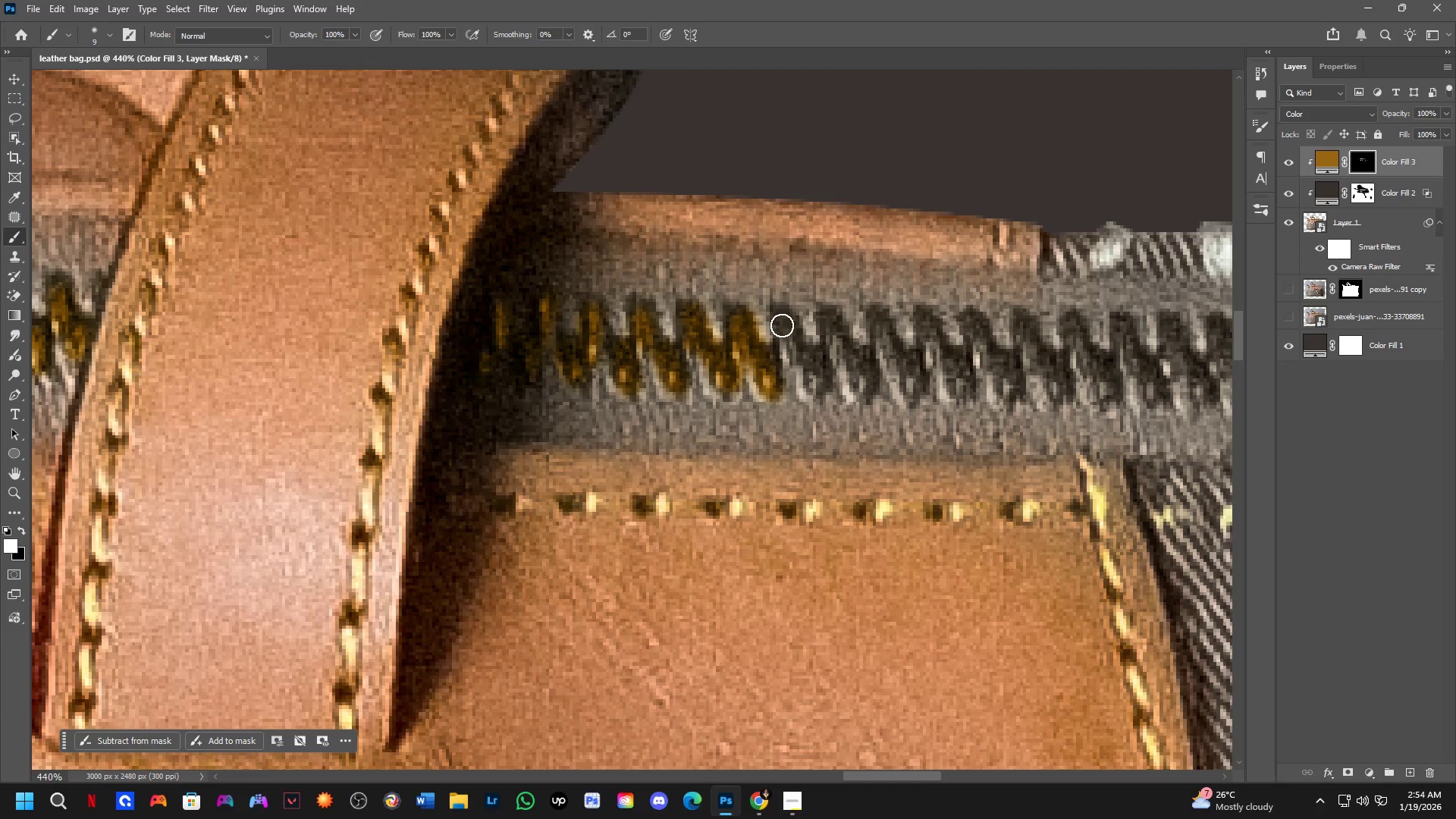 
hold_key(key=ShiftLeft, duration=0.36)
double_click([782, 325])
 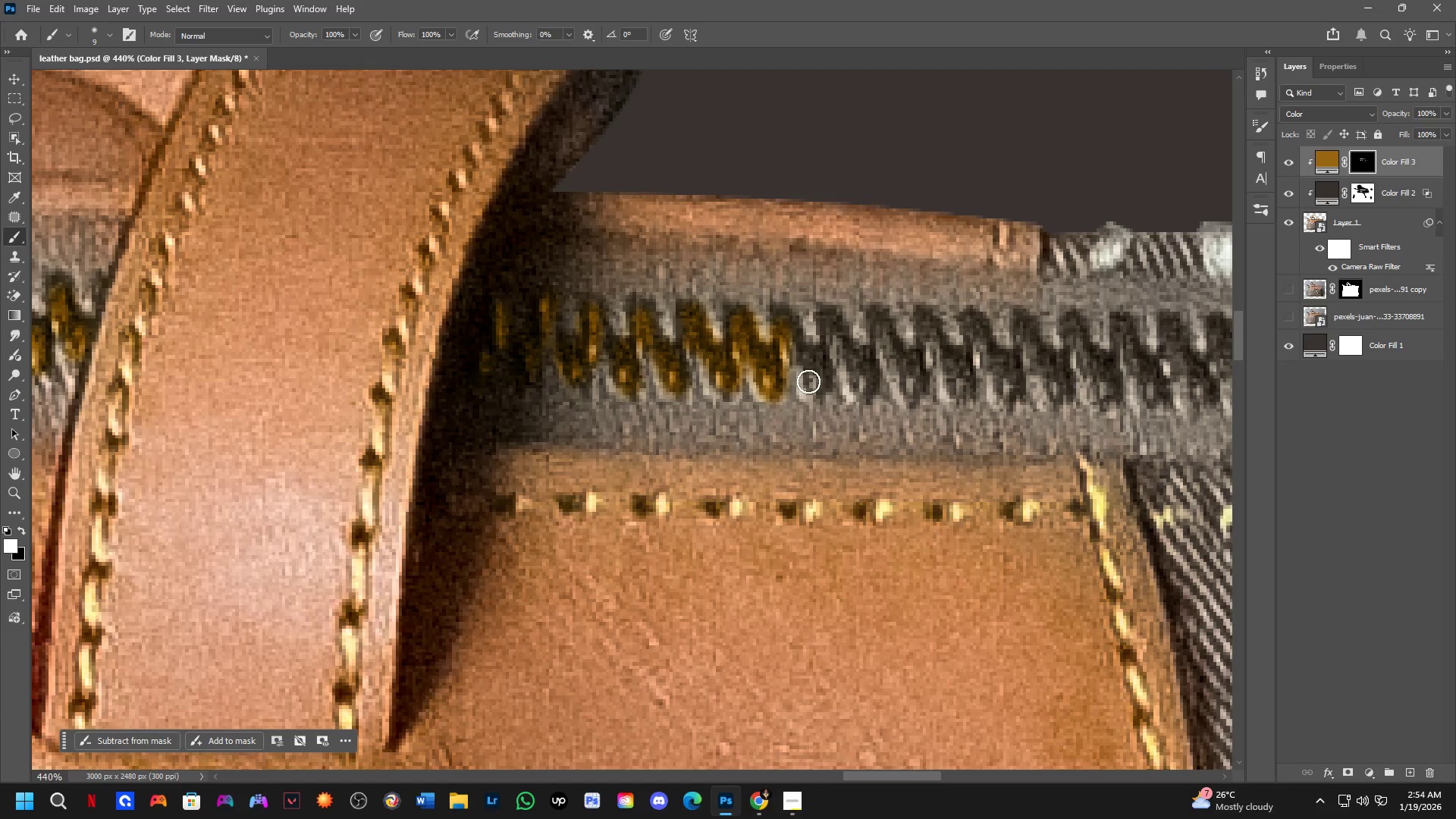 
key(Shift+ShiftLeft)
 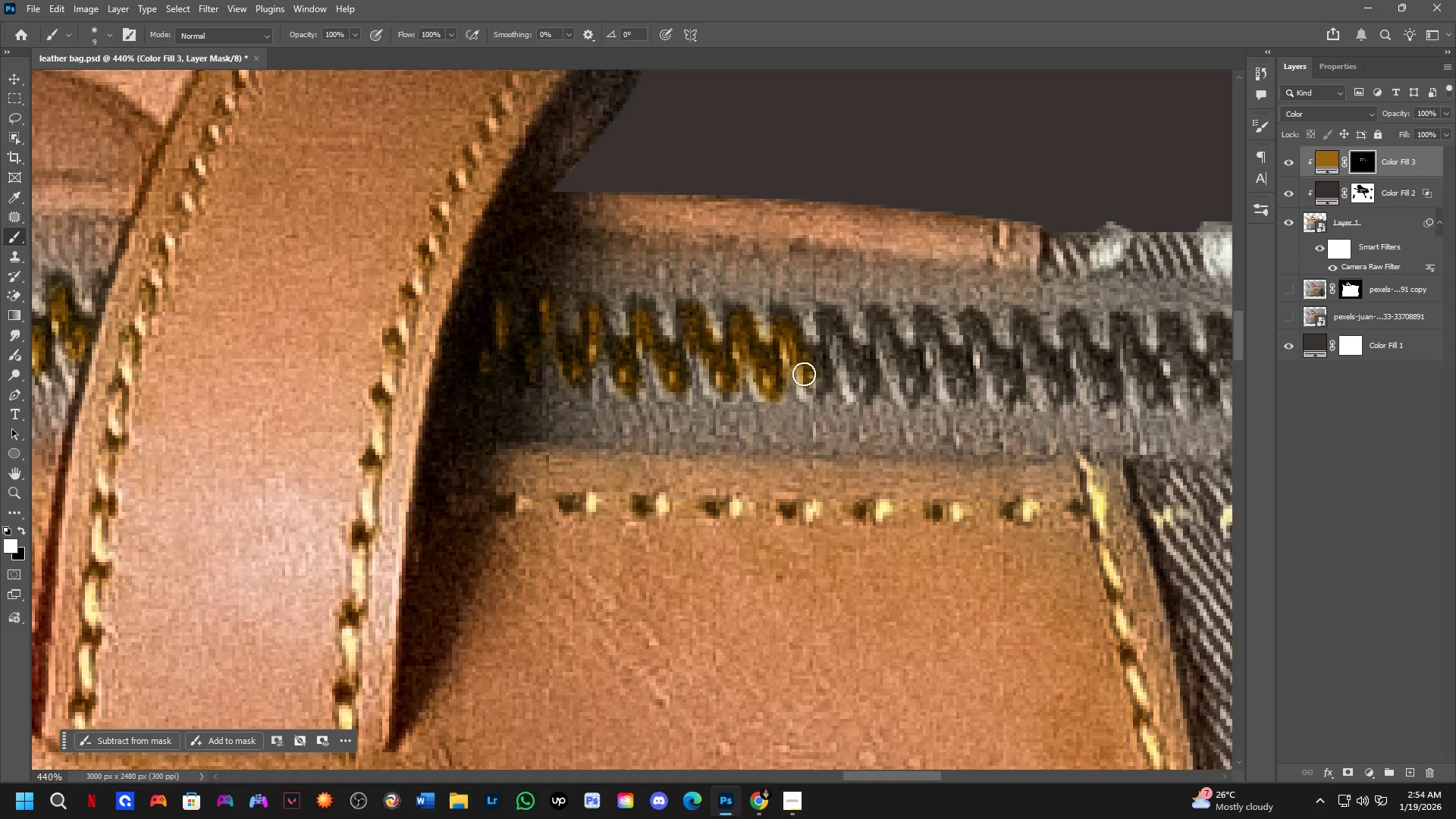 
triple_click([809, 382])
 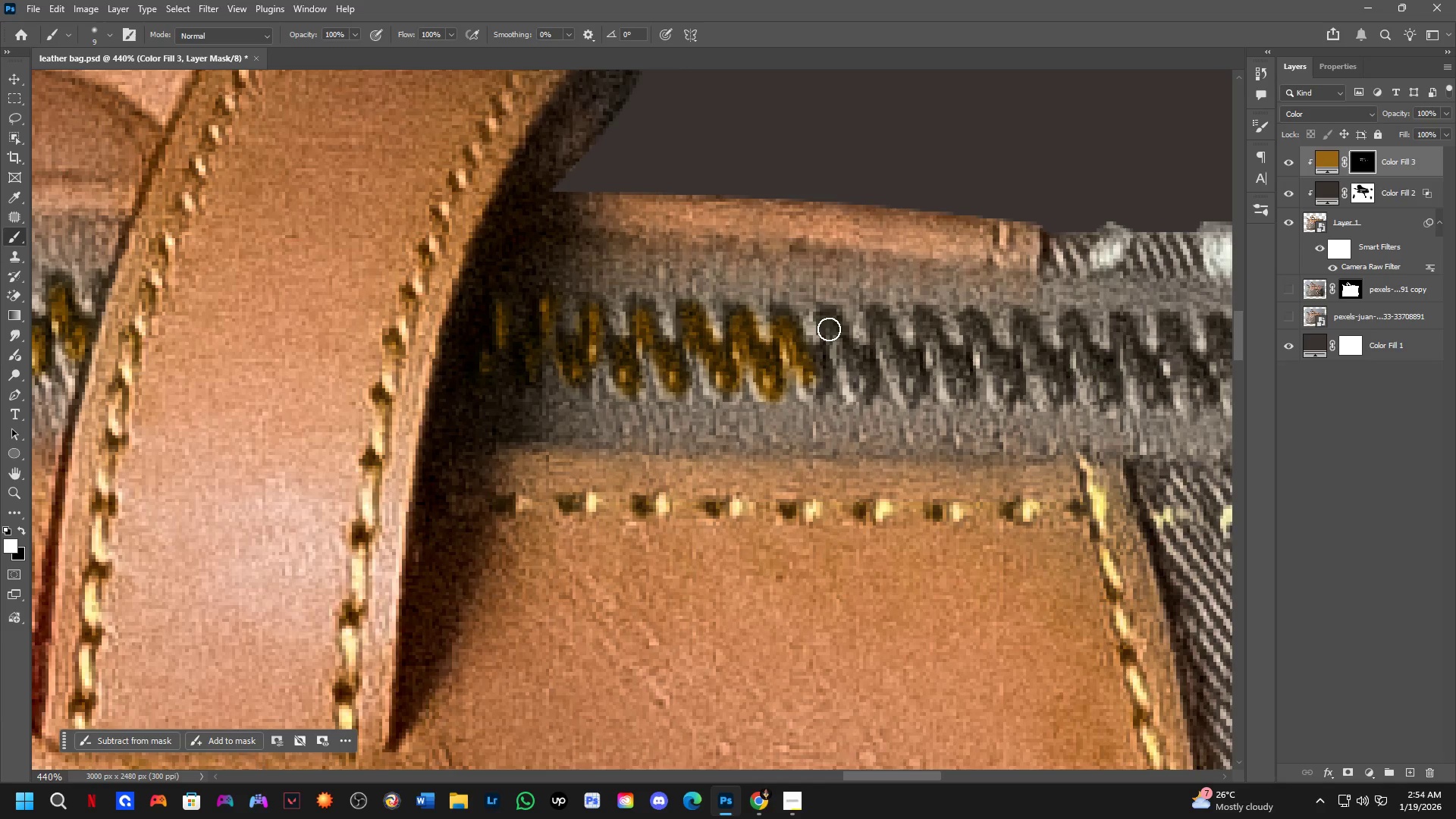 
key(Shift+ShiftLeft)
 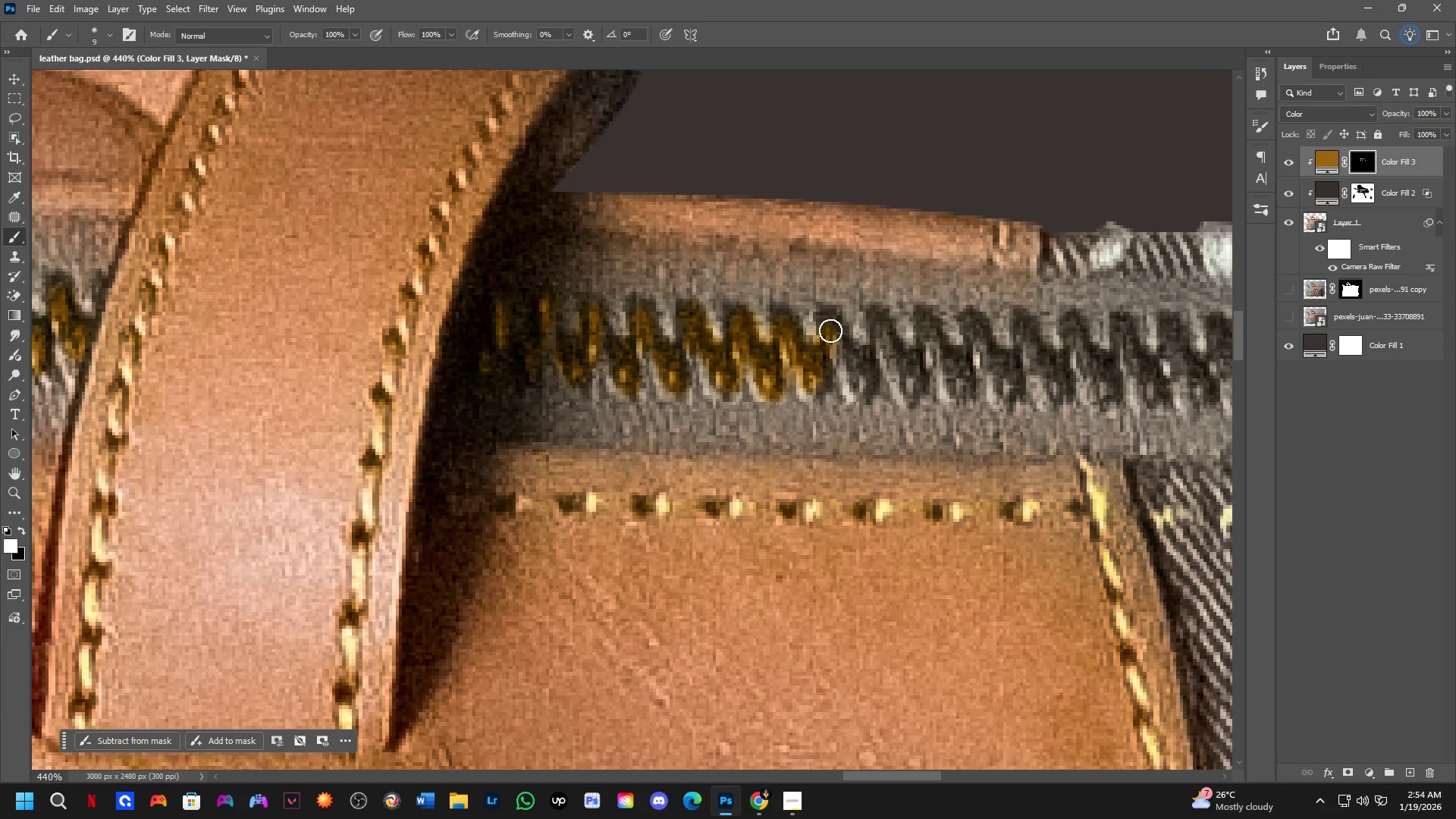 
left_click([829, 328])
 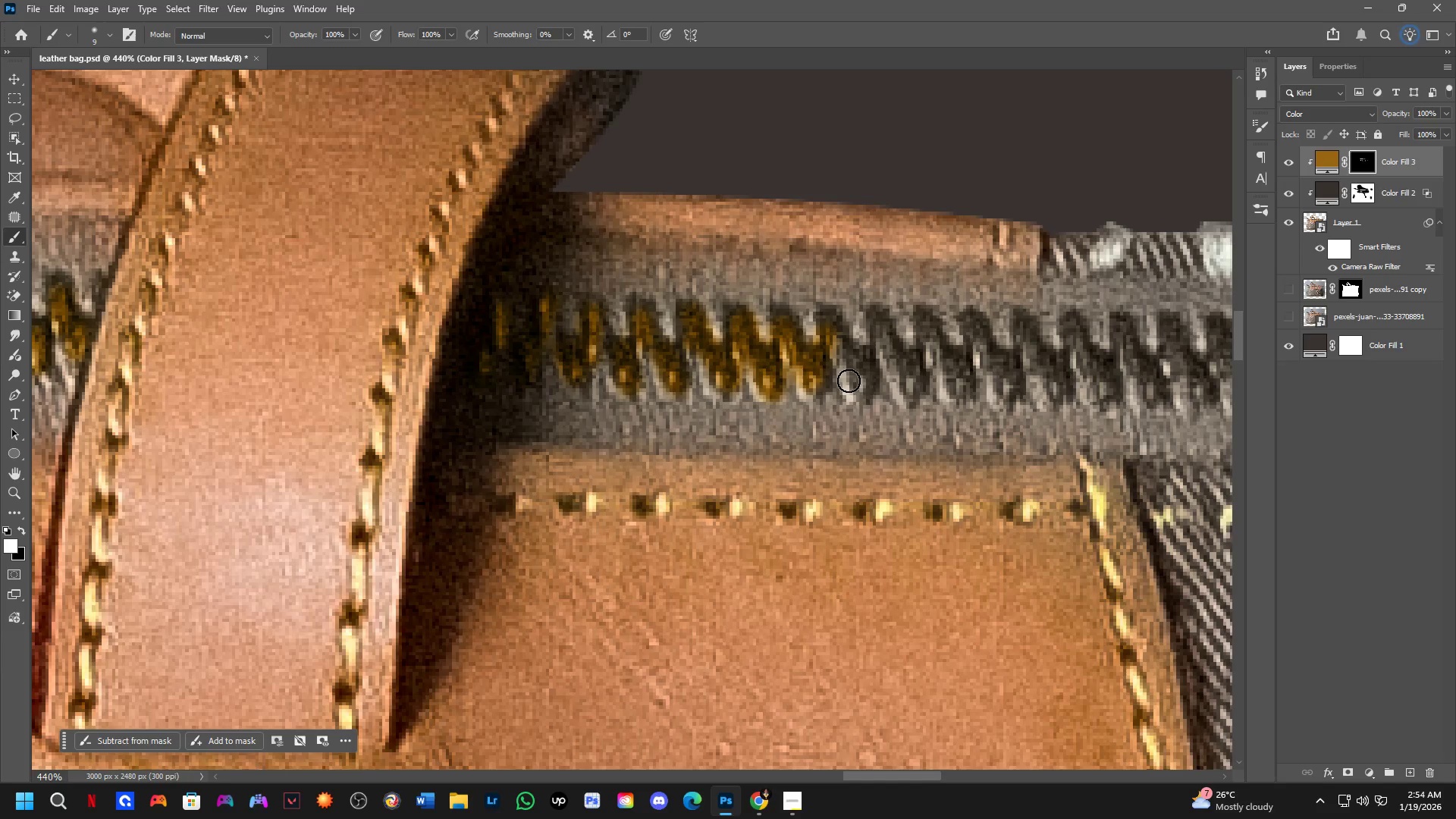 
hold_key(key=ShiftLeft, duration=0.36)
 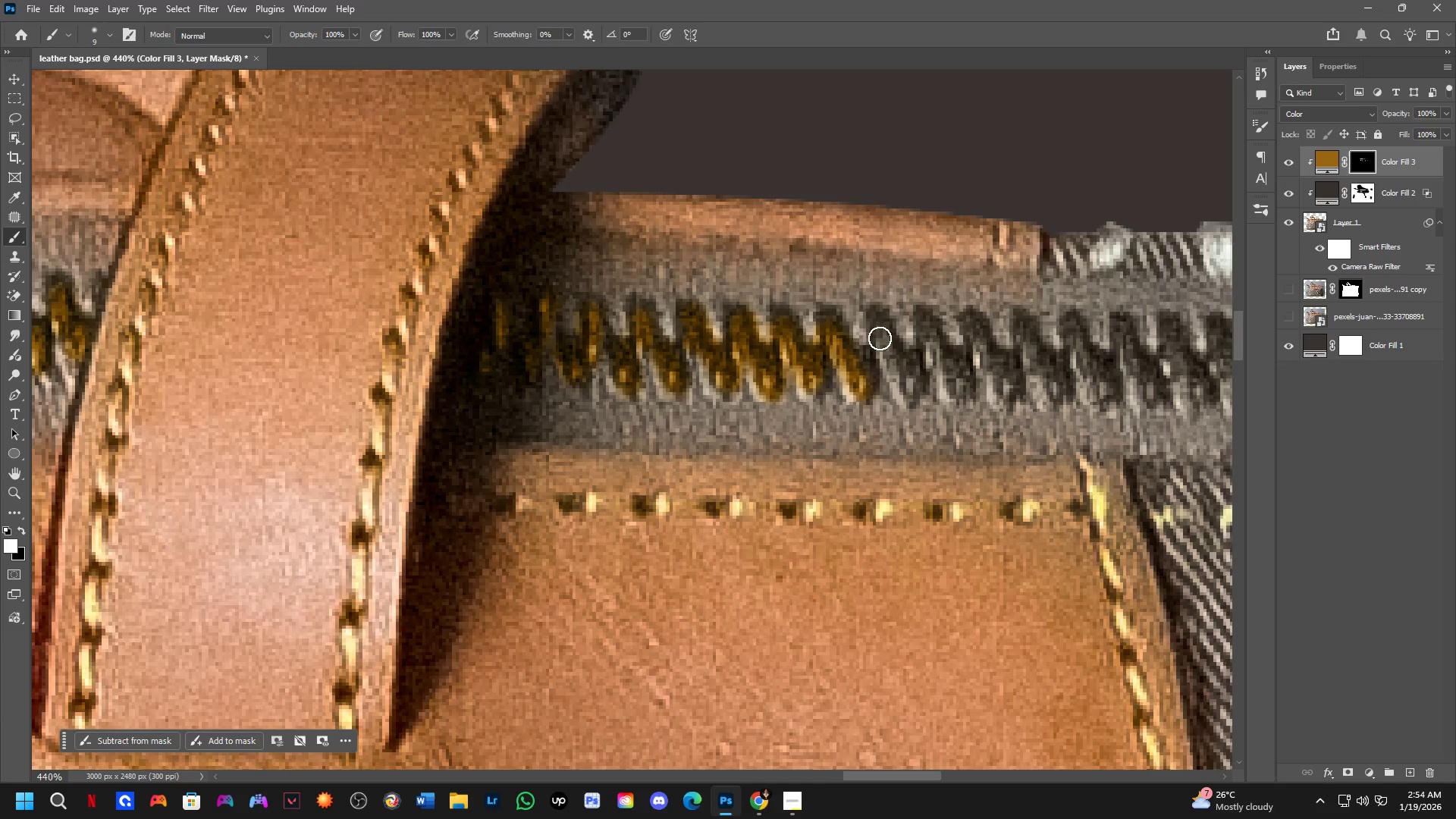 
key(Shift+ShiftLeft)
 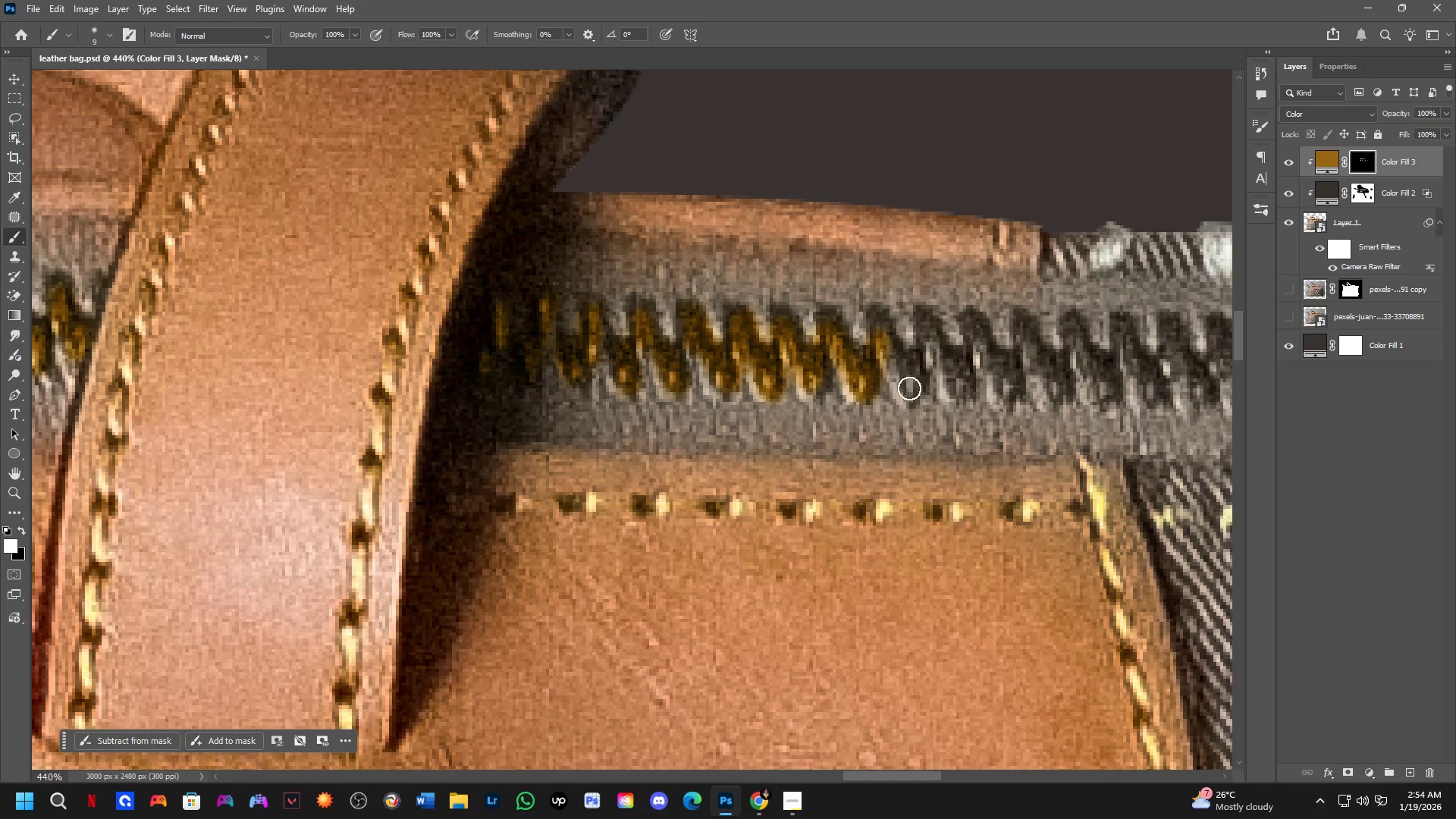 
key(Shift+ShiftLeft)
 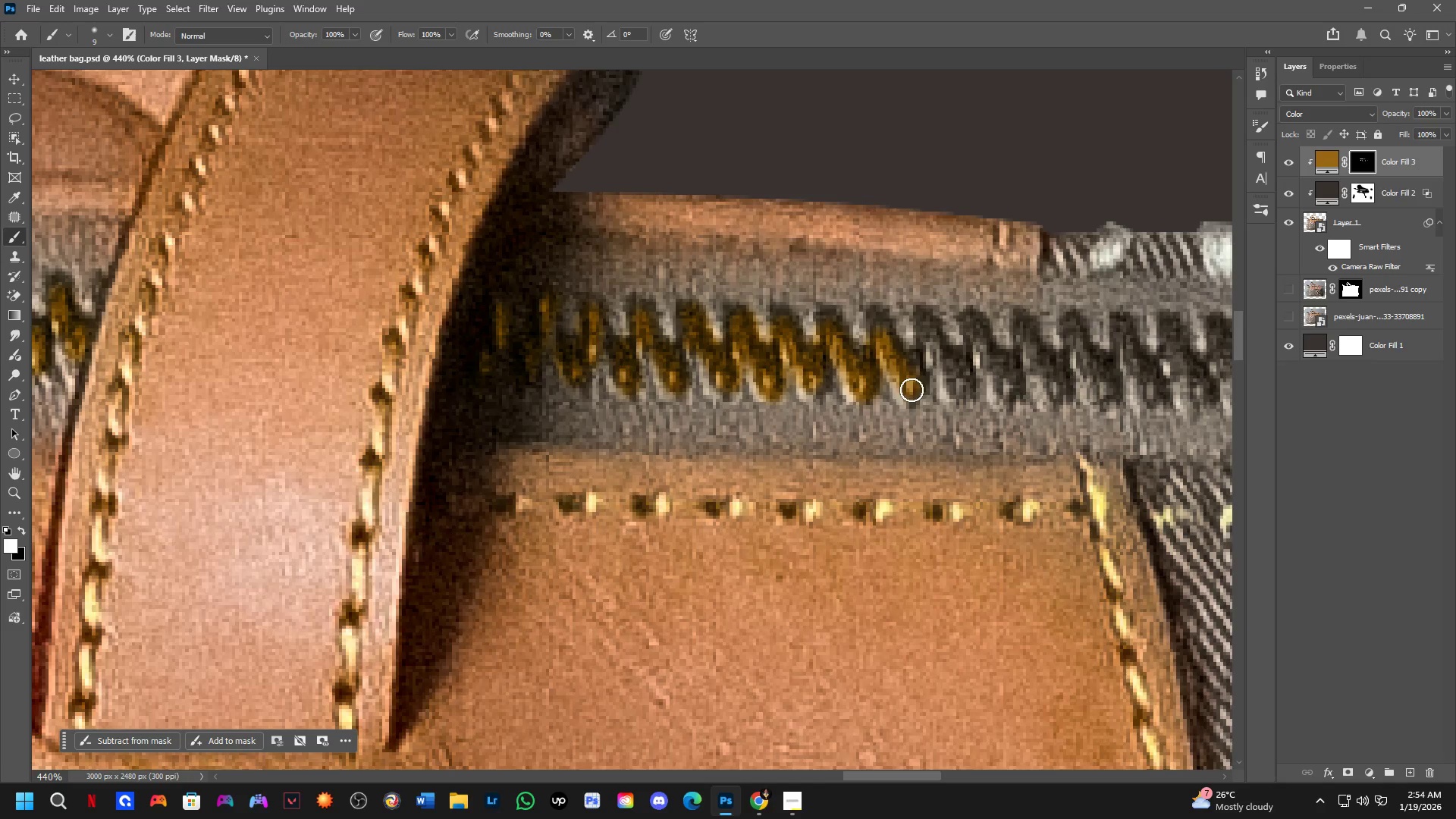 
triple_click([912, 390])
 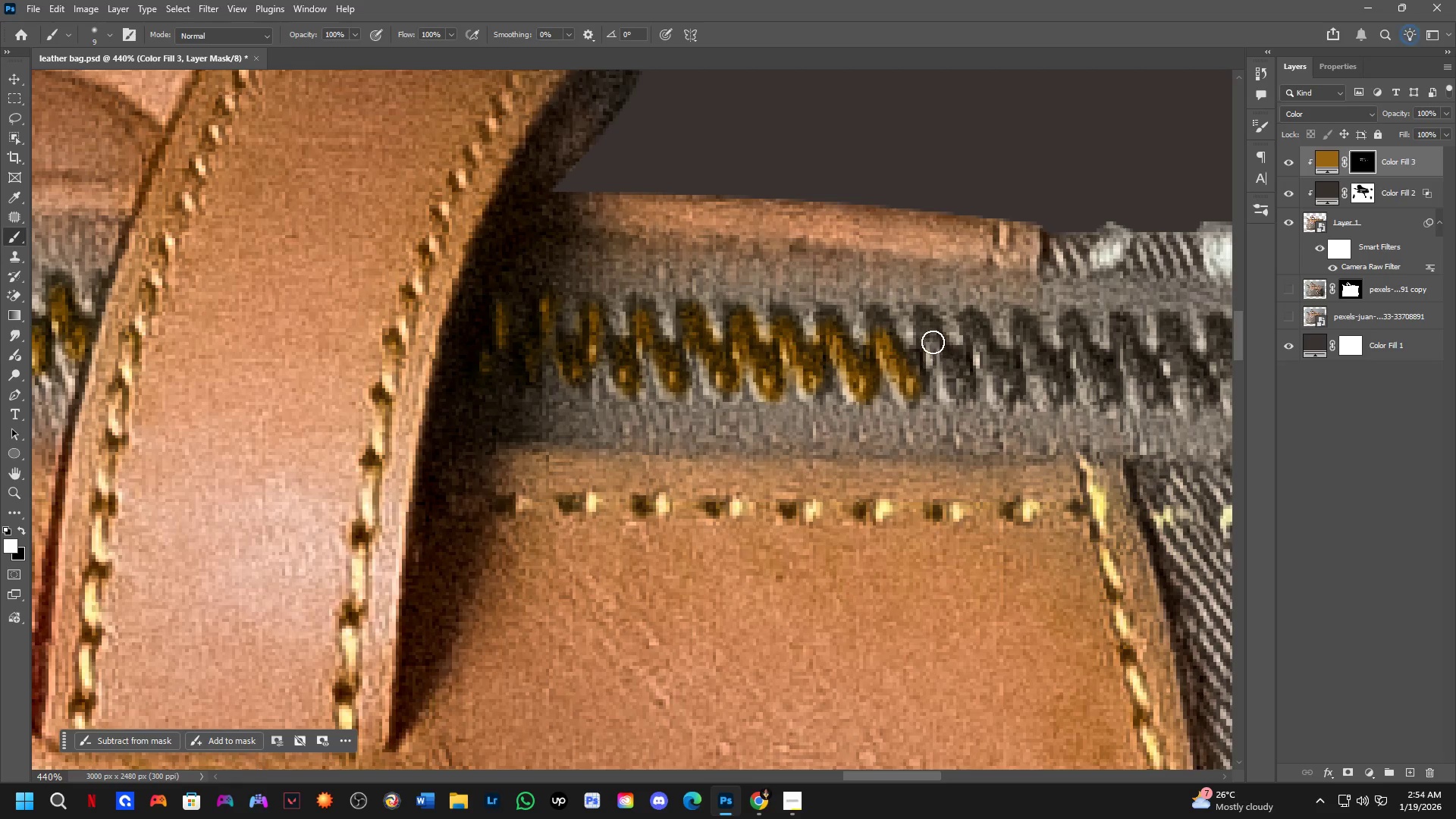 
key(Shift+ShiftLeft)
 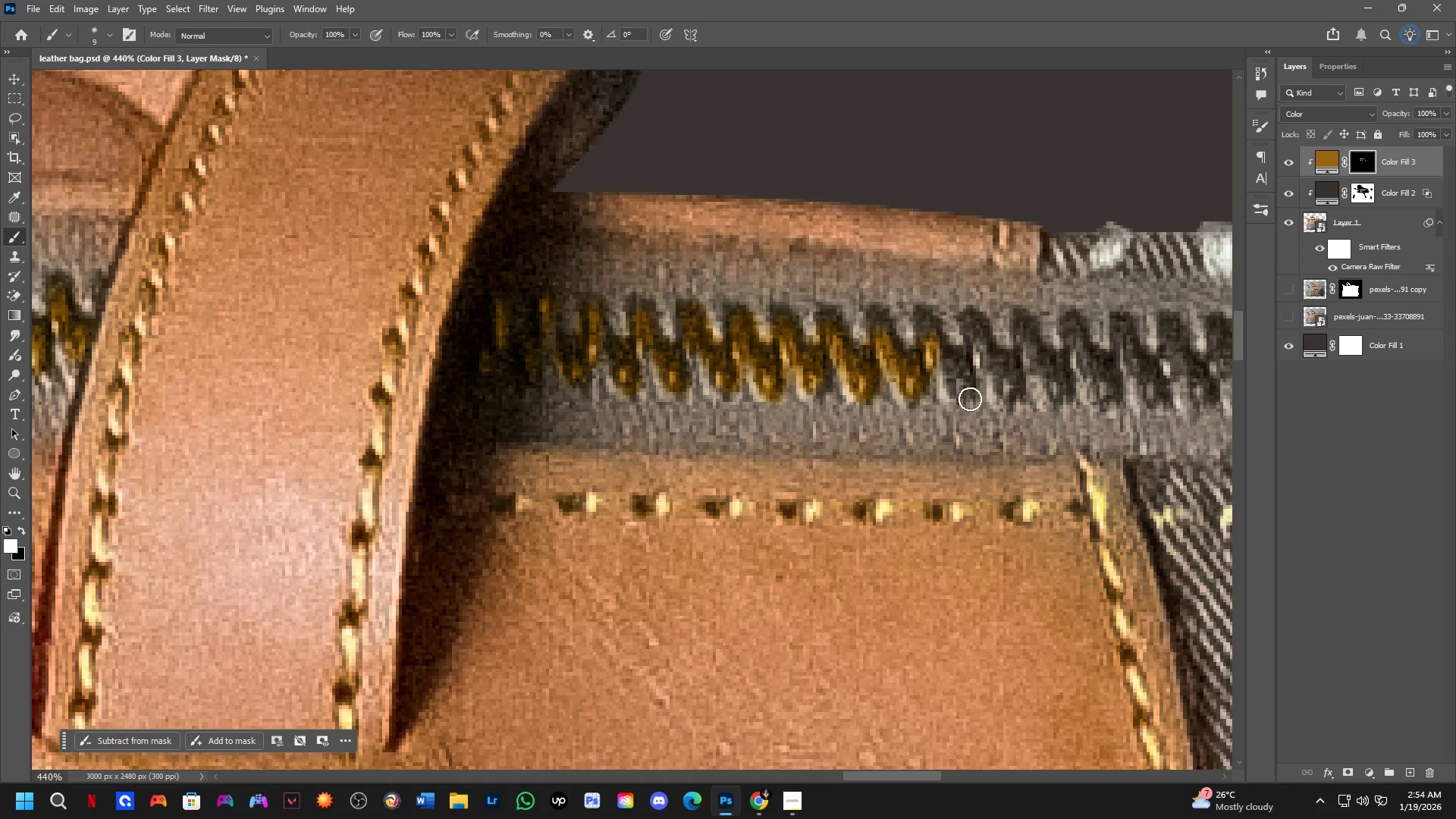 
hold_key(key=ShiftLeft, duration=0.42)
 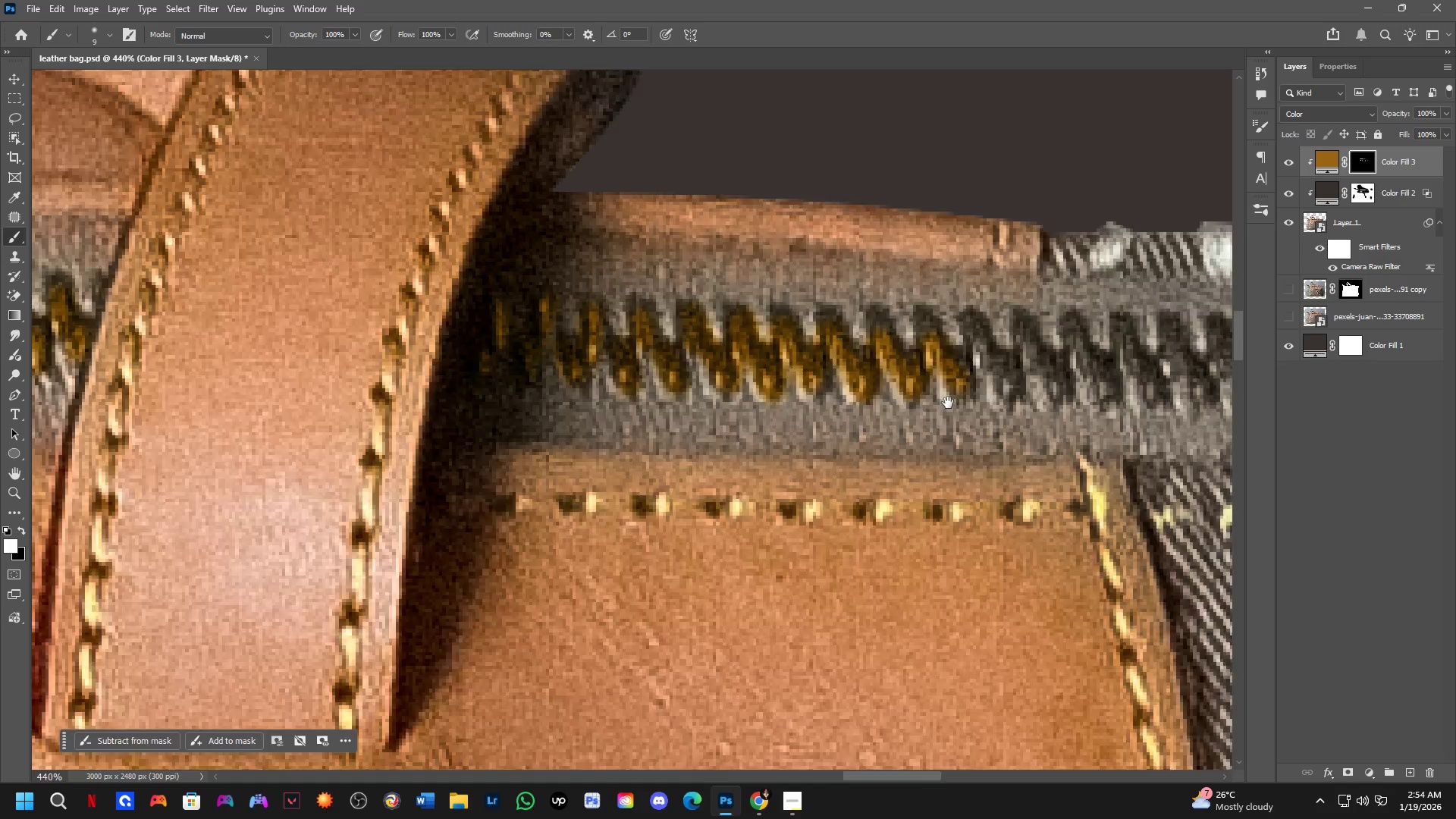 
hold_key(key=Space, duration=0.58)
 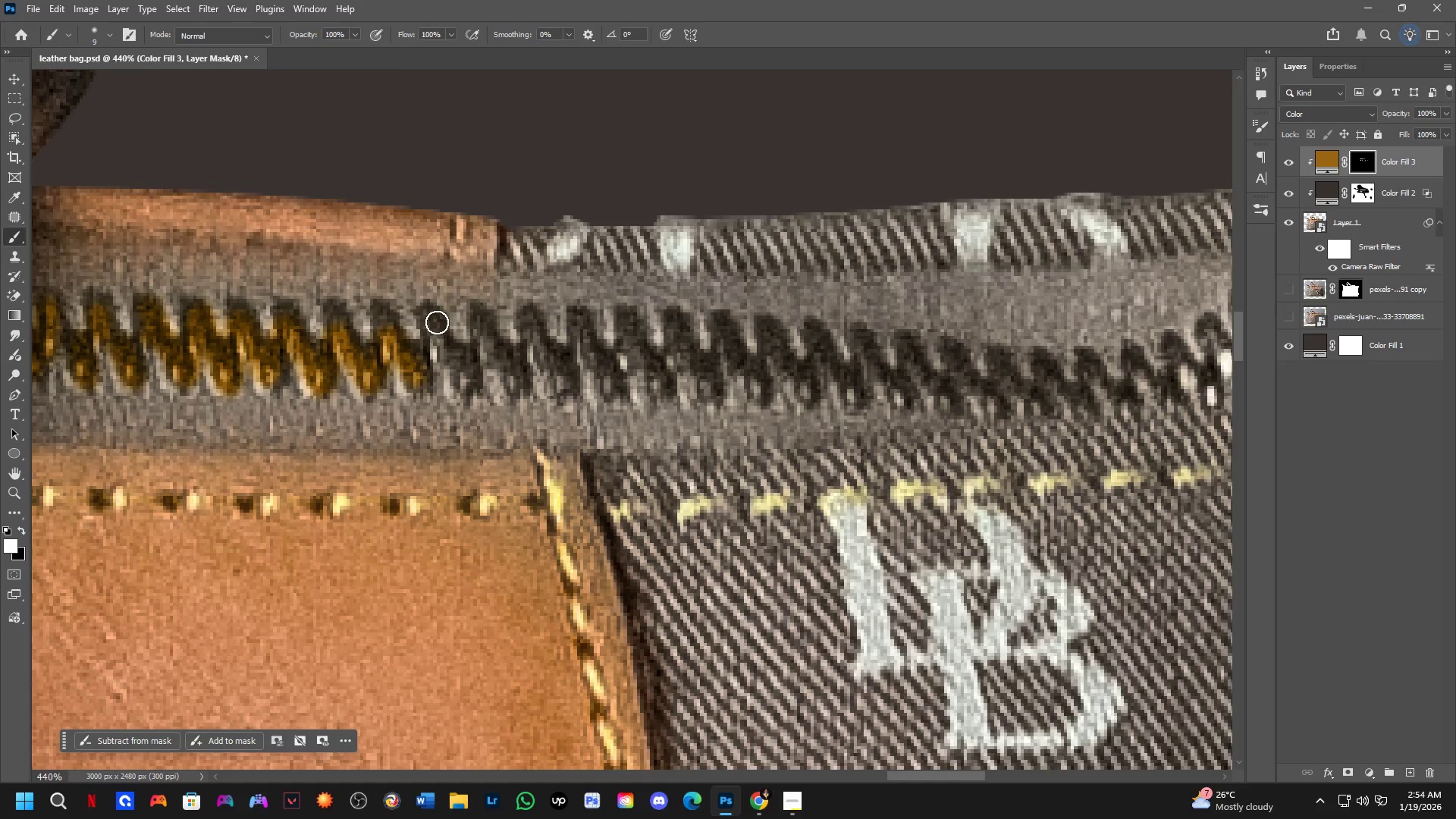 
left_click_drag(start_coordinate=[948, 403], to_coordinate=[438, 400])
 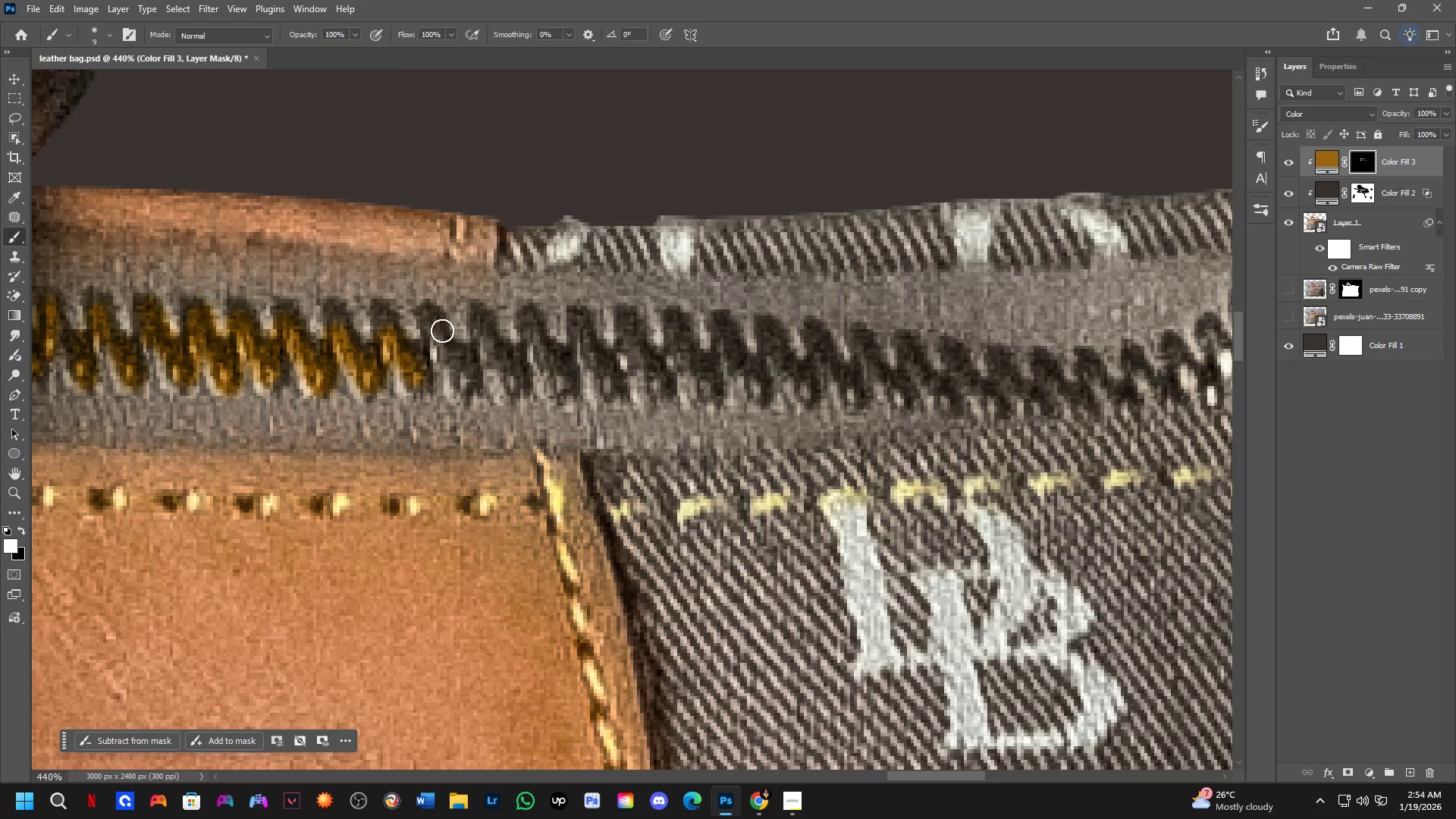 
hold_key(key=ShiftLeft, duration=0.88)
 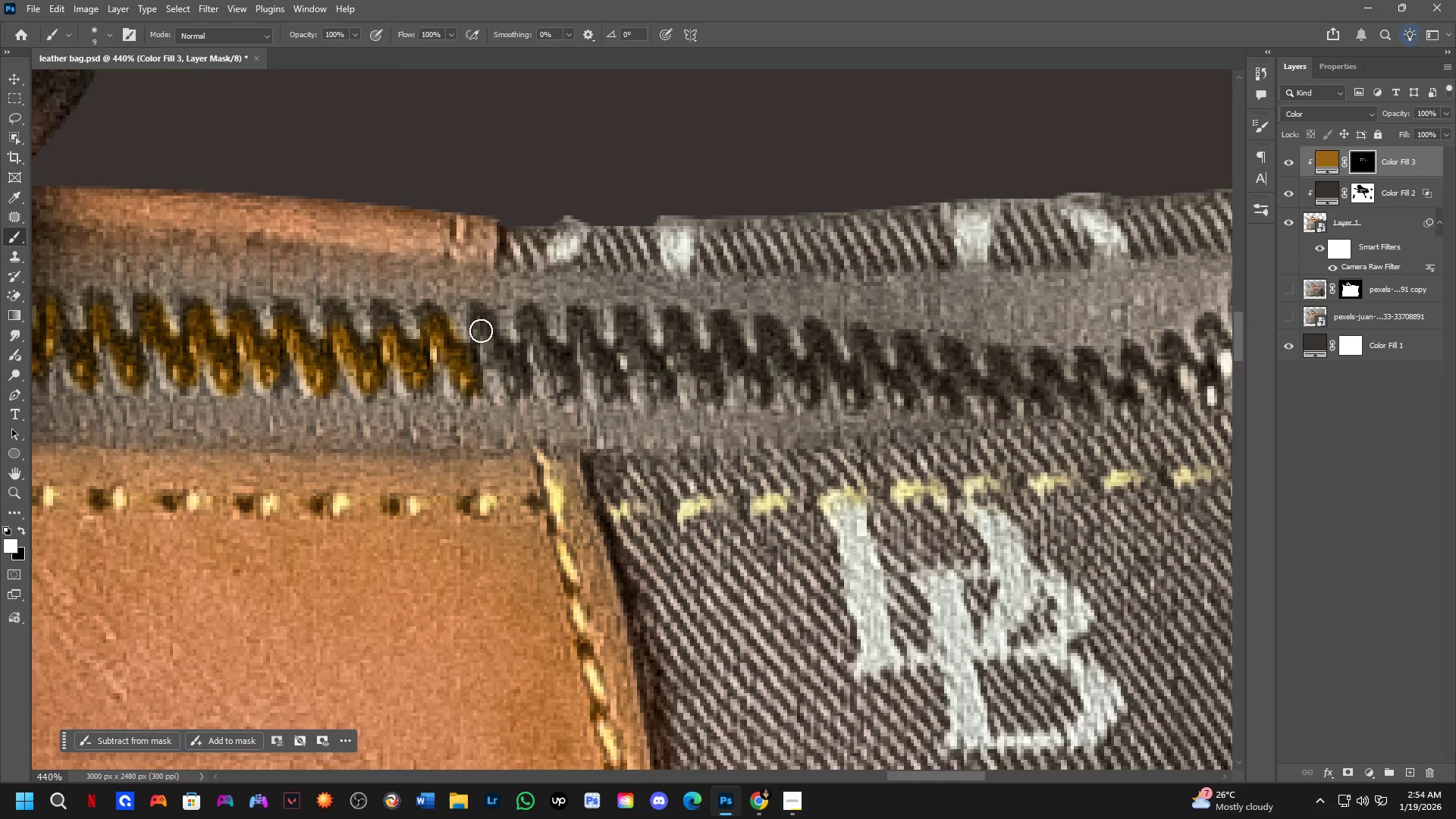 
hold_key(key=ShiftLeft, duration=1.5)
double_click([481, 331])
 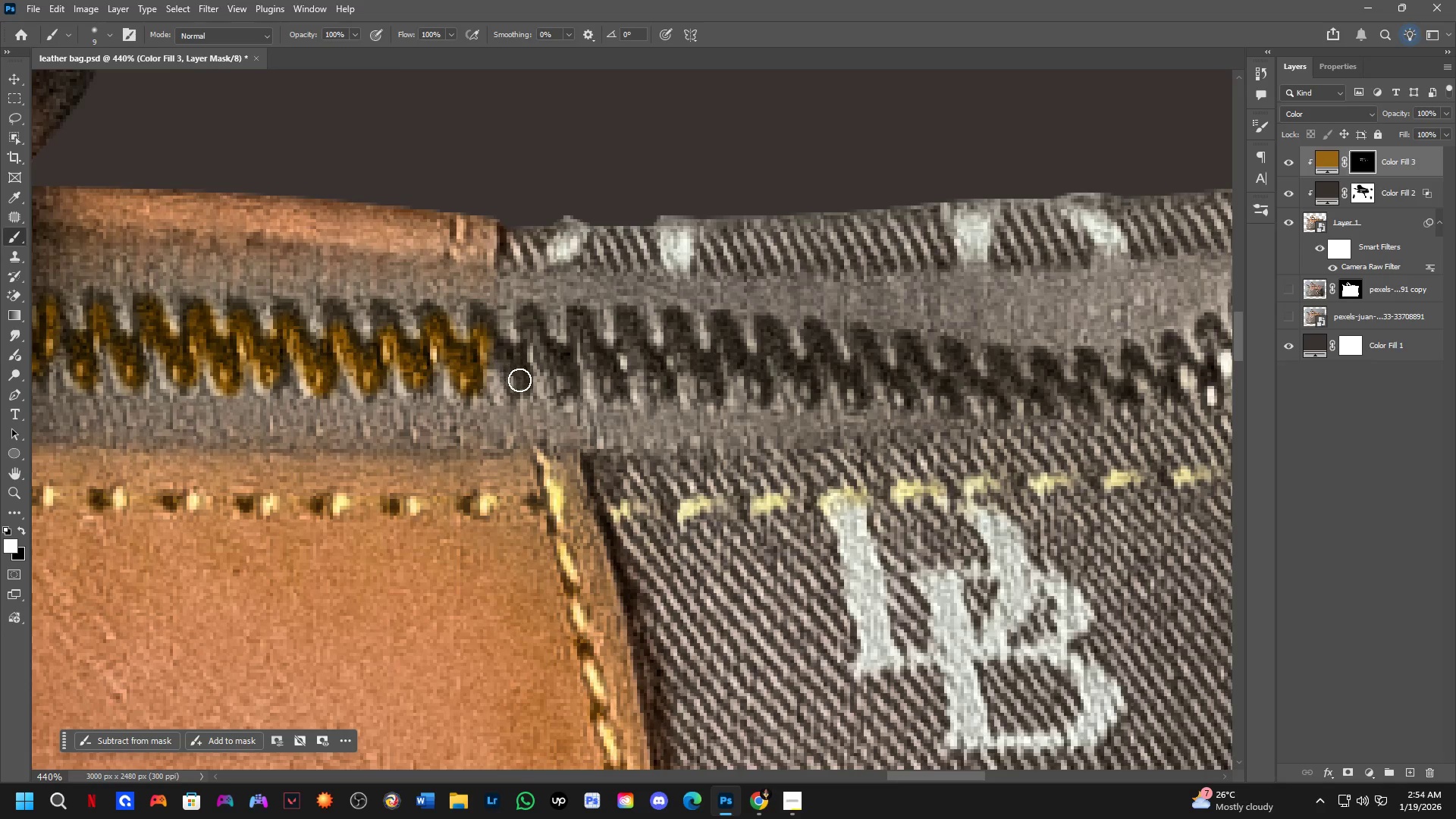 
left_click([522, 381])
 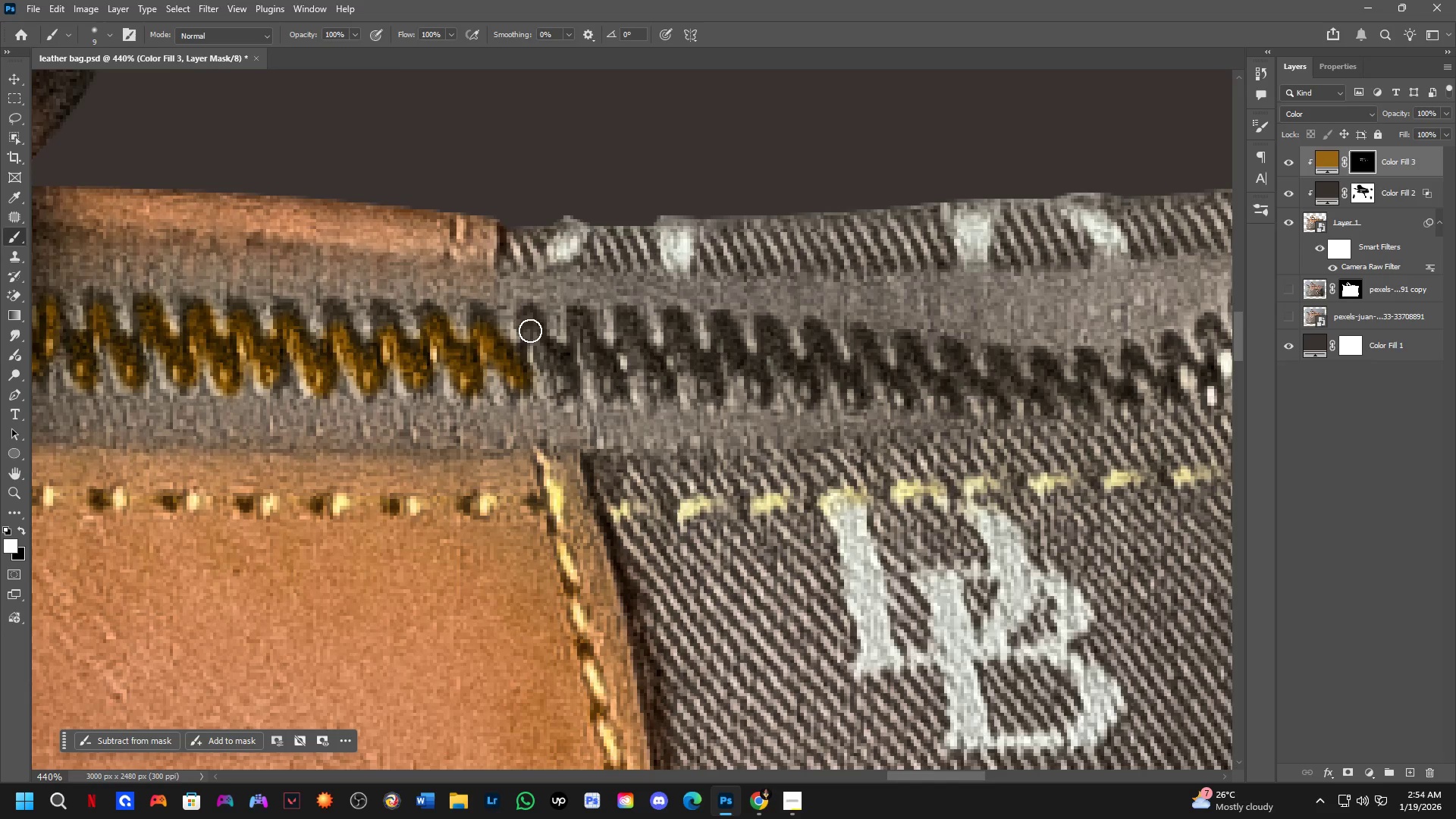 
double_click([530, 331])
 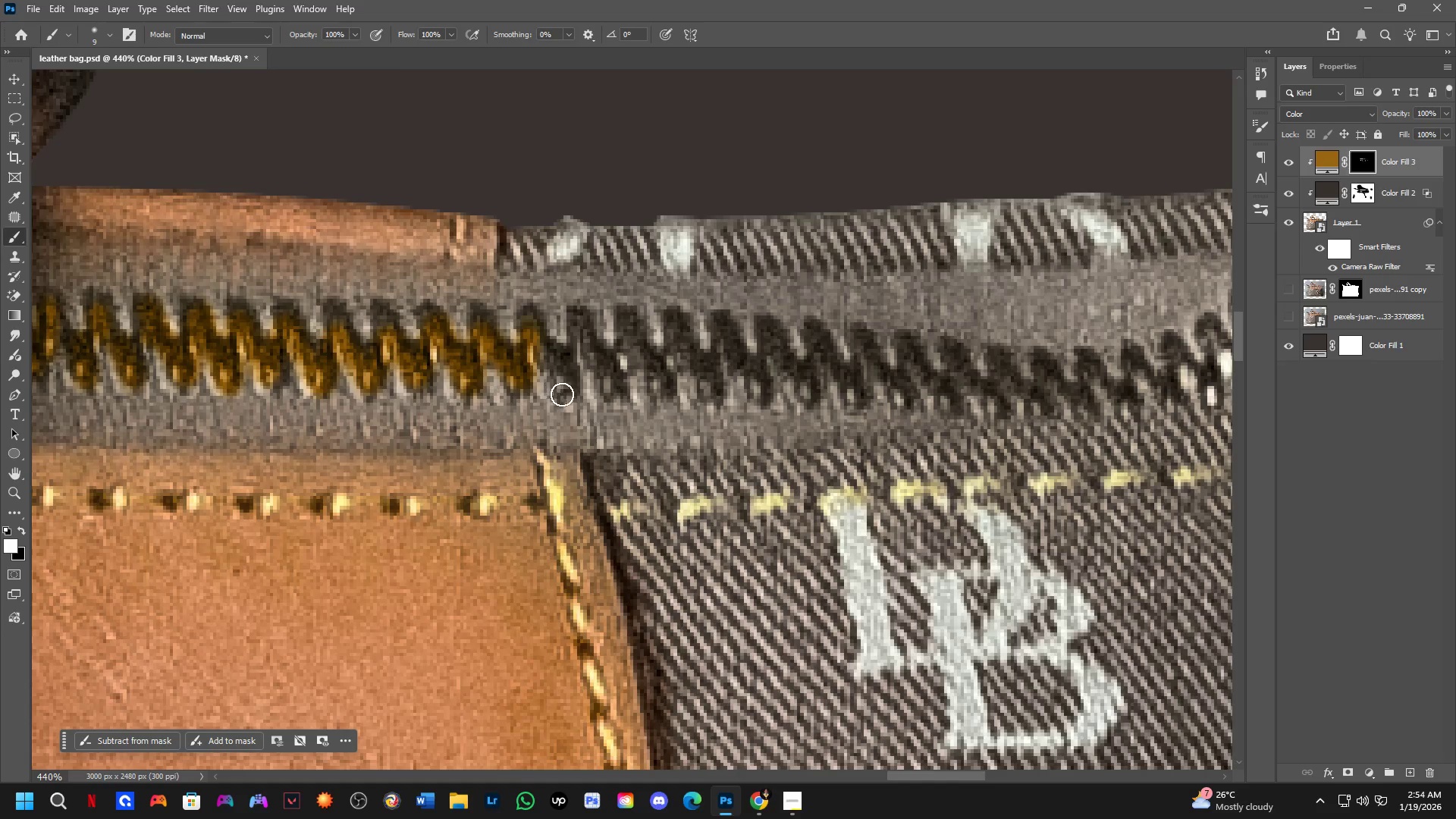 
triple_click([562, 394])
 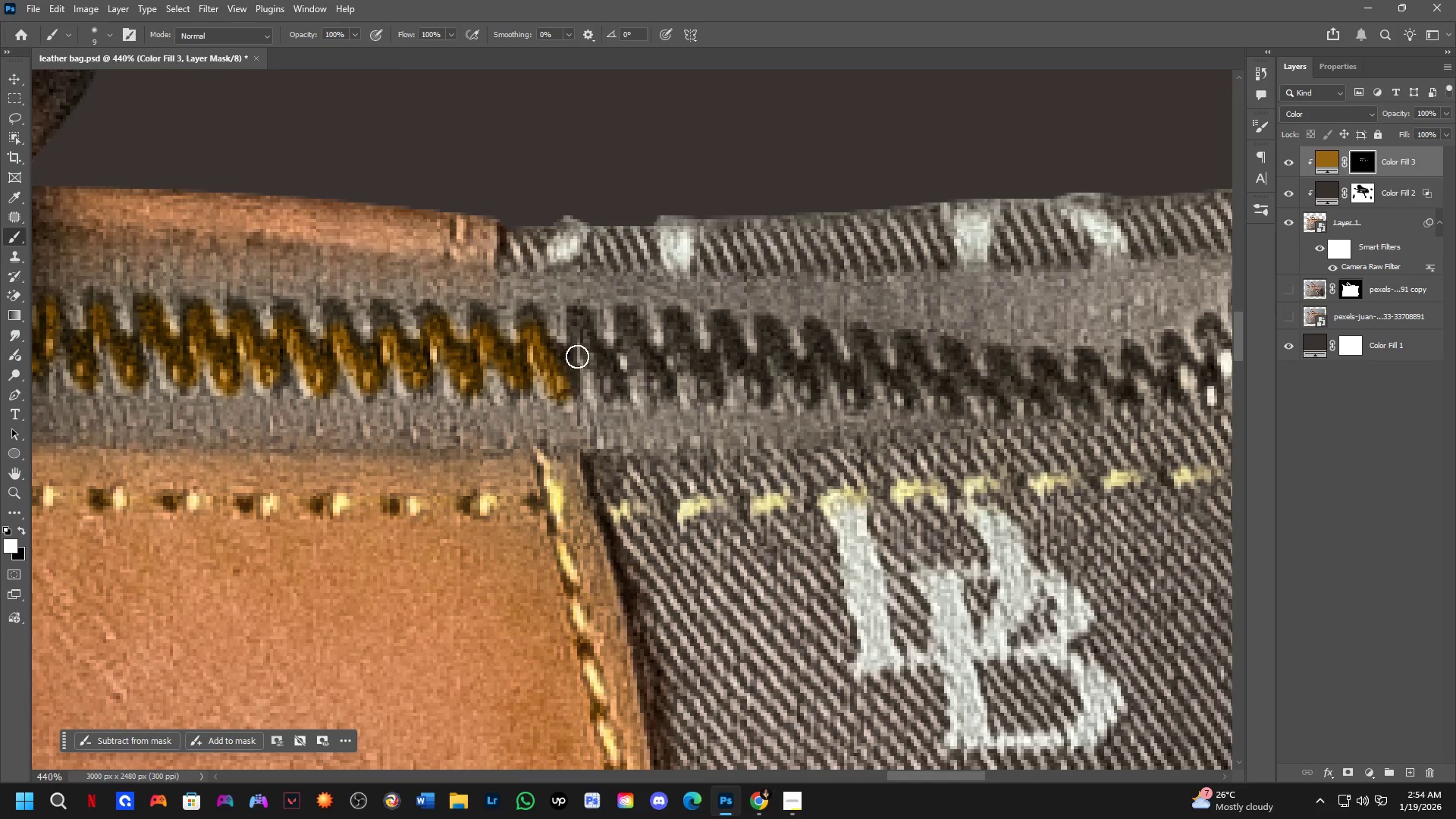 
hold_key(key=ShiftLeft, duration=1.52)
triple_click([588, 328])
 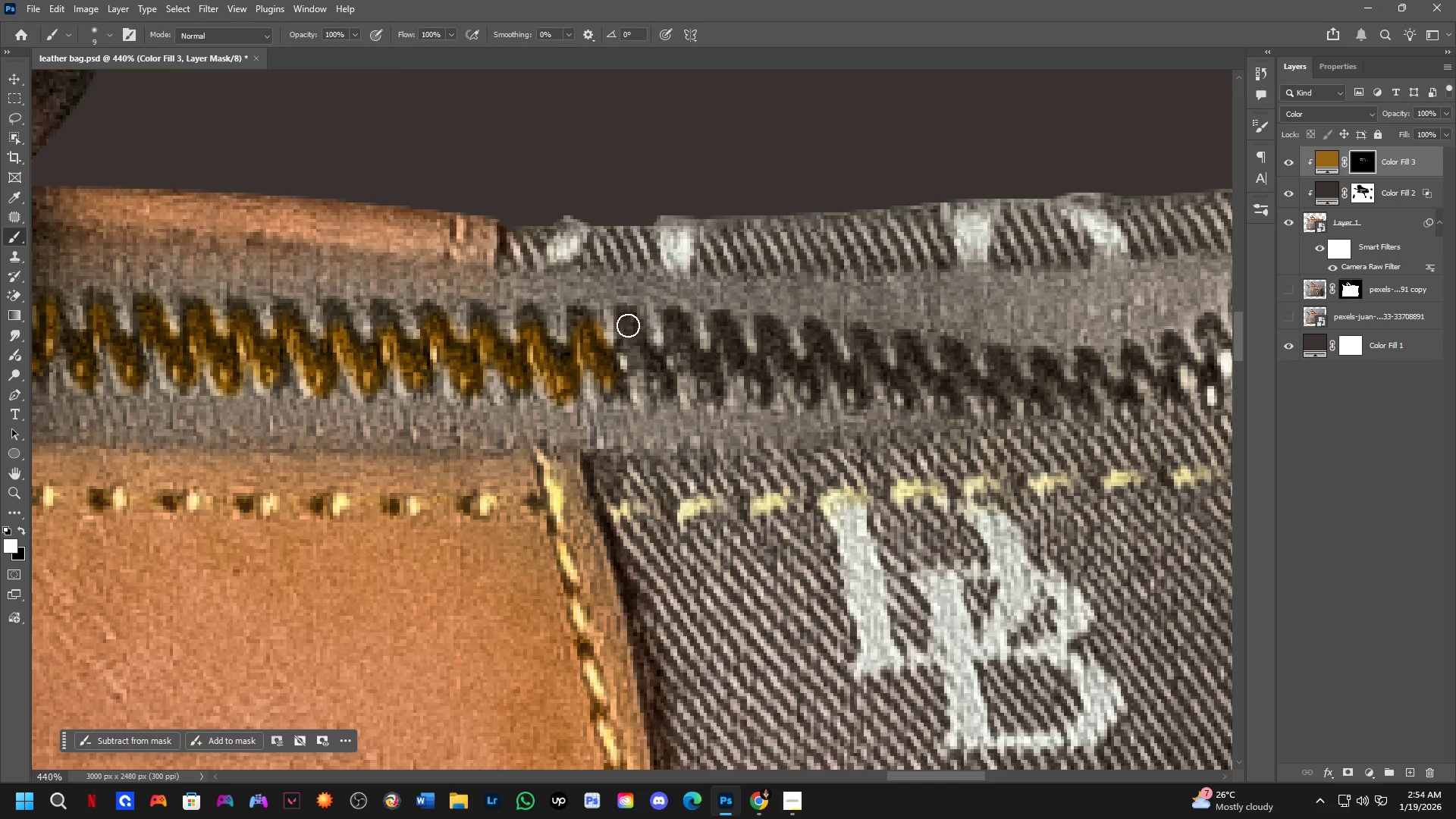 
left_click_drag(start_coordinate=[624, 324], to_coordinate=[629, 342])
 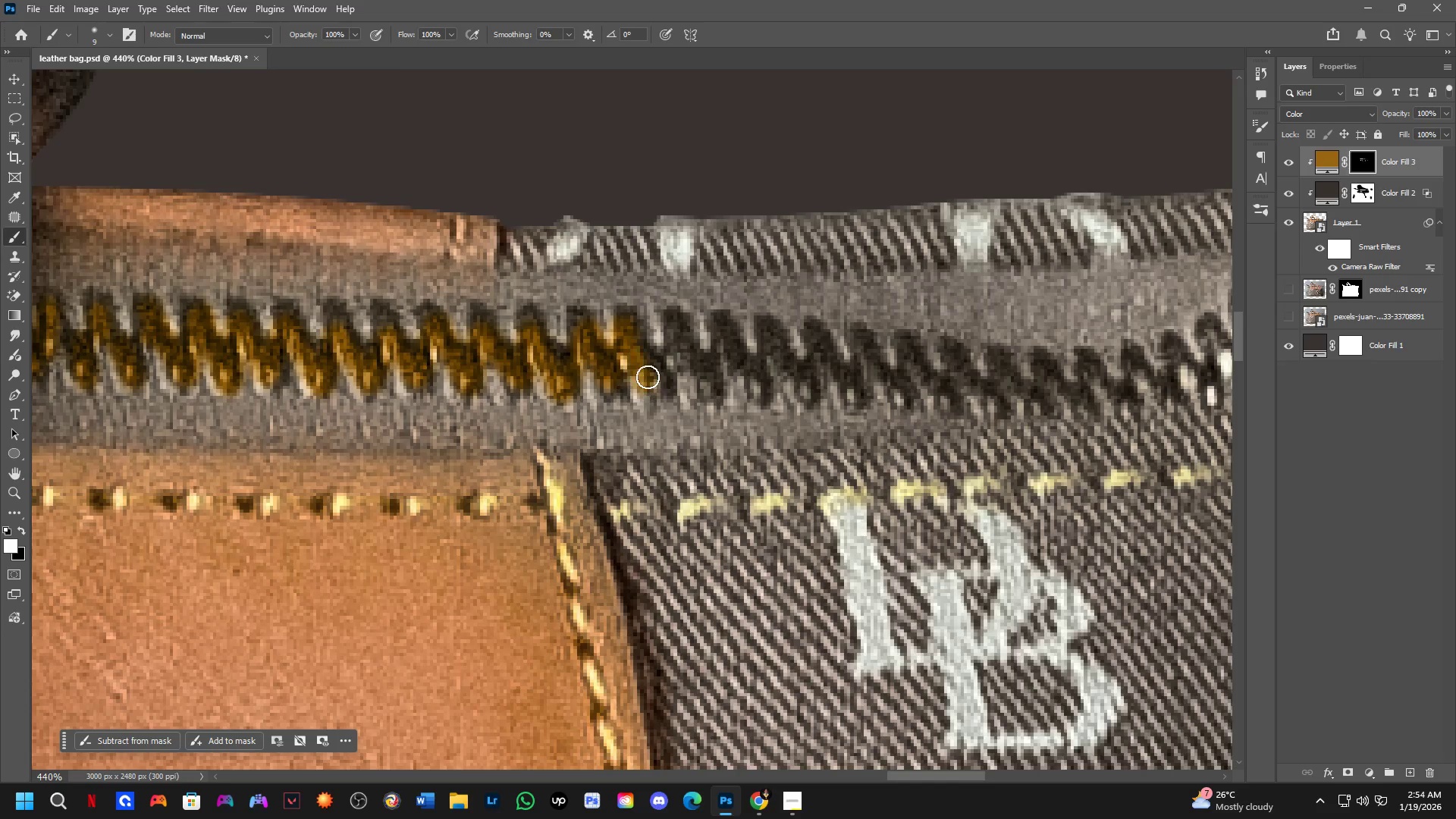 
hold_key(key=ShiftLeft, duration=1.28)
left_click([683, 334])
 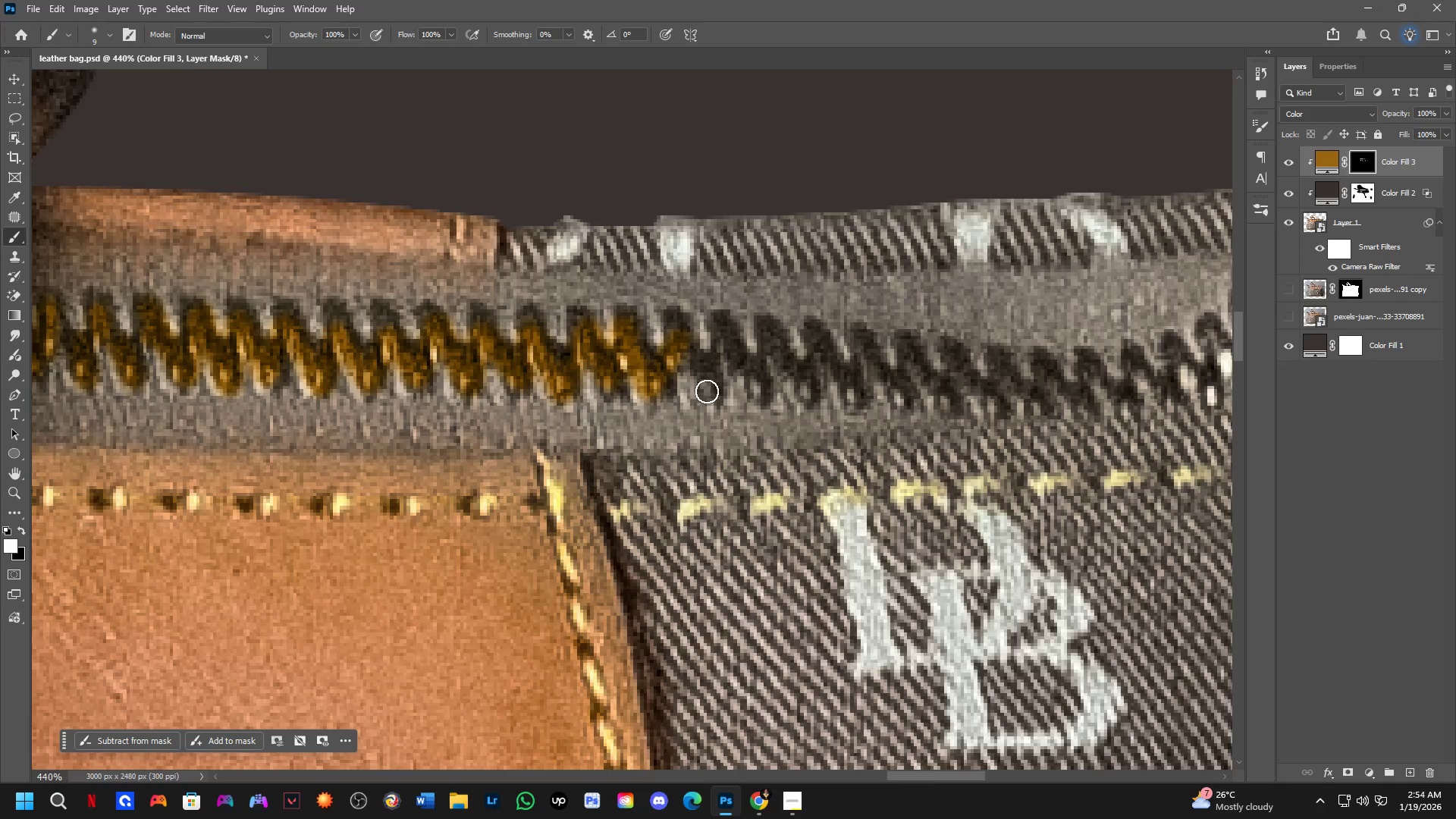 
left_click_drag(start_coordinate=[707, 391], to_coordinate=[707, 387])
 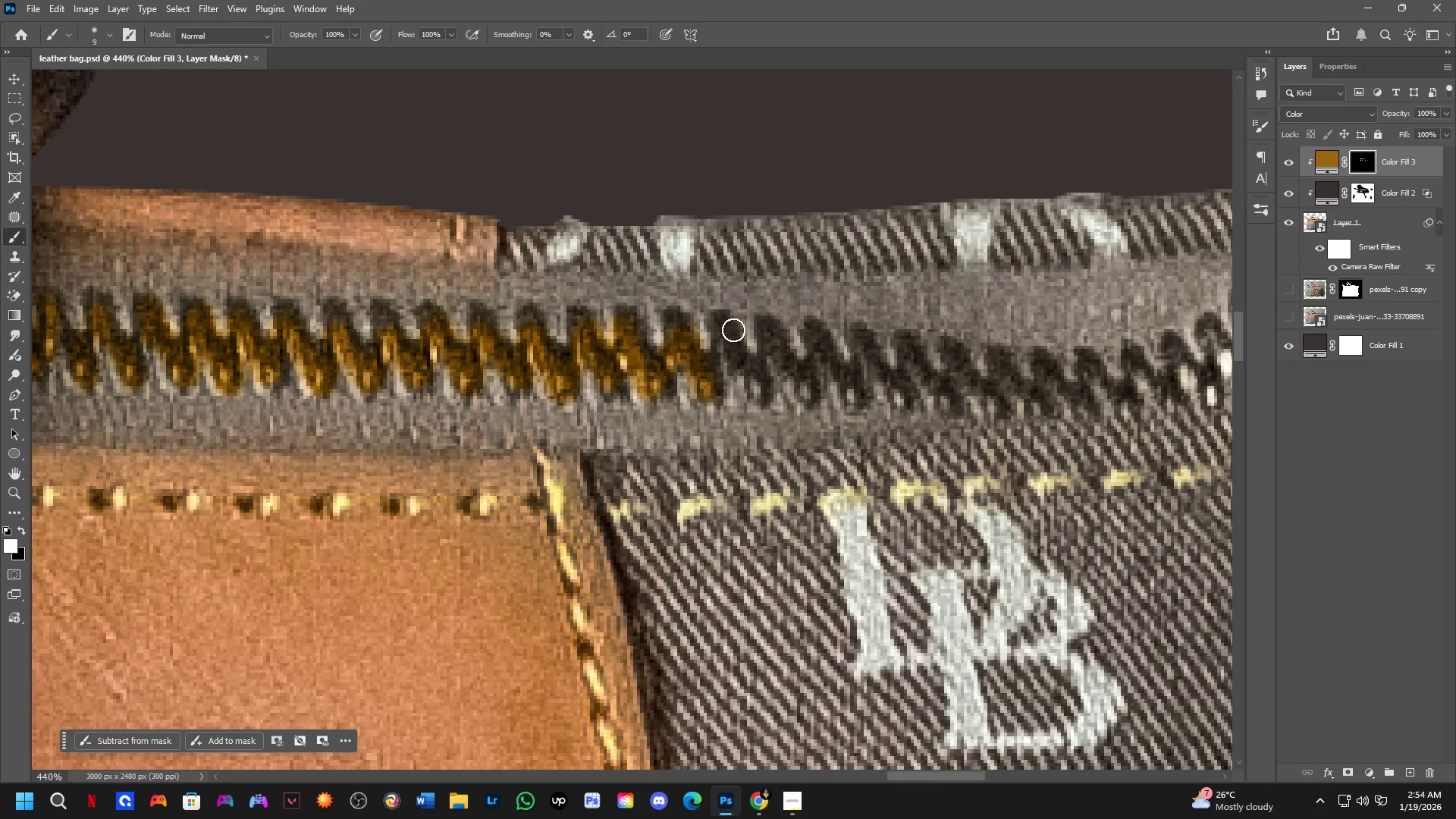 
hold_key(key=ShiftLeft, duration=0.61)
 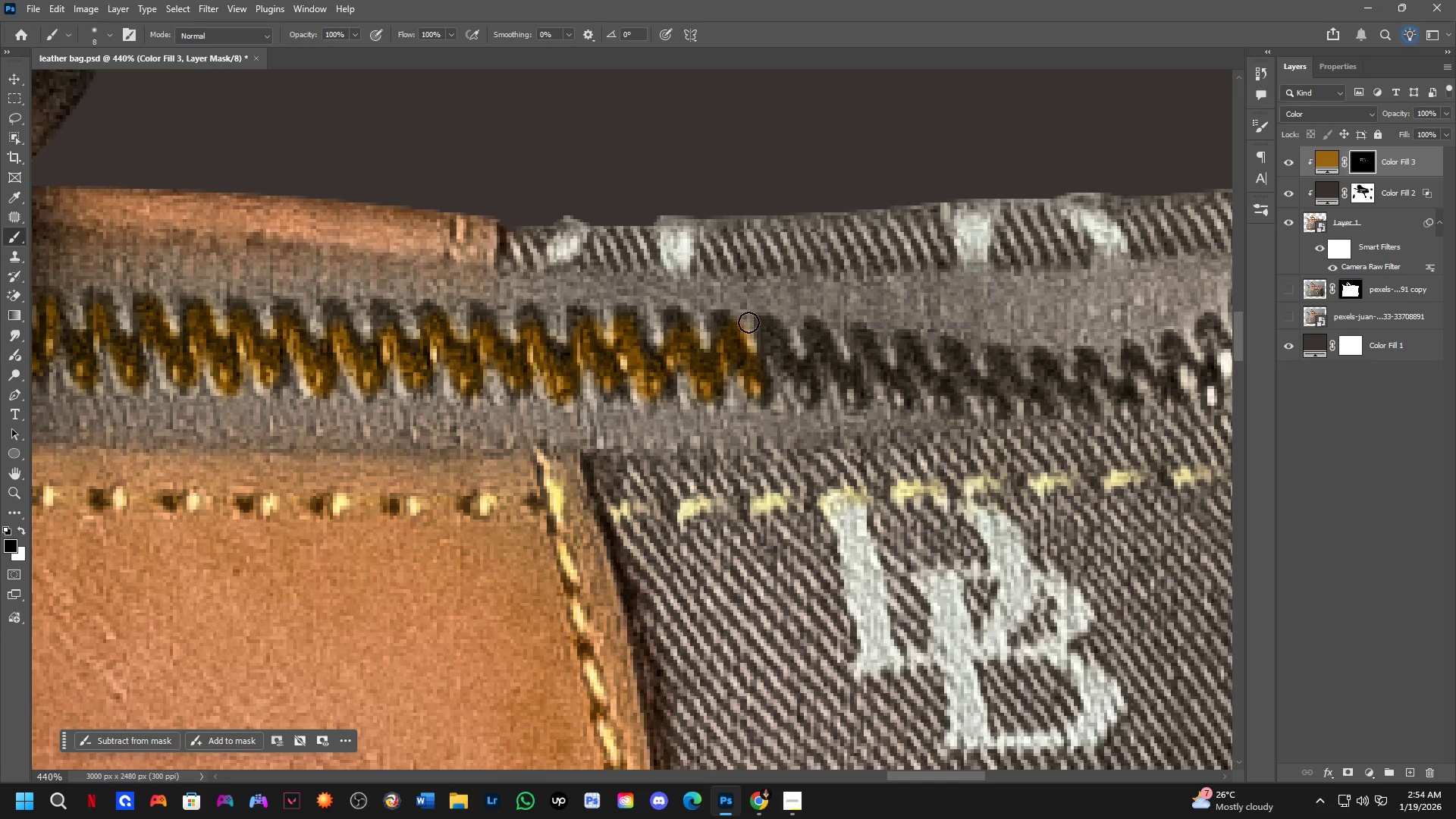 
hold_key(key=ShiftLeft, duration=1.33)
 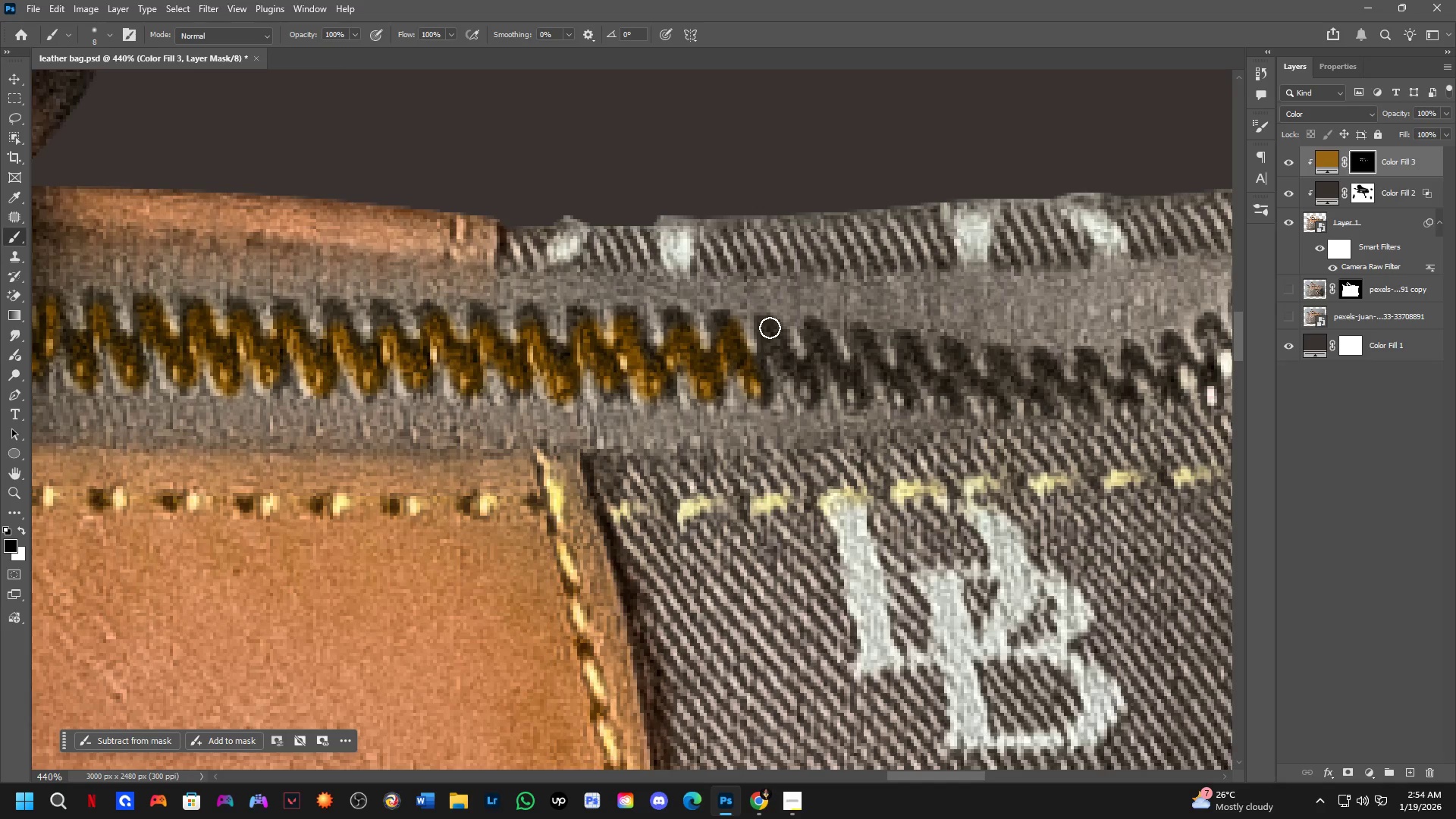 
key(Alt+AltLeft)
 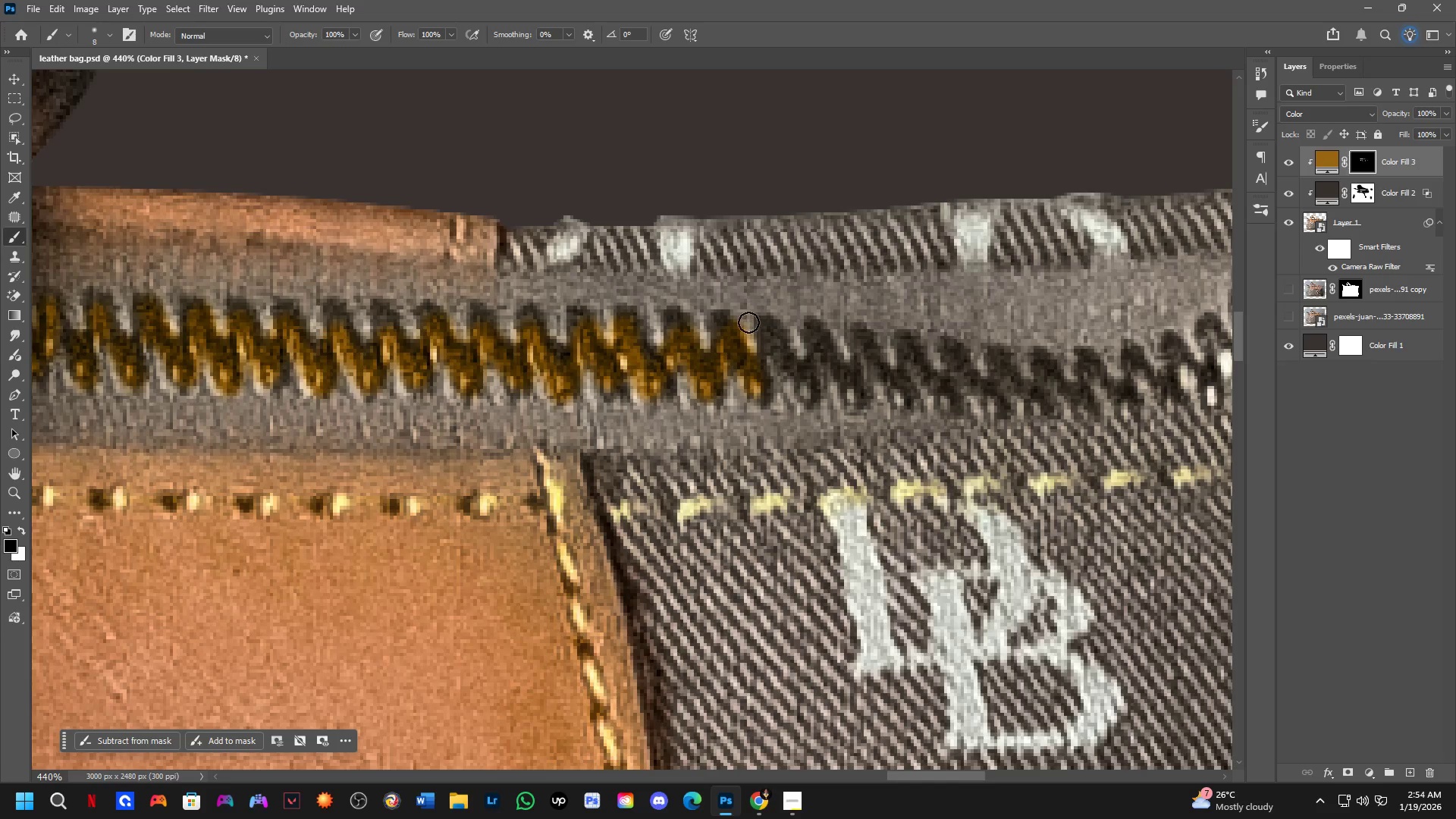 
key(X)
 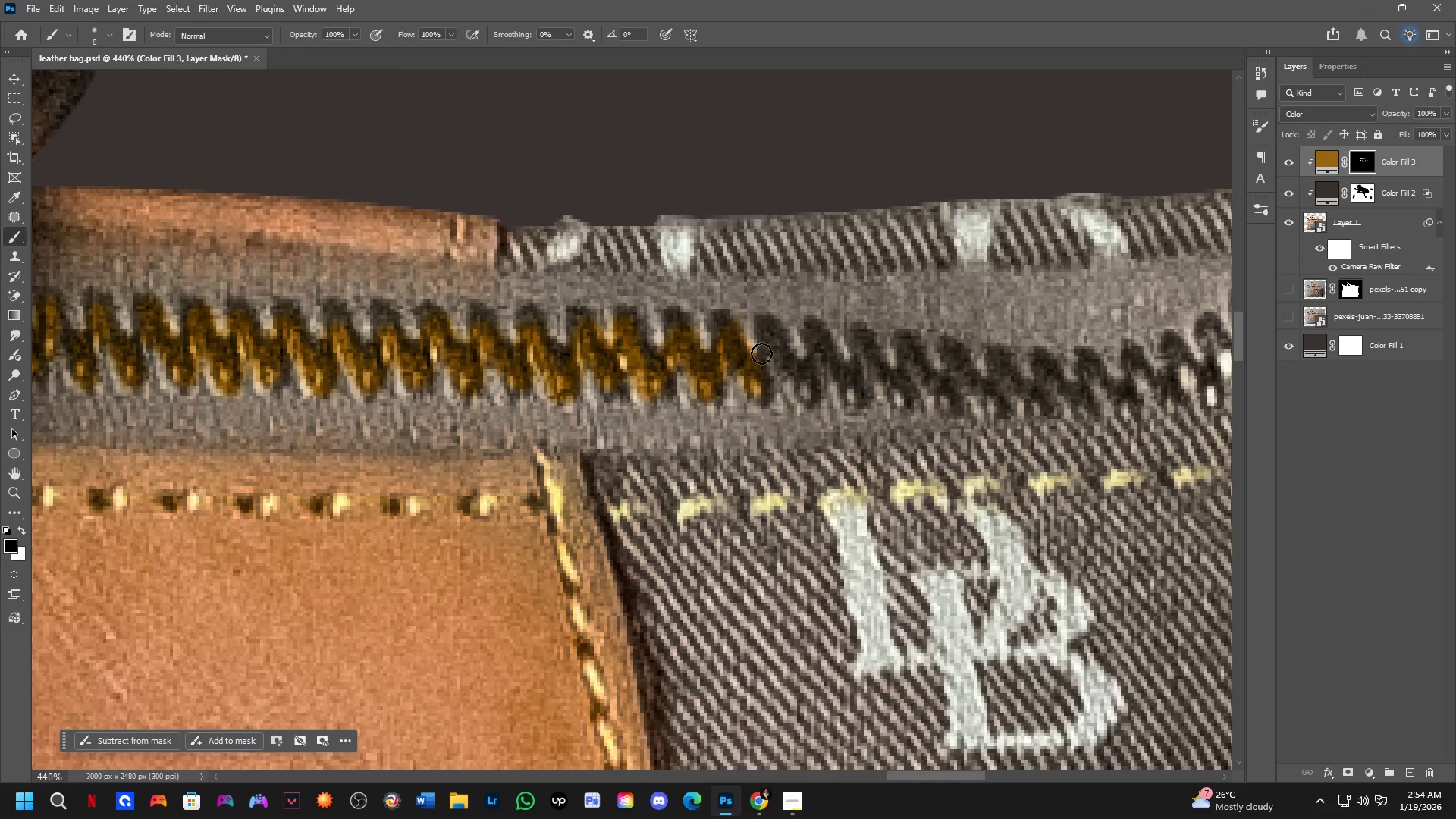 
left_click_drag(start_coordinate=[748, 322], to_coordinate=[766, 363])
 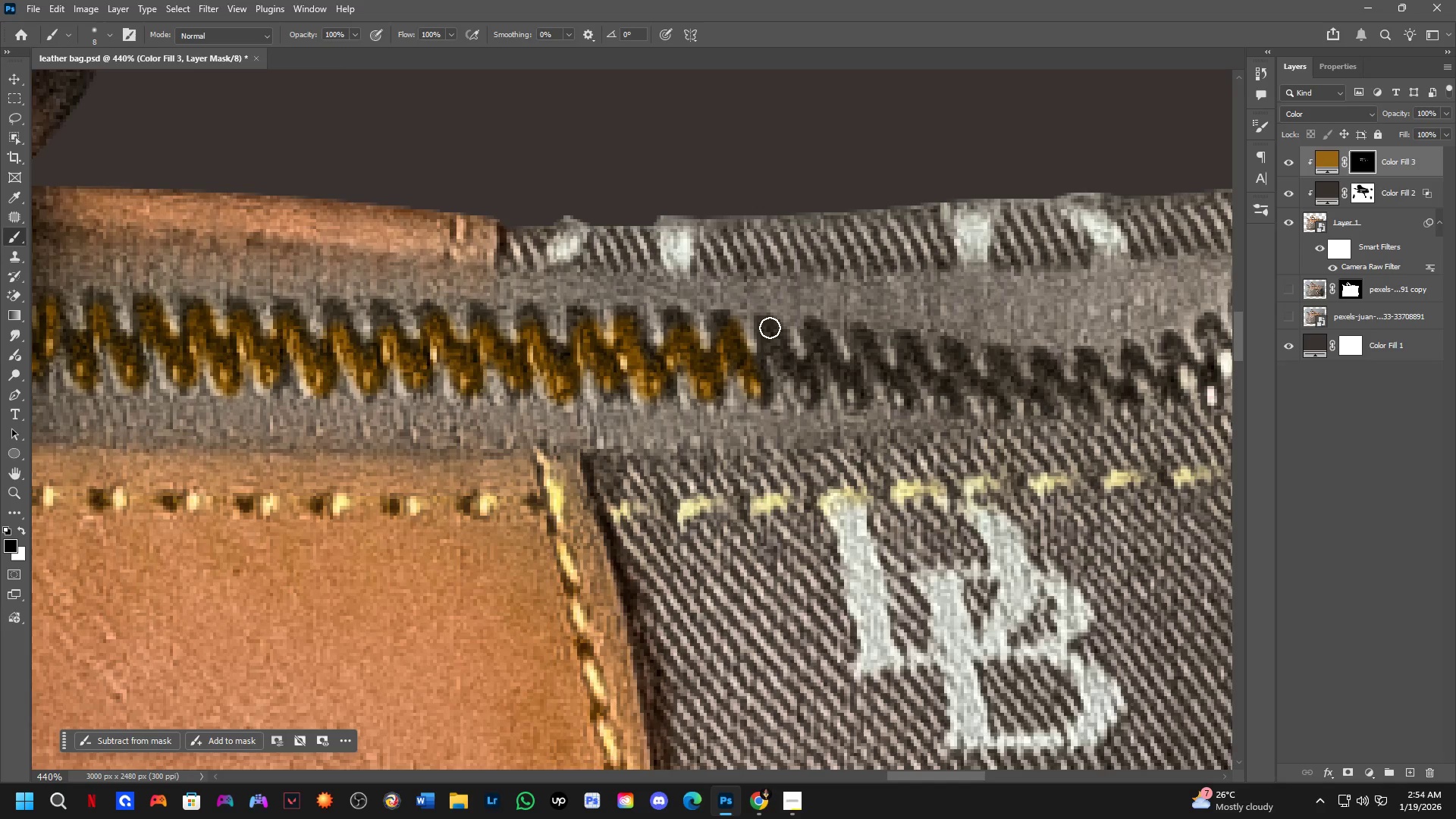 
key(Shift+ShiftLeft)
 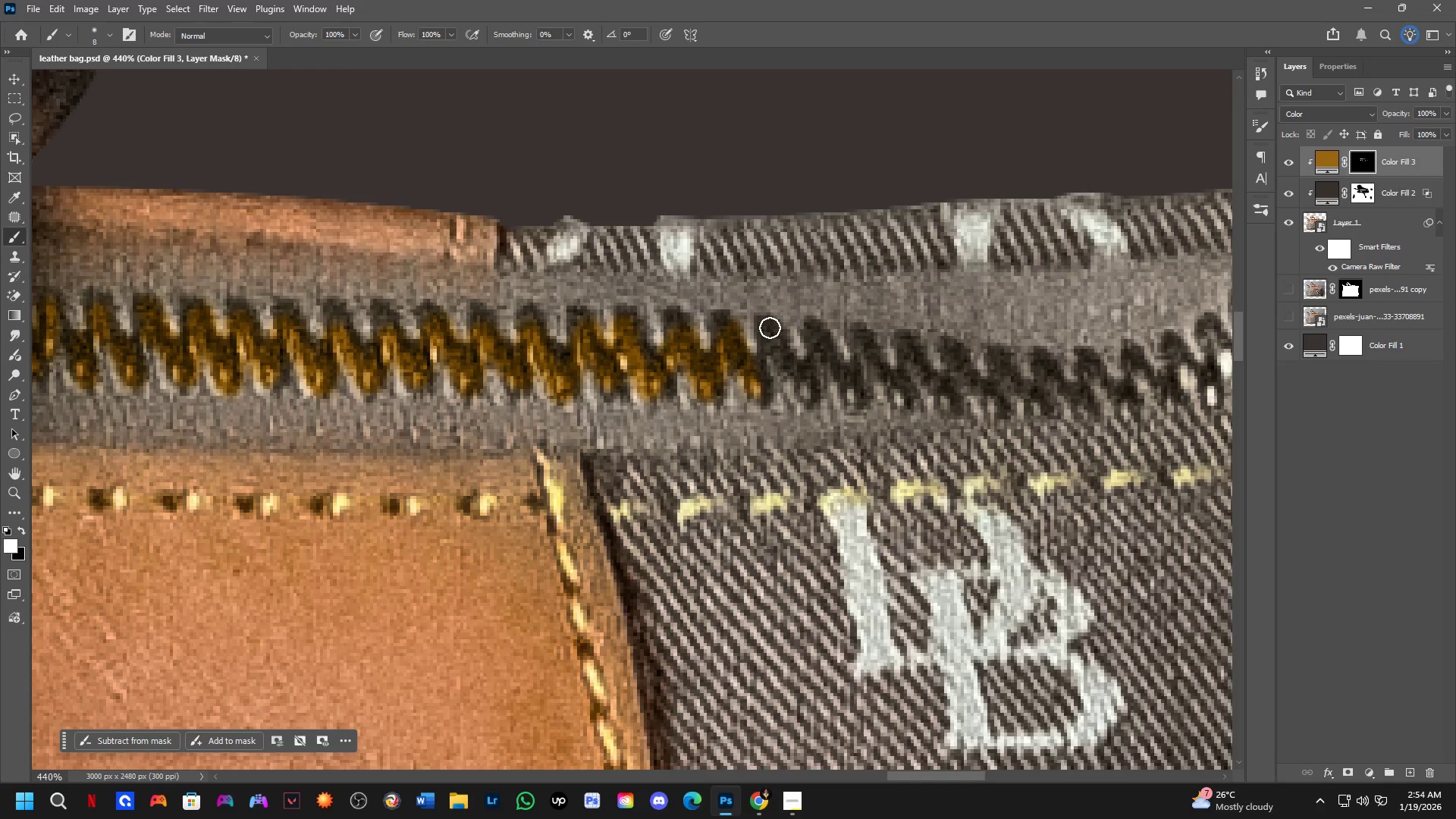 
key(X)
 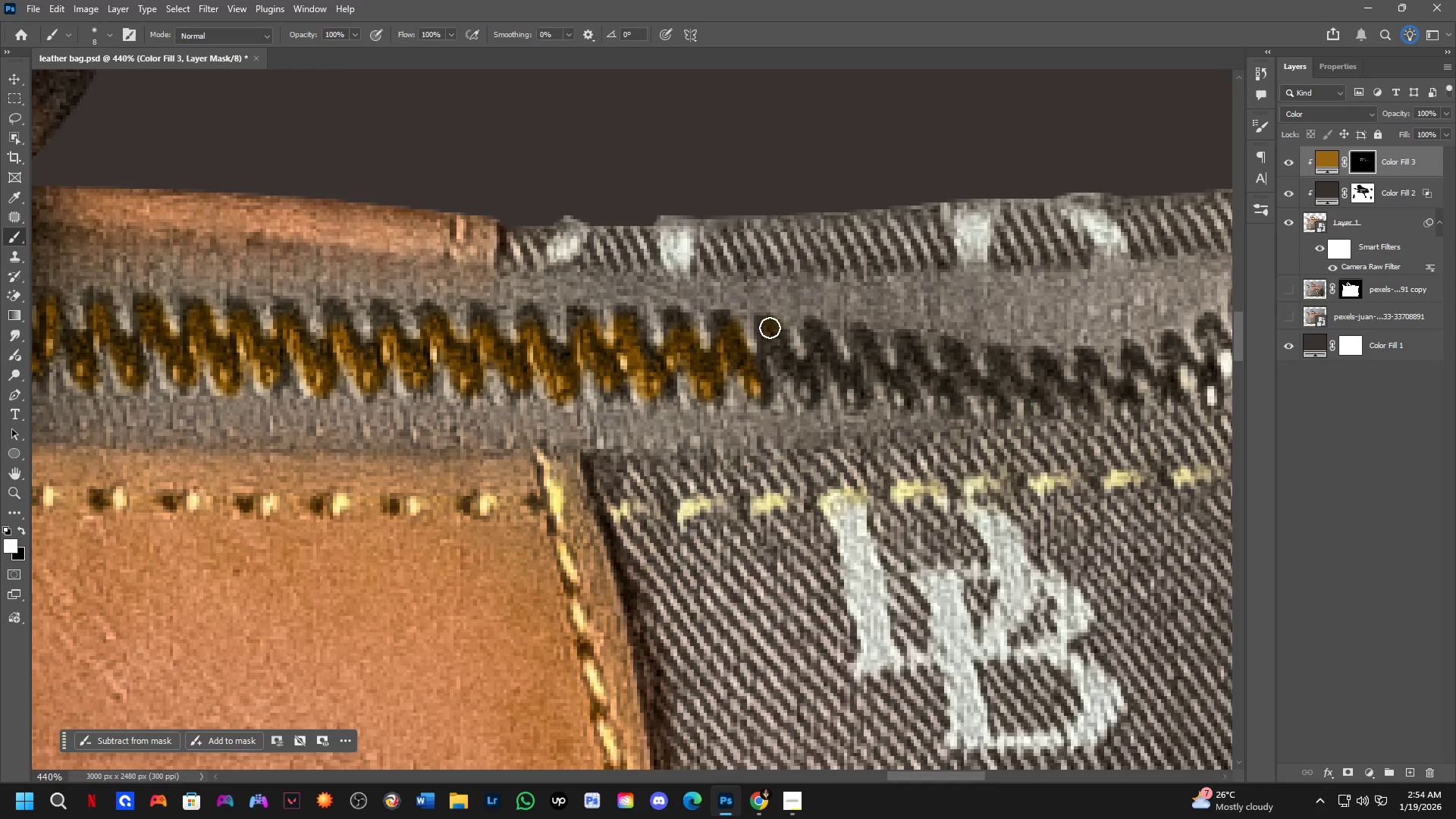 
left_click([770, 328])
 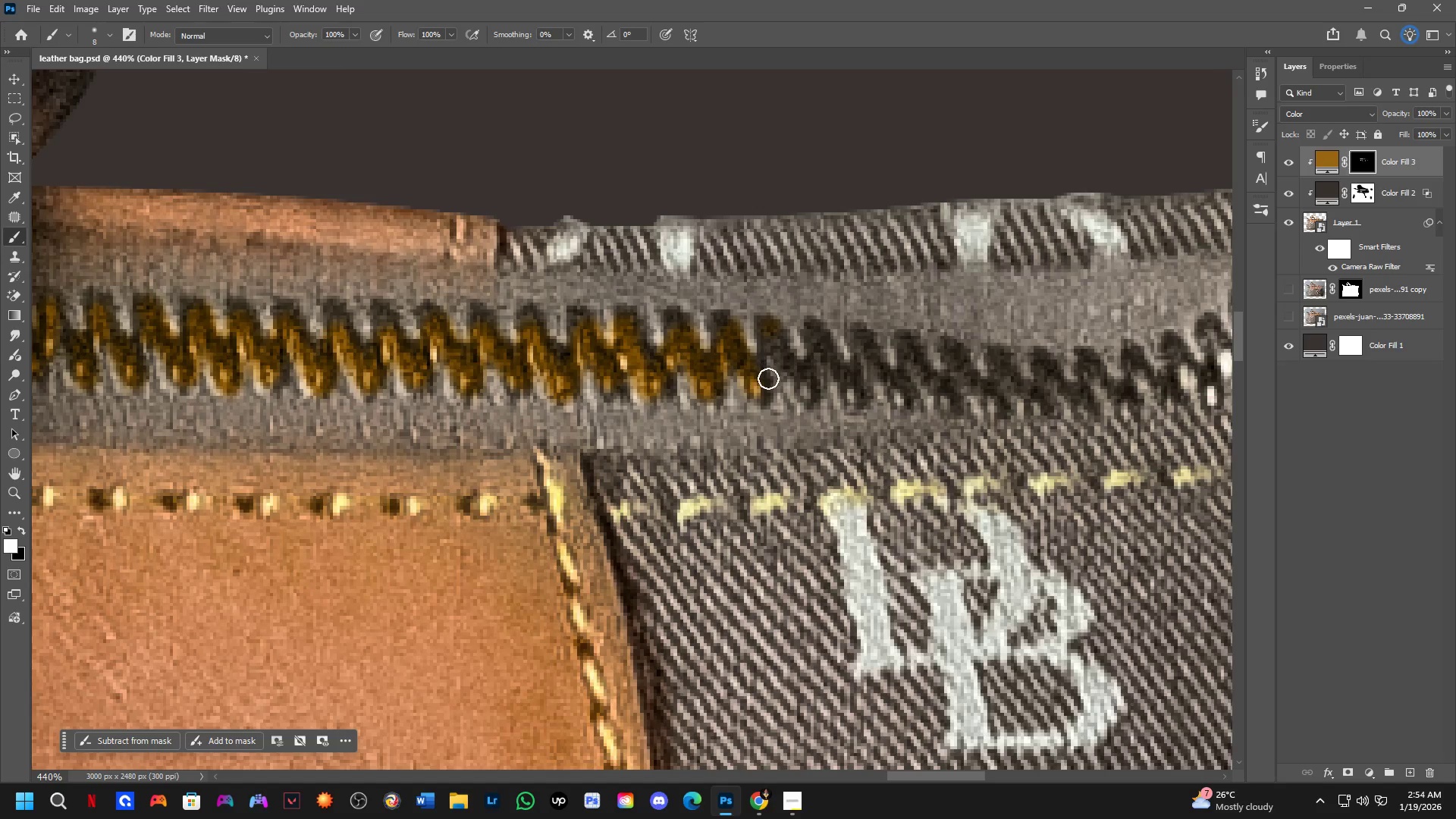 
key(Shift+ShiftLeft)
 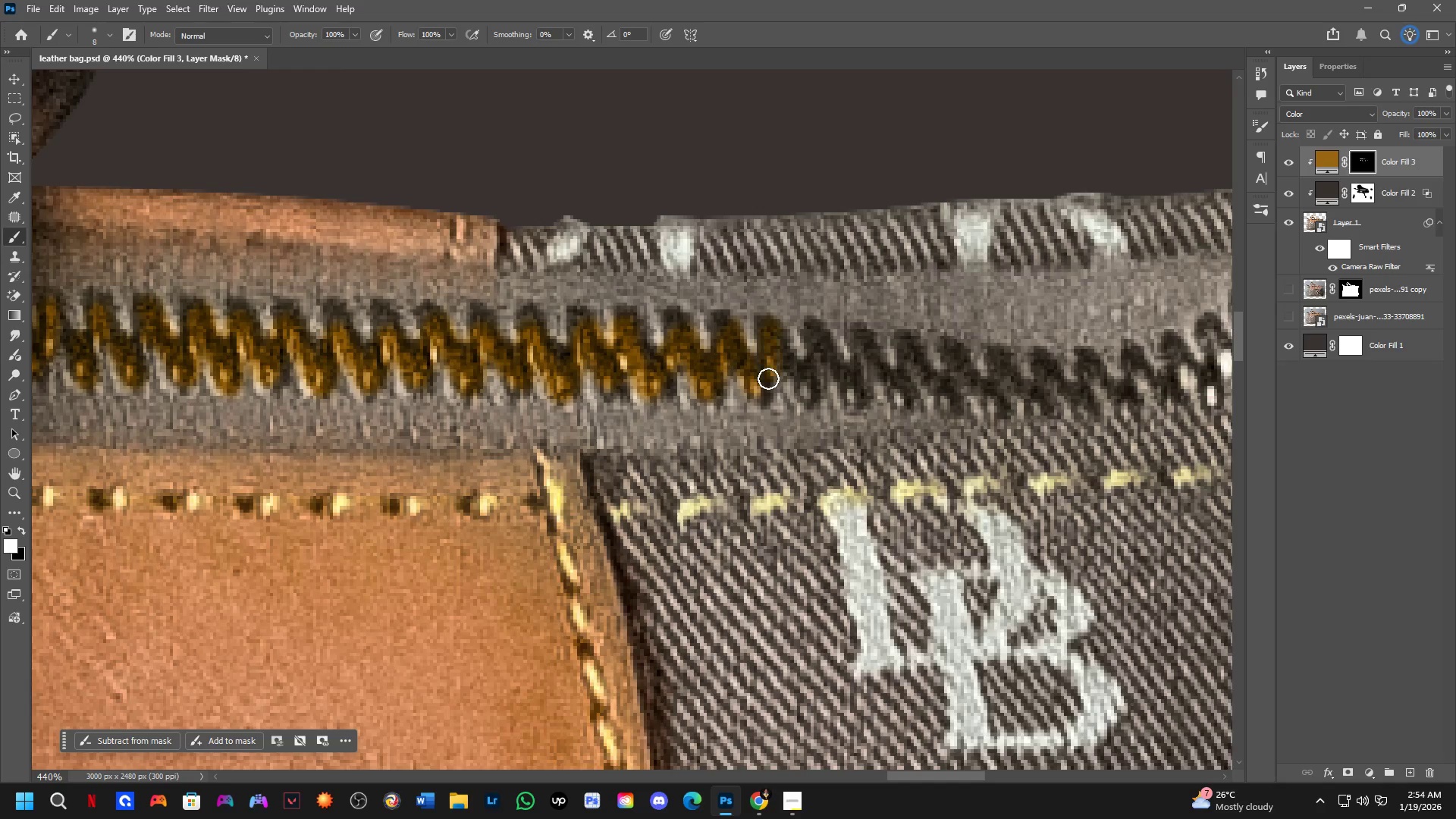 
left_click([768, 378])
 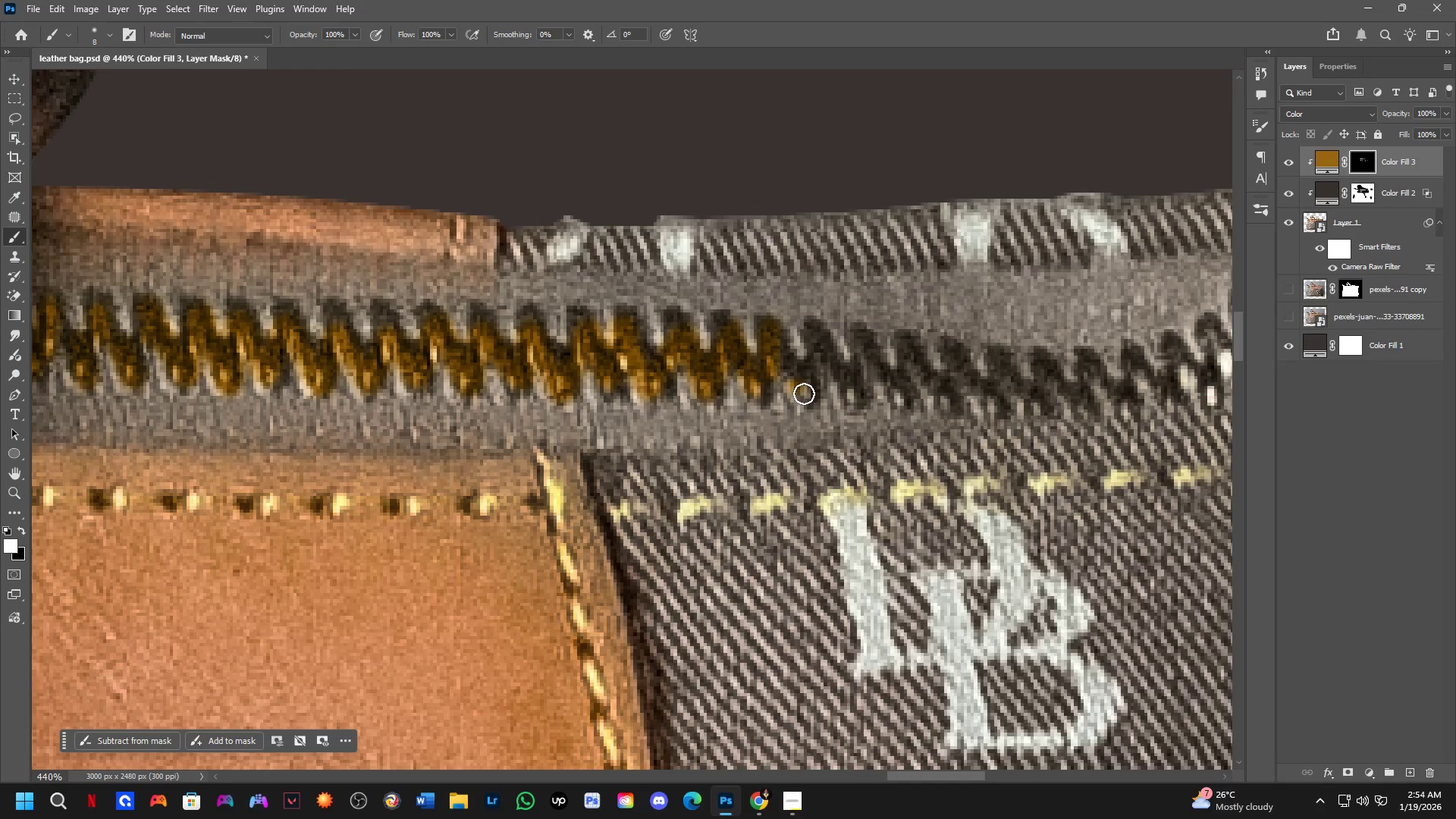 
left_click_drag(start_coordinate=[793, 372], to_coordinate=[777, 359])
 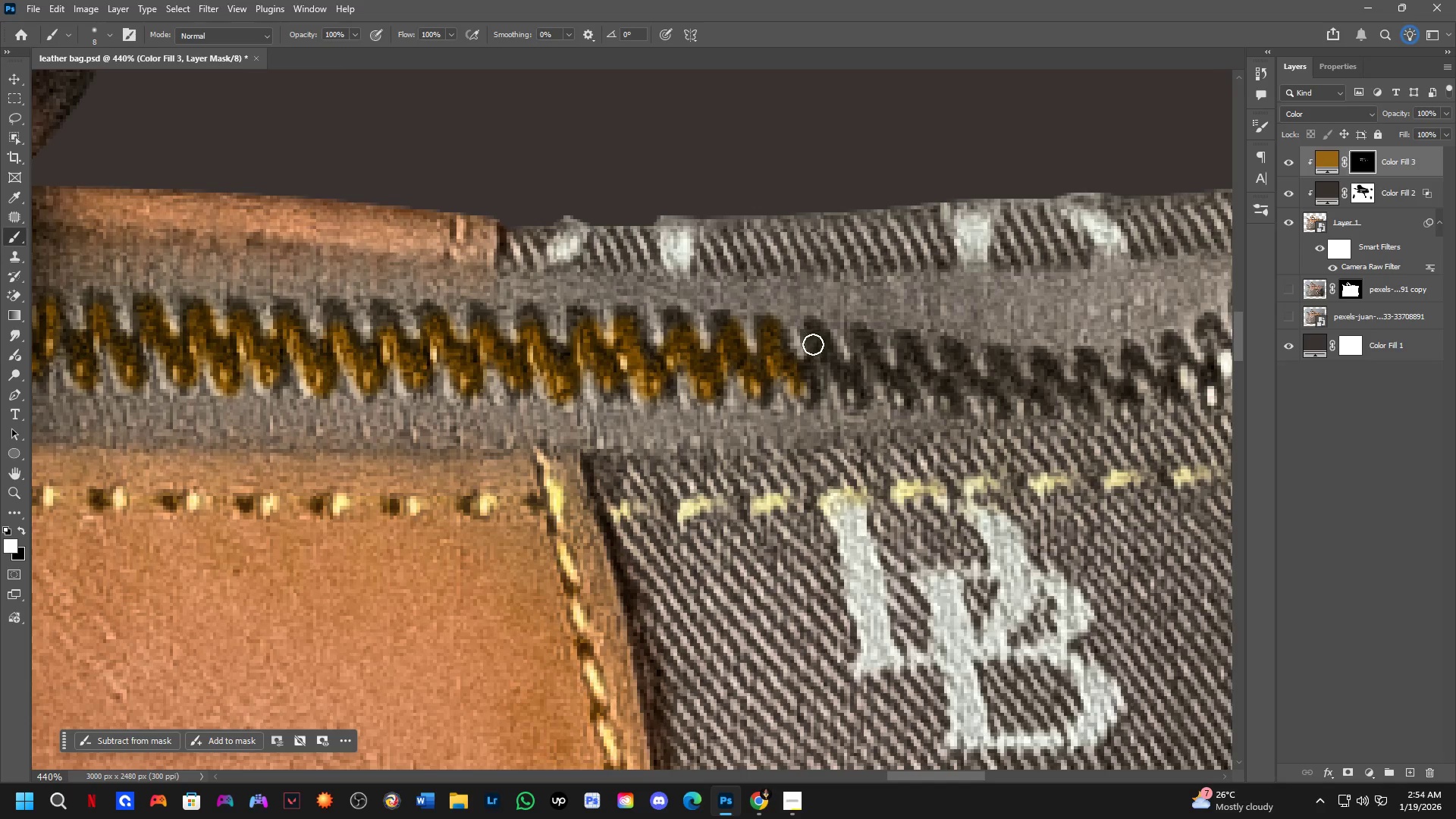 
left_click_drag(start_coordinate=[813, 344], to_coordinate=[808, 377])
 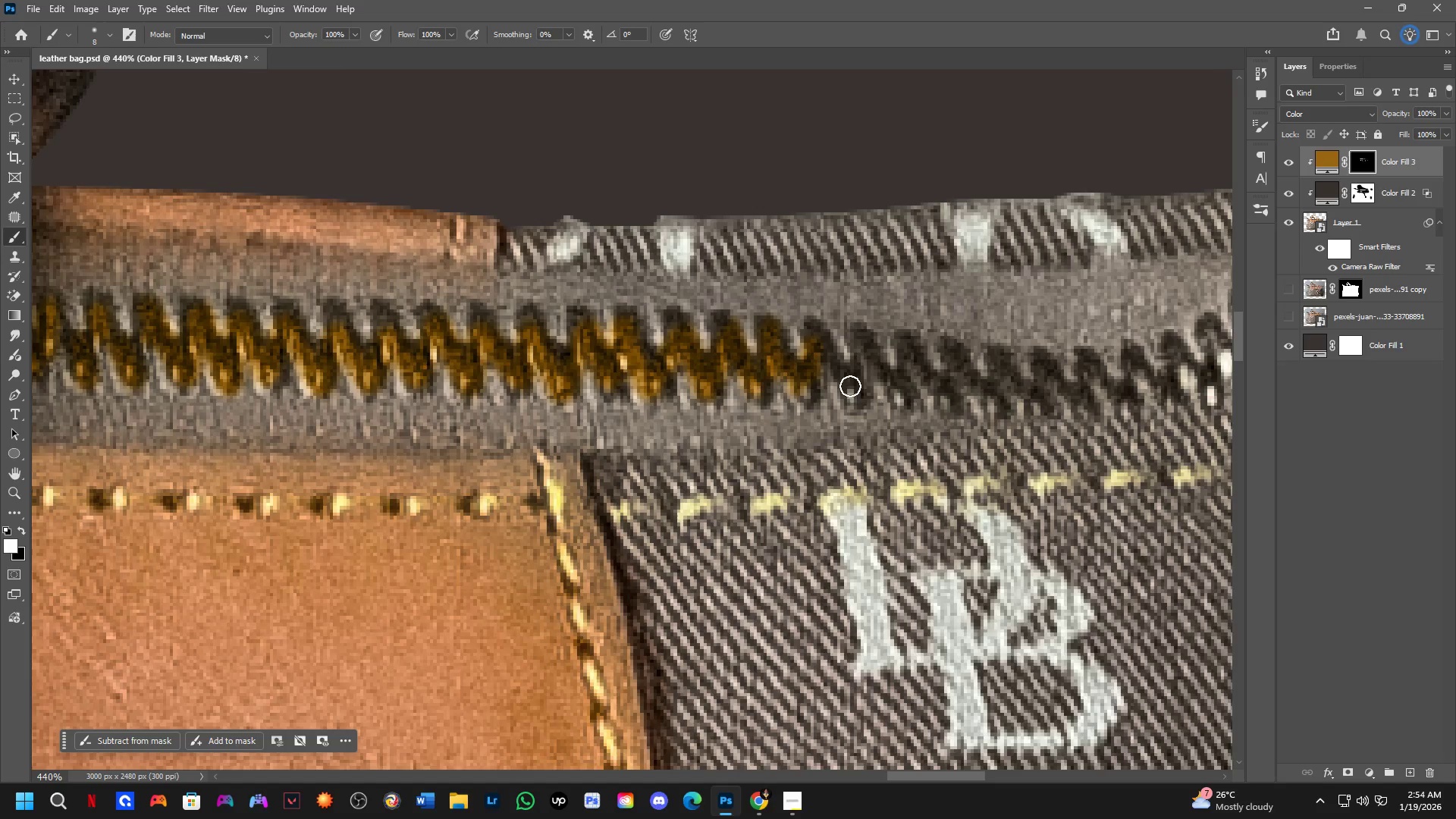 
key(Shift+ShiftLeft)
 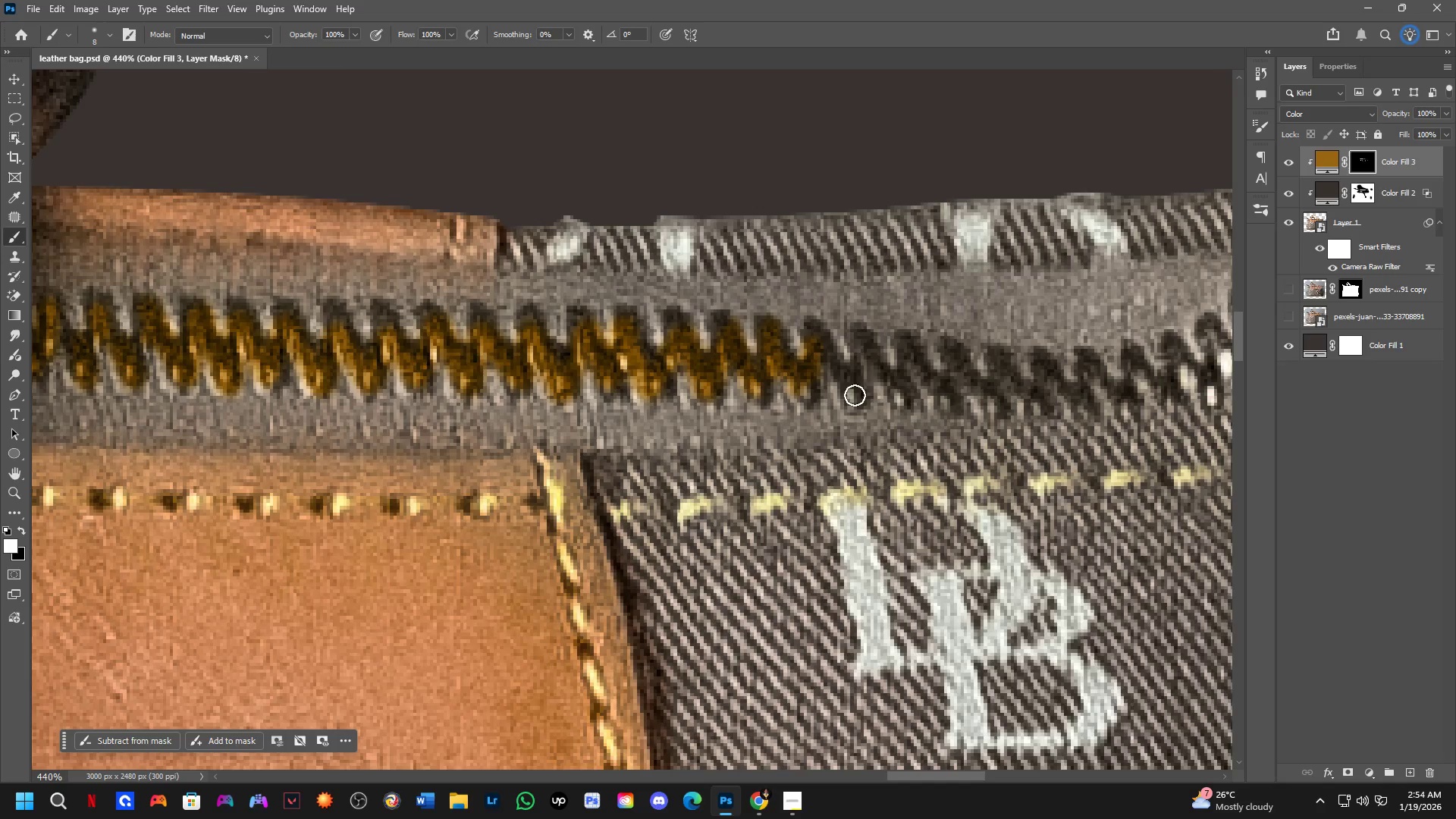 
left_click([855, 395])
 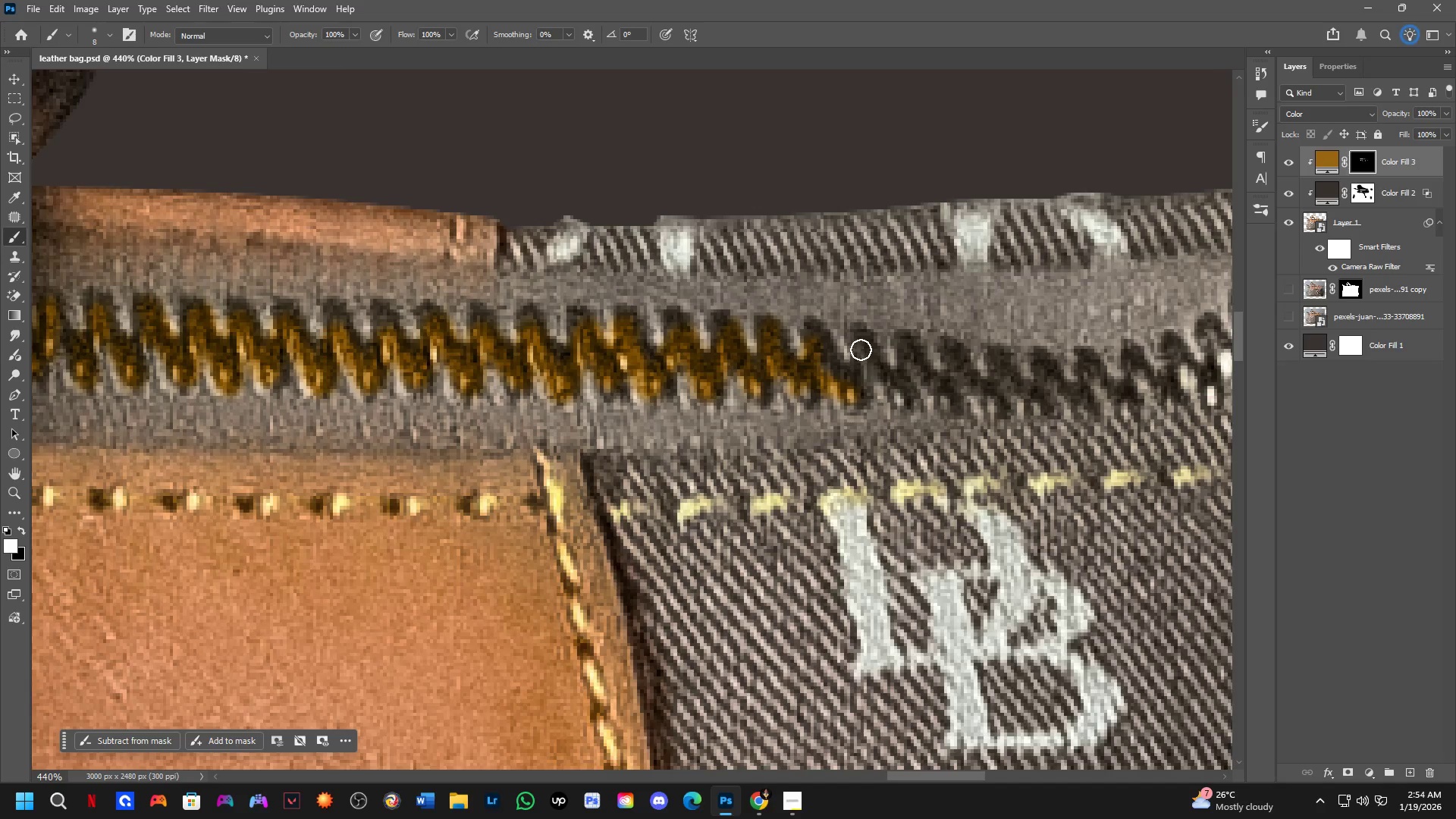 
key(Shift+ShiftLeft)
 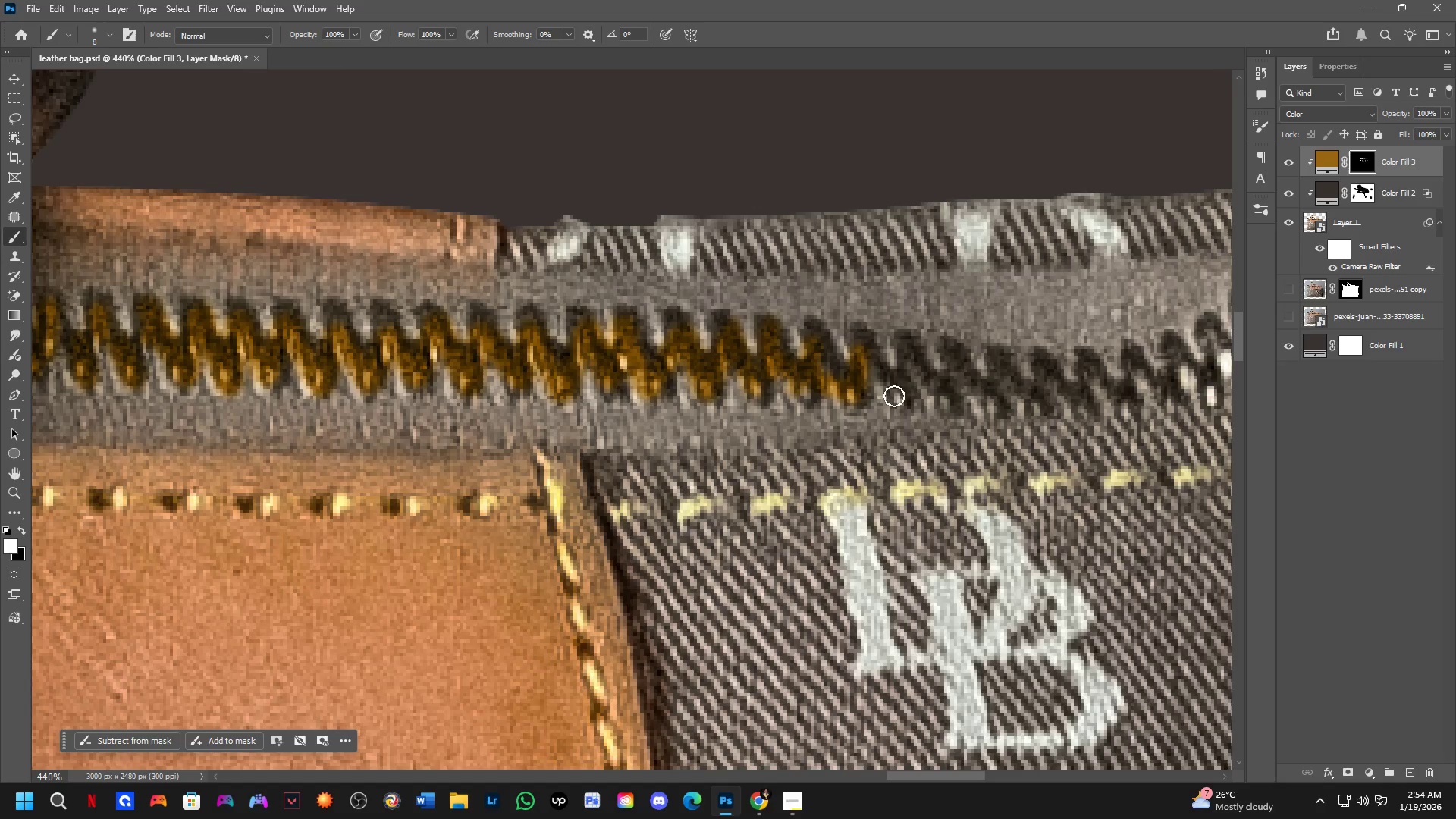 
key(Shift+ShiftLeft)
 